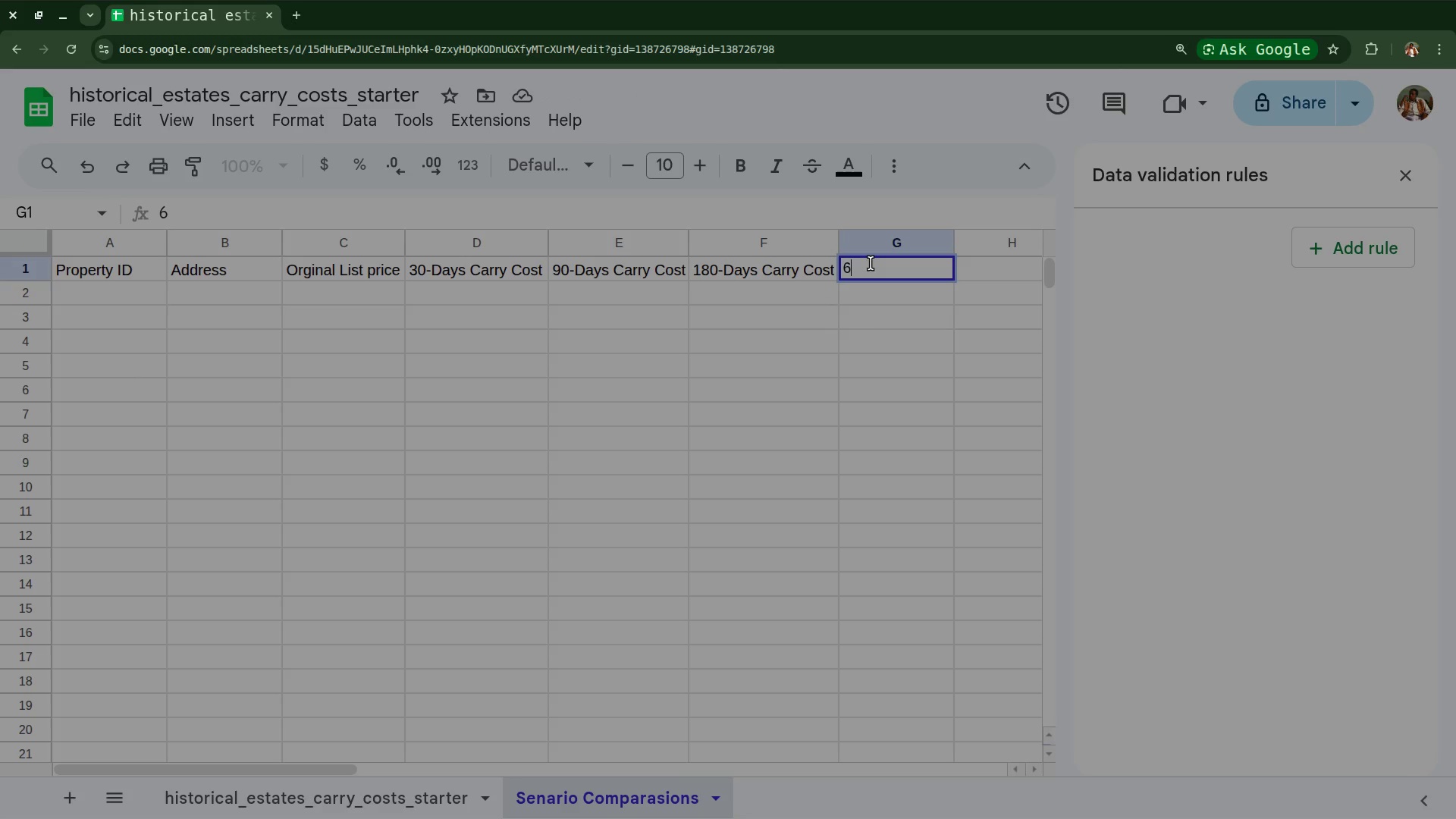 
key(Shift+5)
 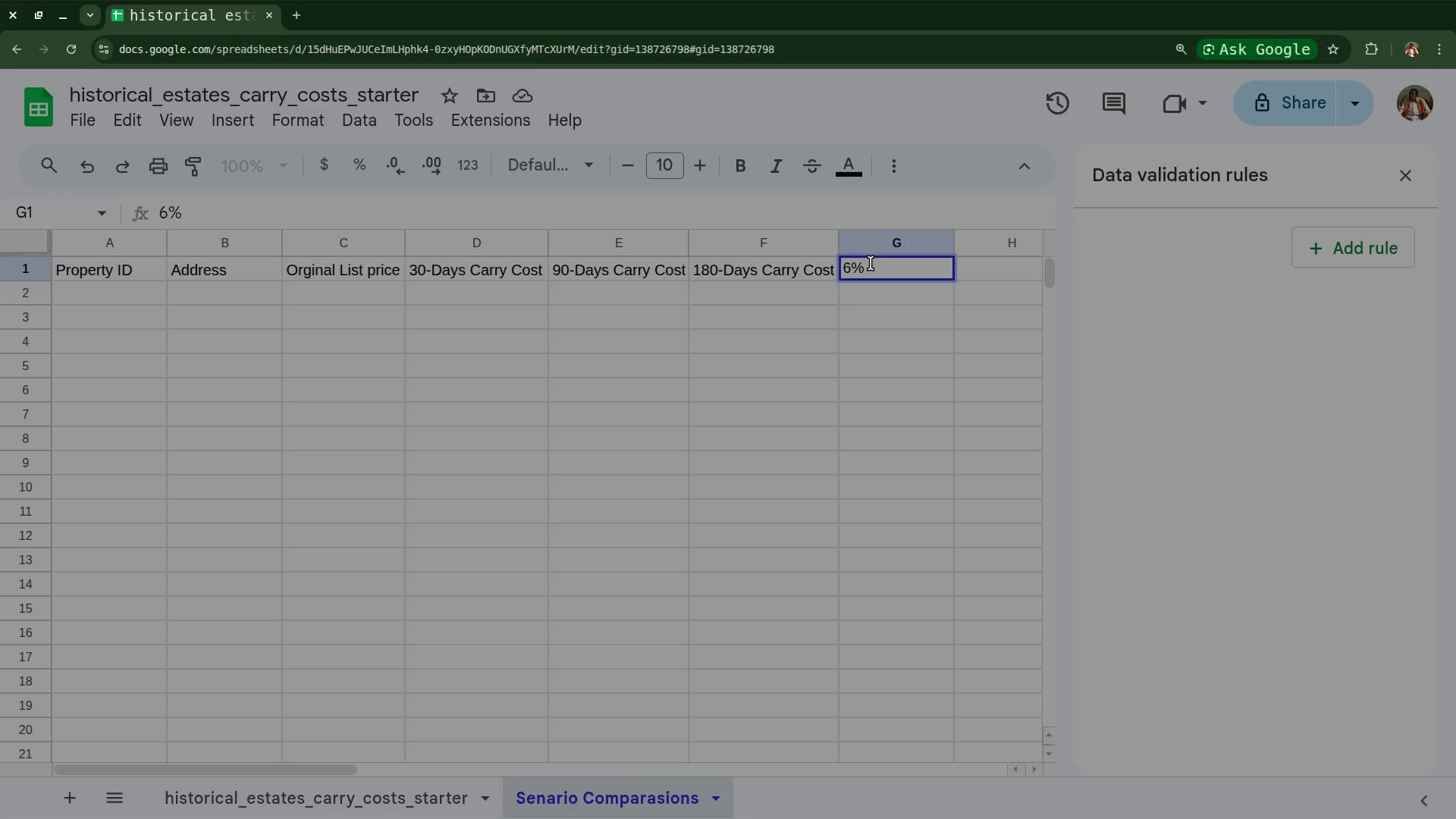 
wait(7.34)
 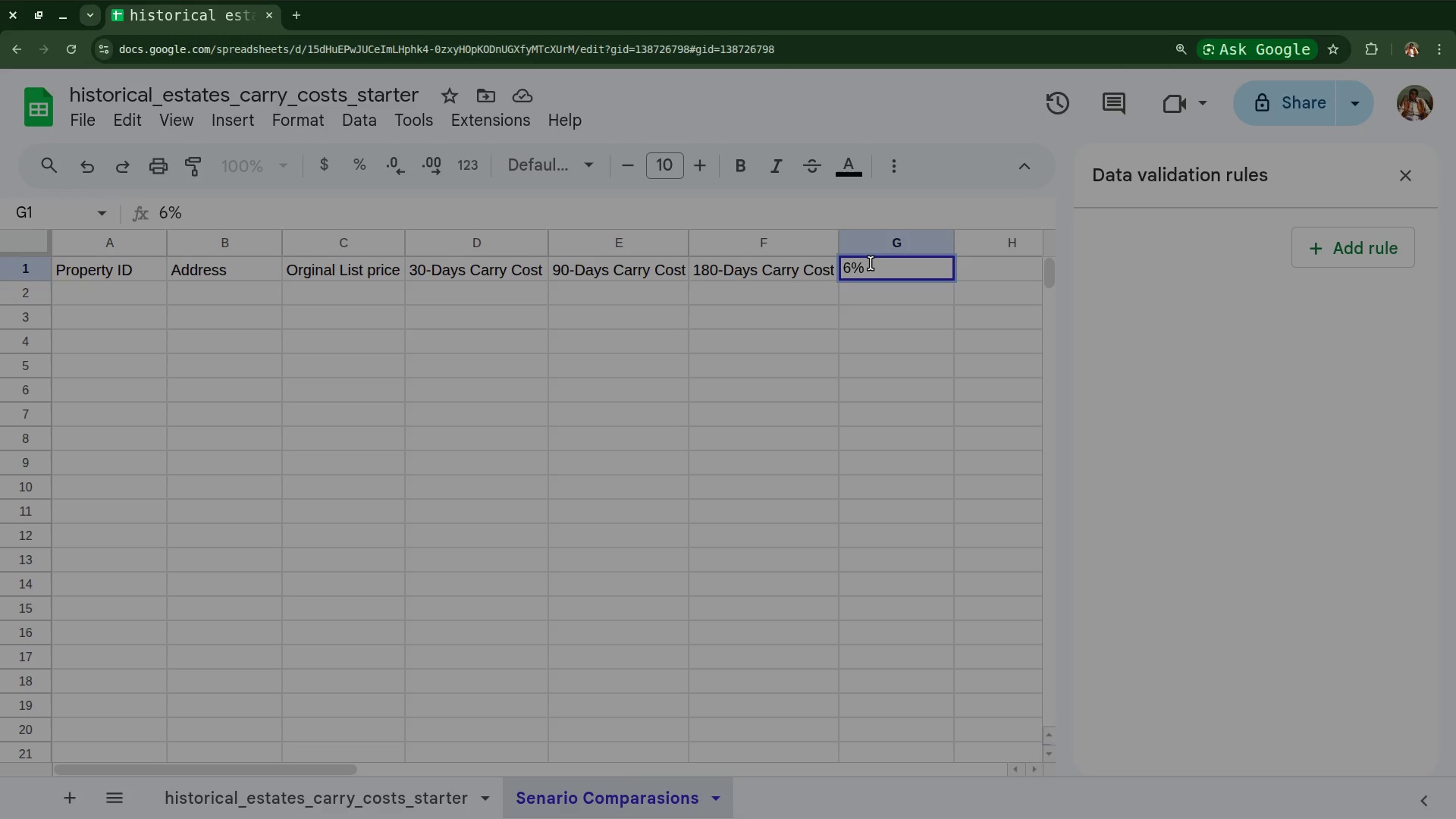 
type(comission)
 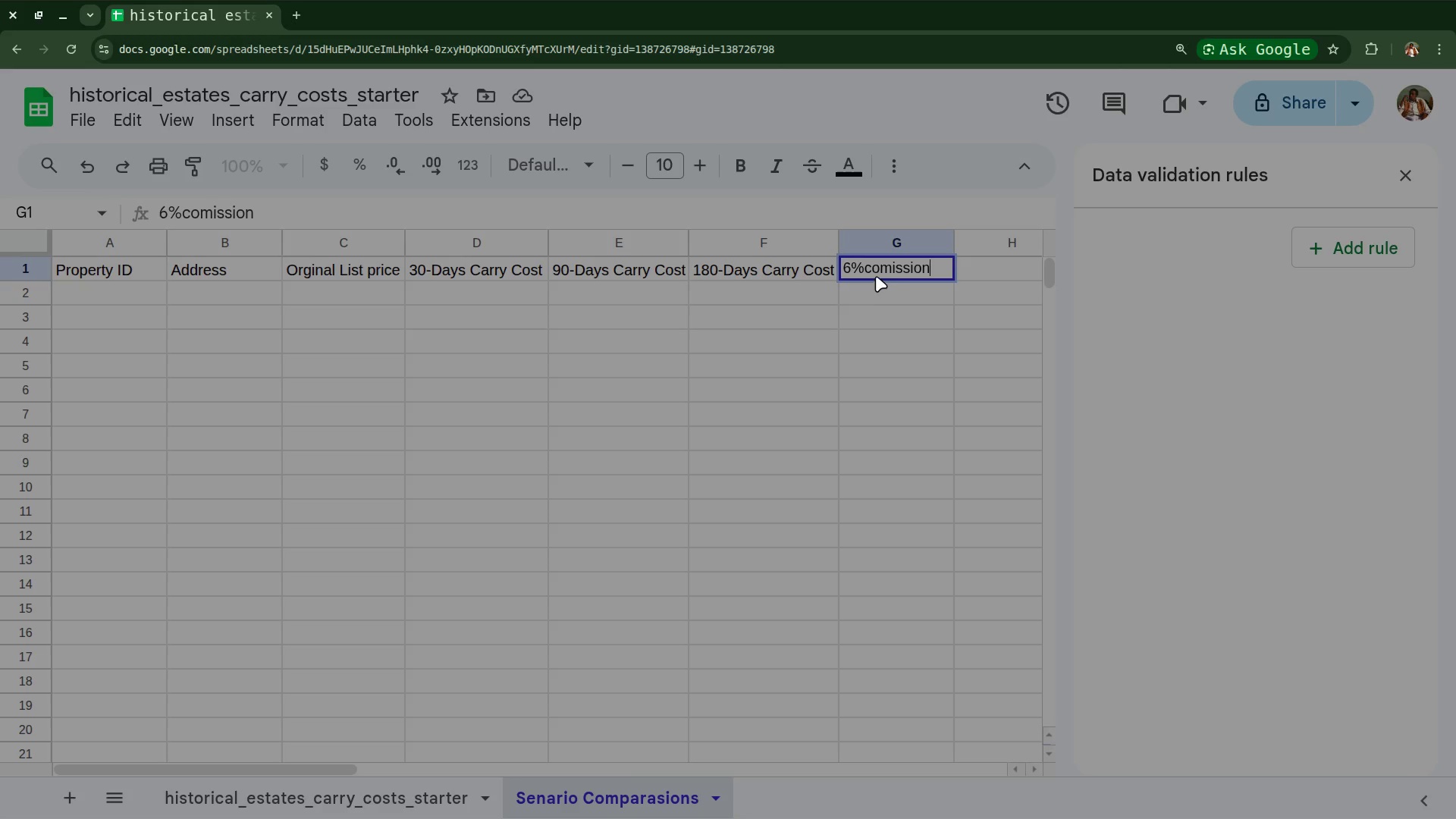 
left_click([869, 264])
 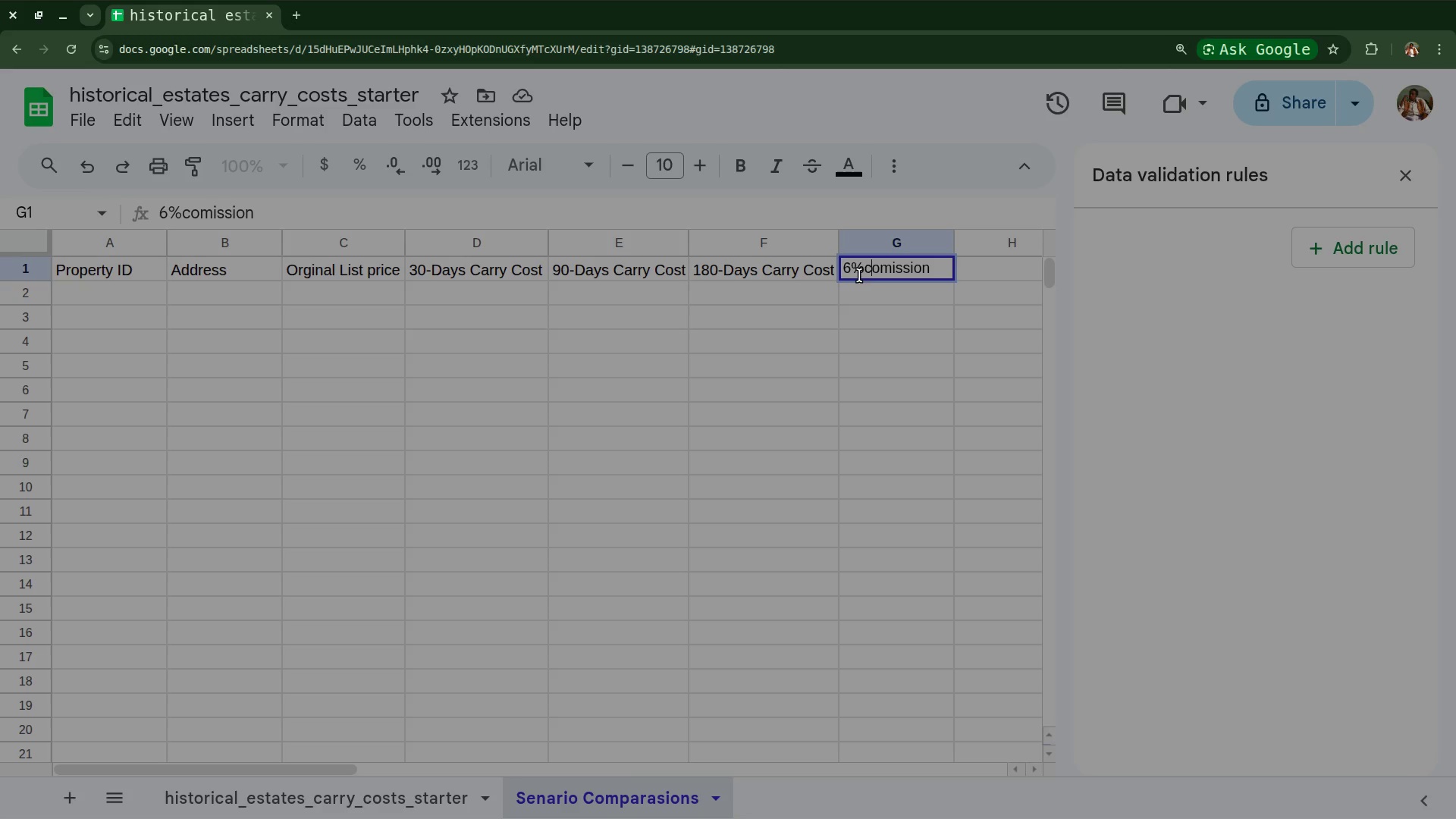 
left_click([858, 273])
 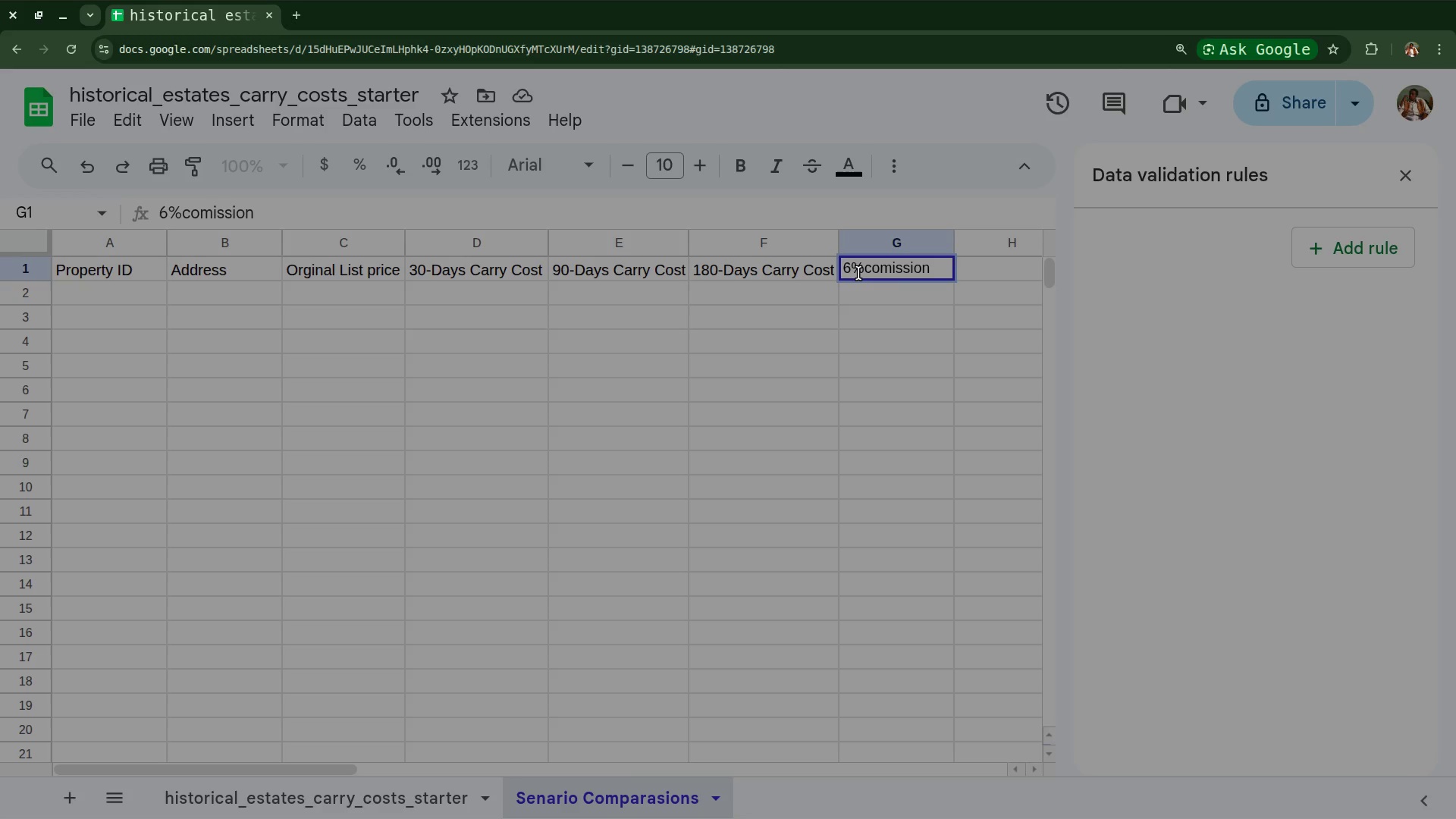 
key(Space)
 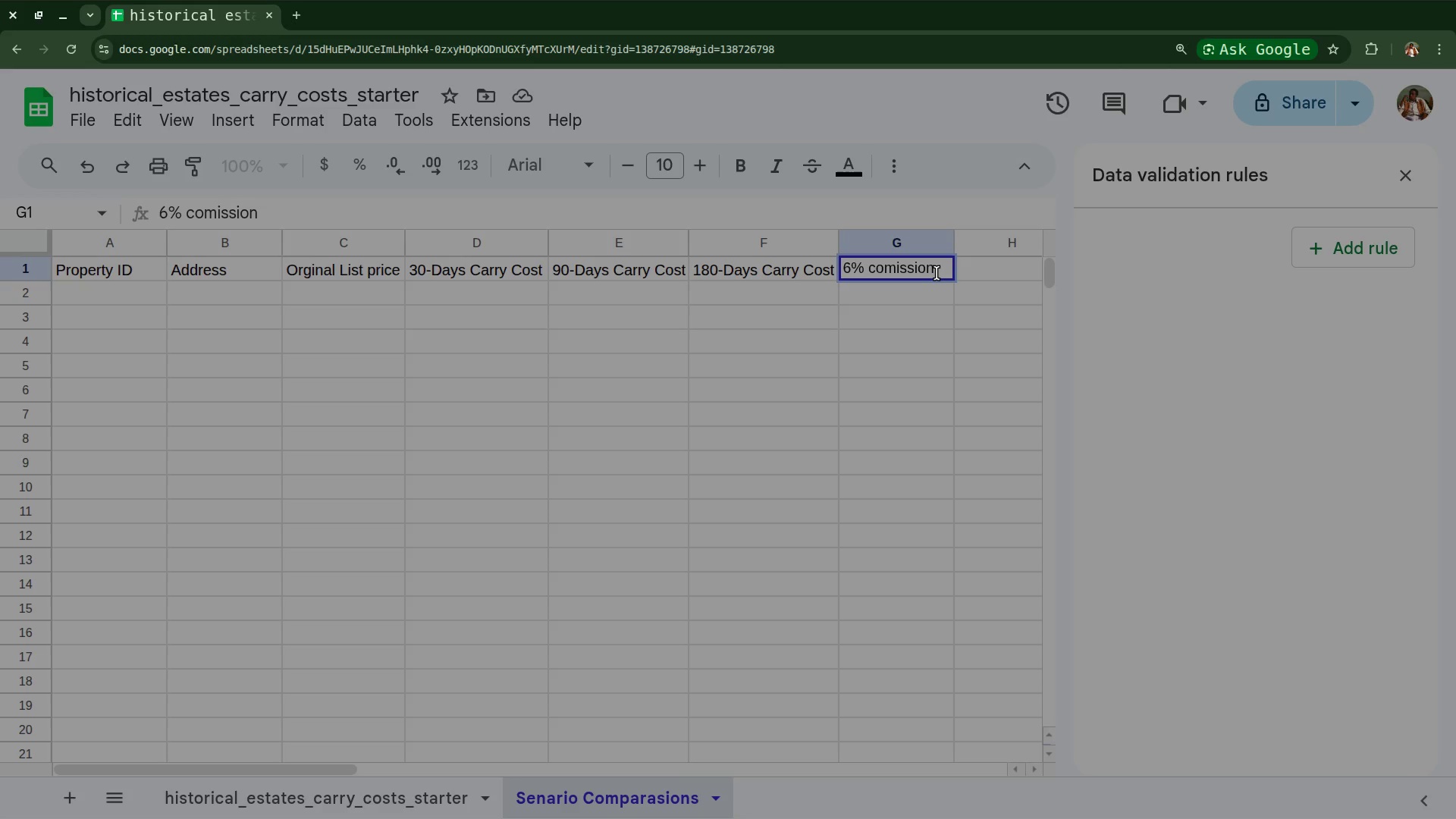 
wait(5.81)
 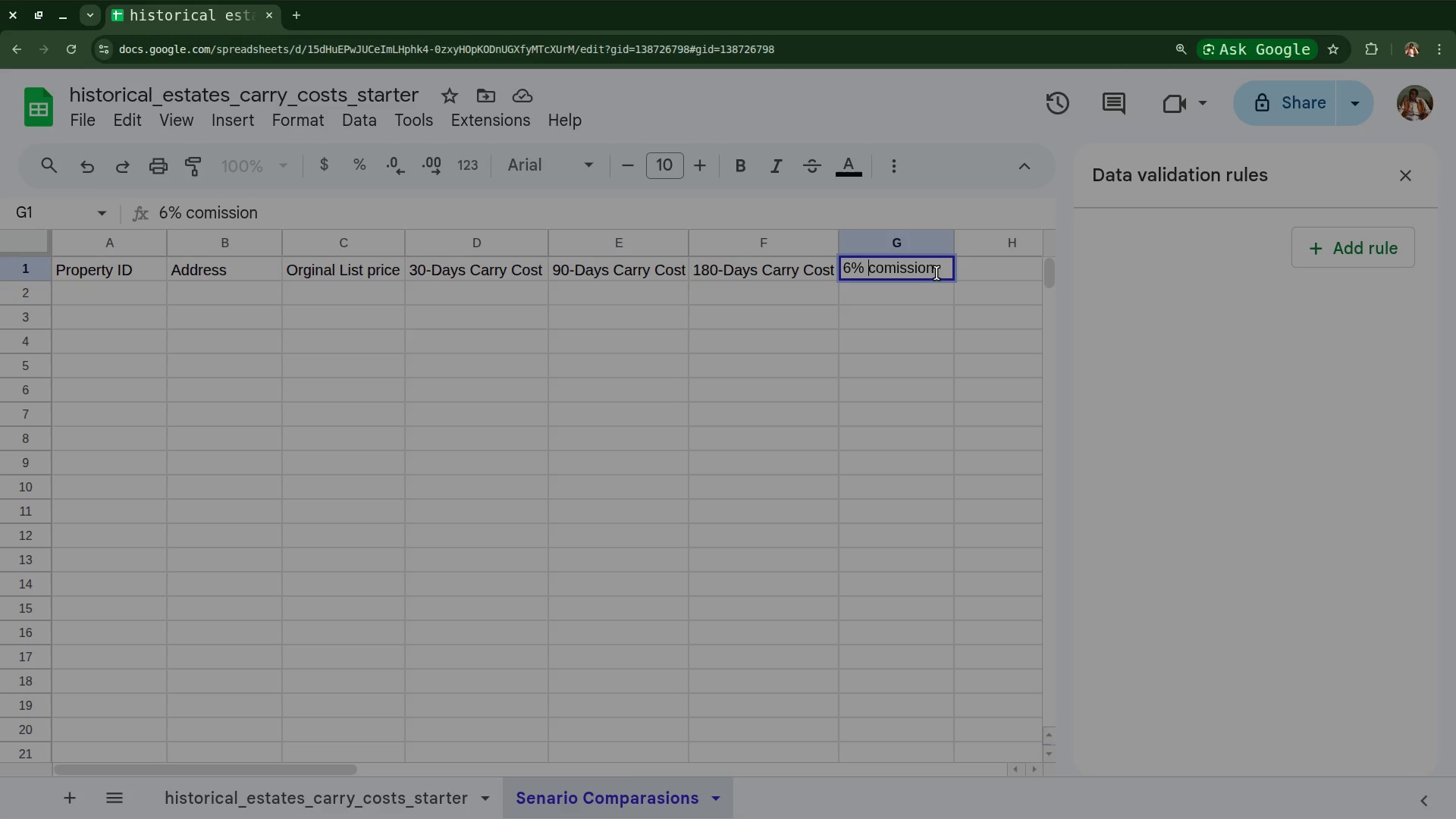 
left_click([891, 268])
 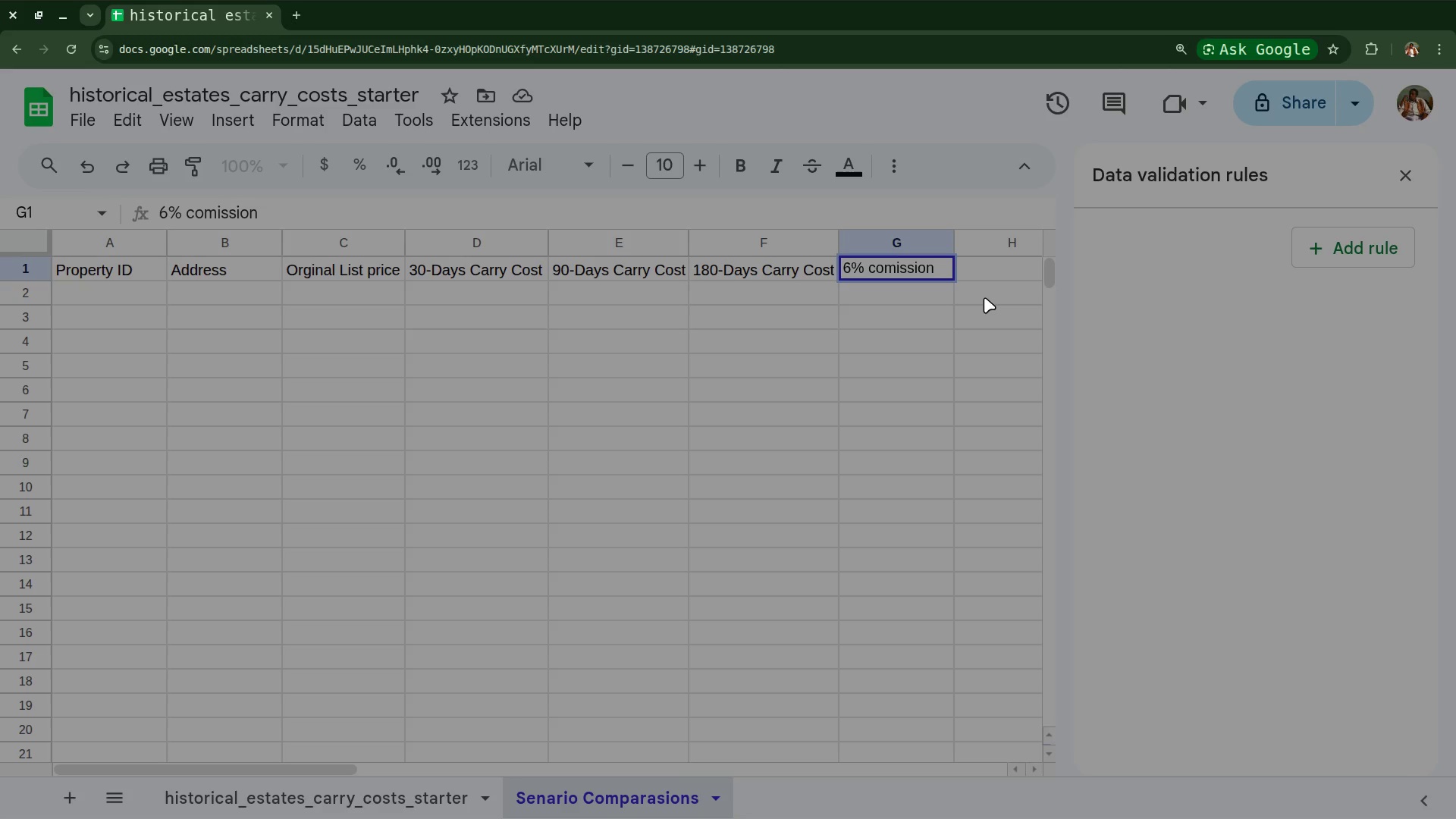 
key(M)
 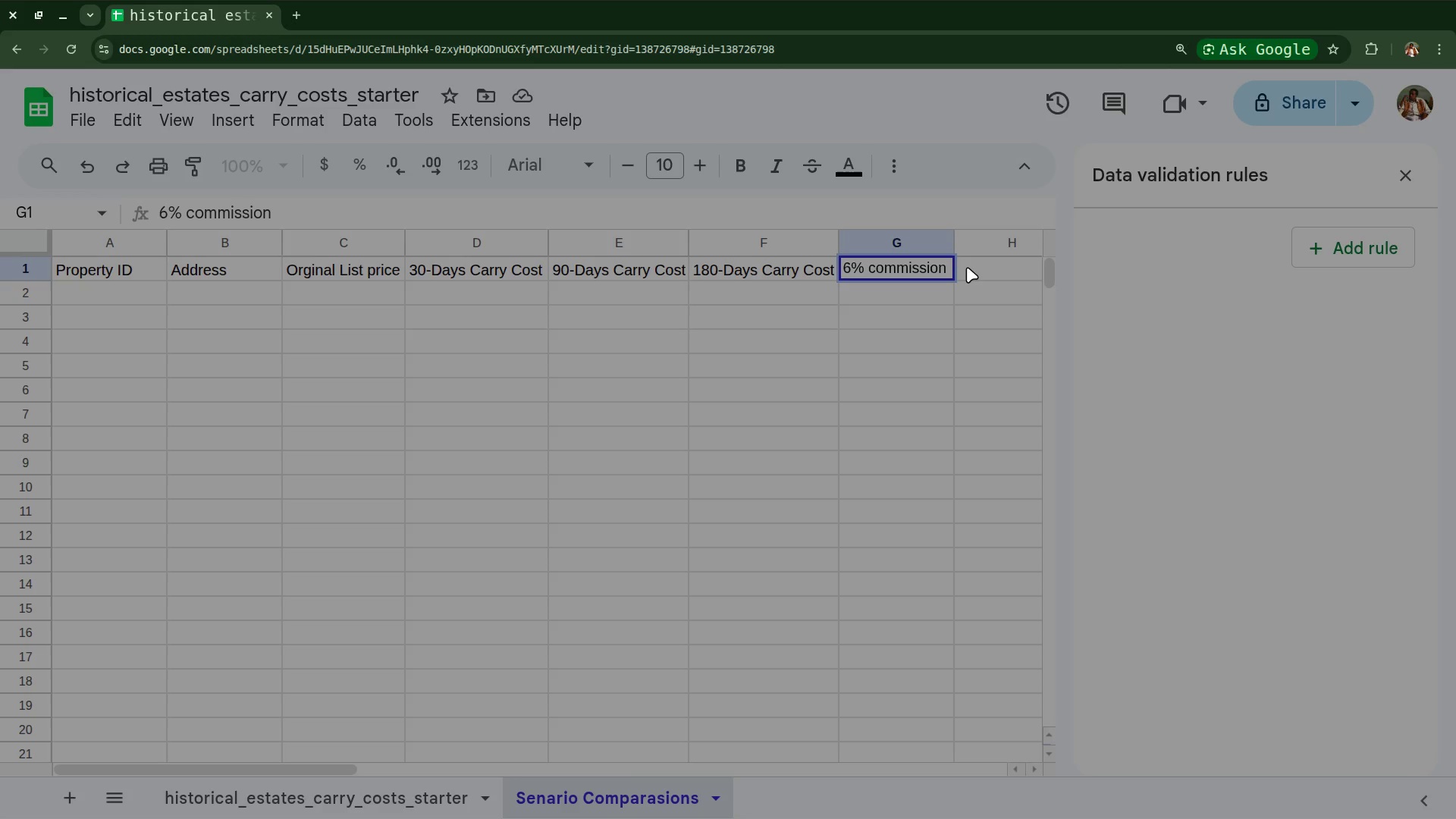 
wait(18.89)
 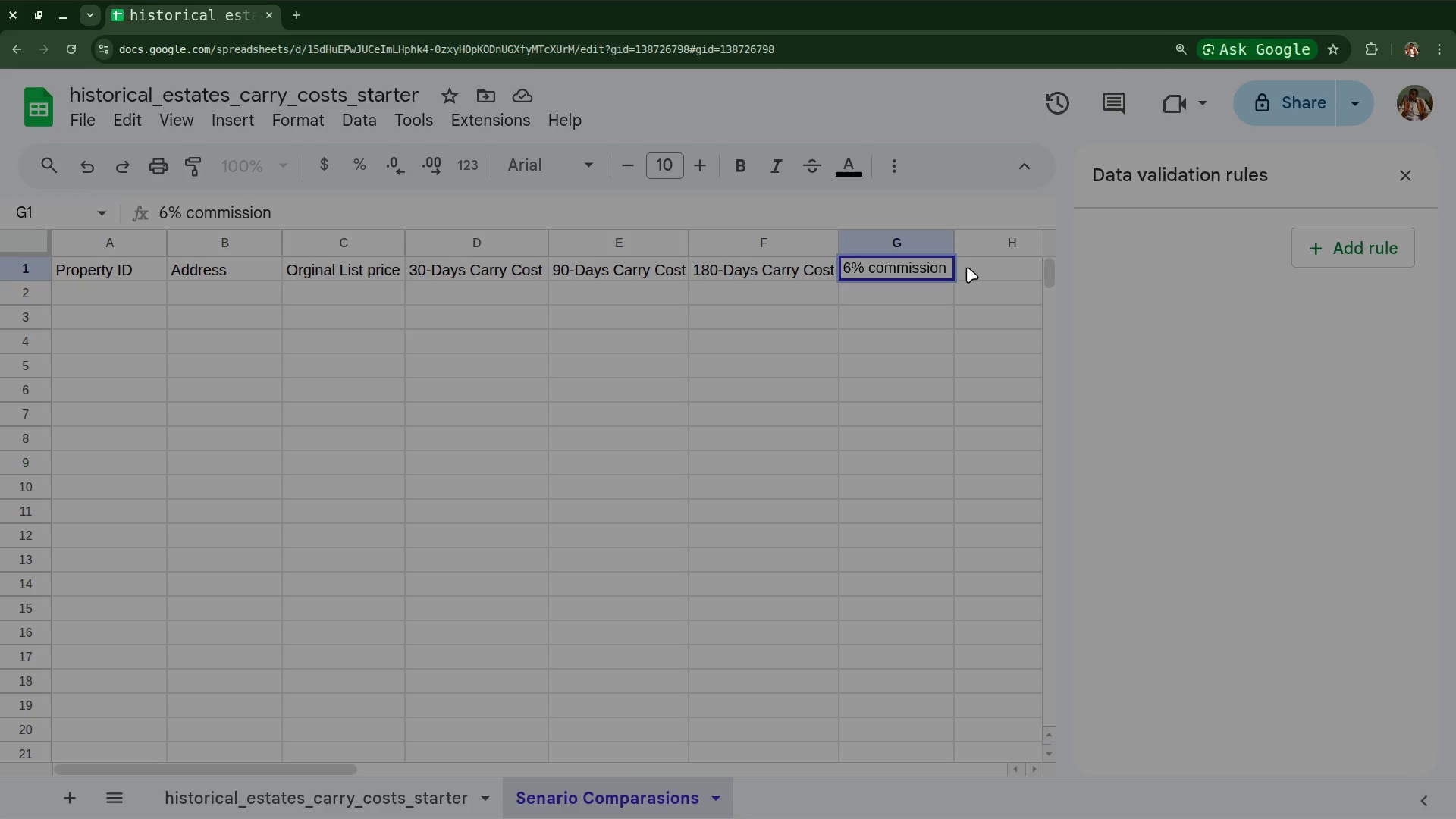 
double_click([984, 272])
 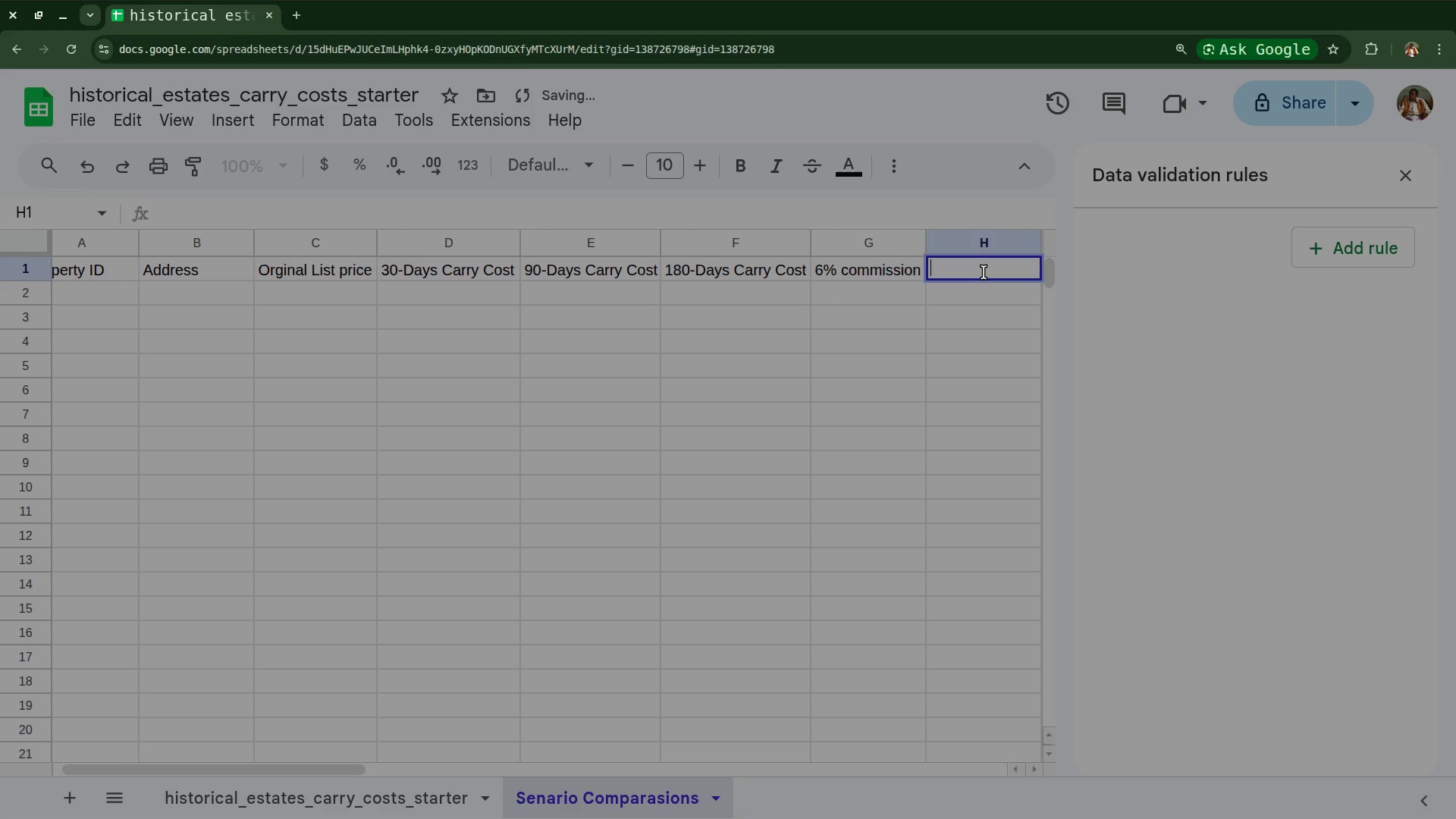 
key(Shift+1)
 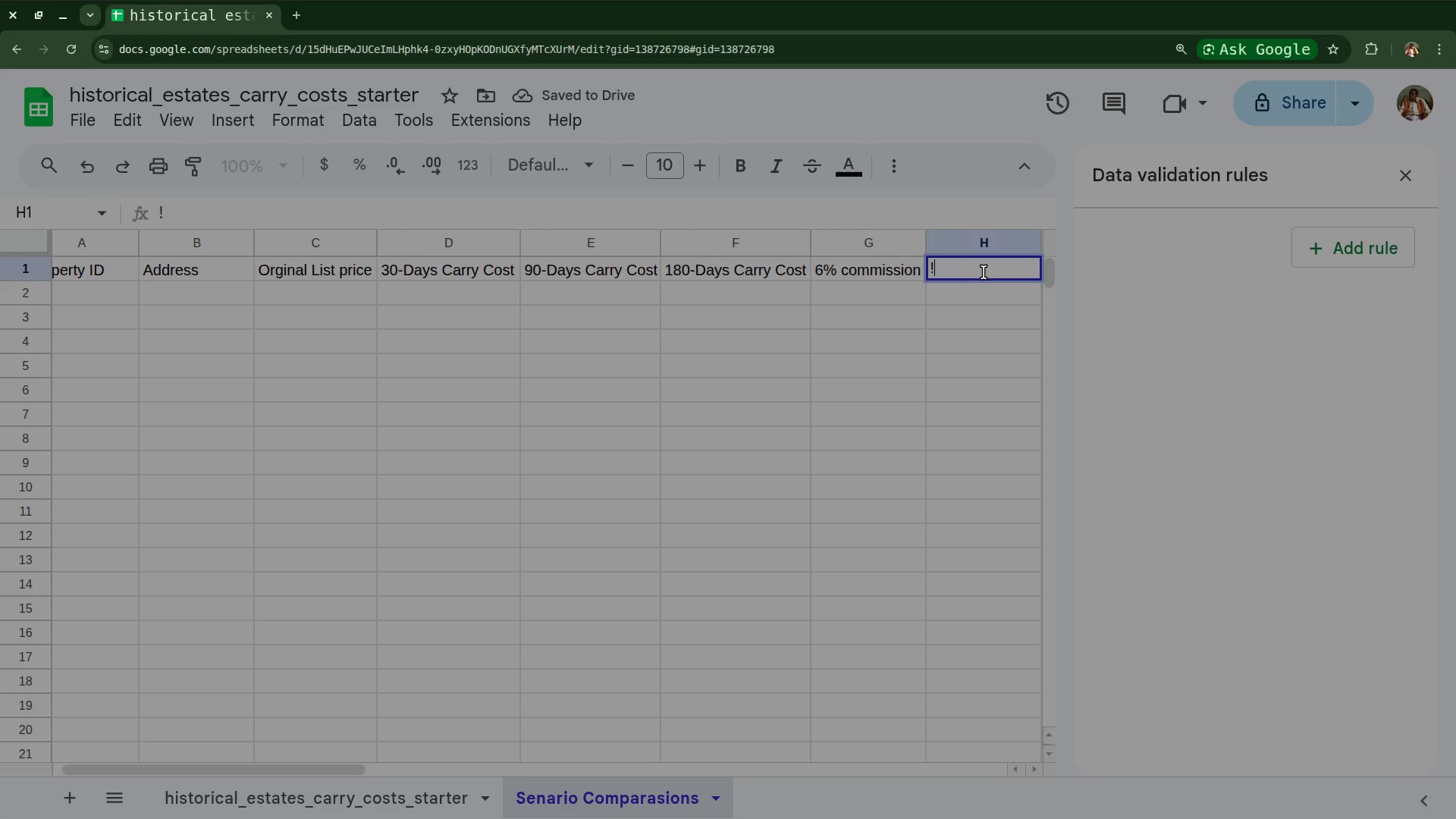 
key(Backspace)
 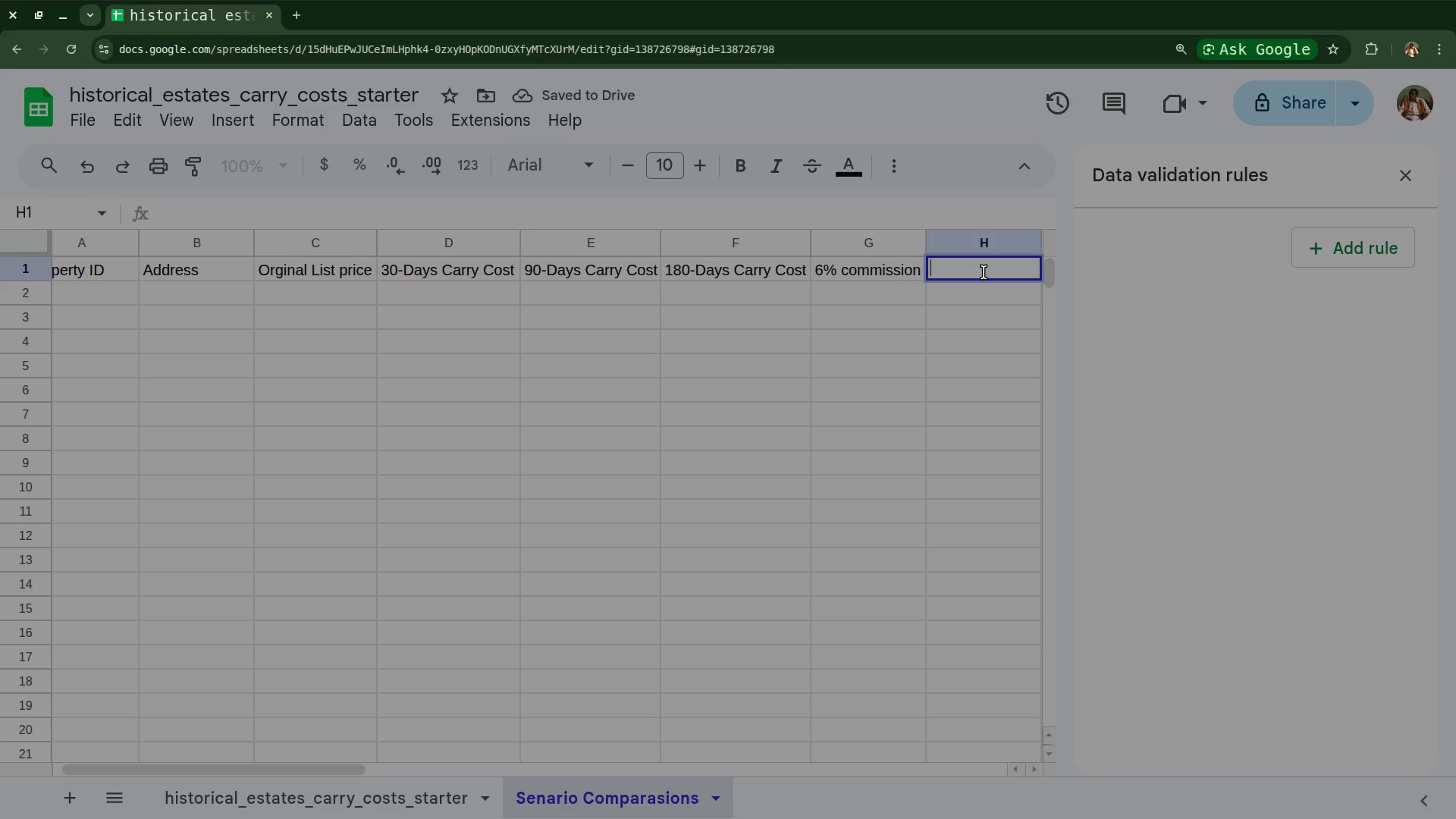 
key(1)
 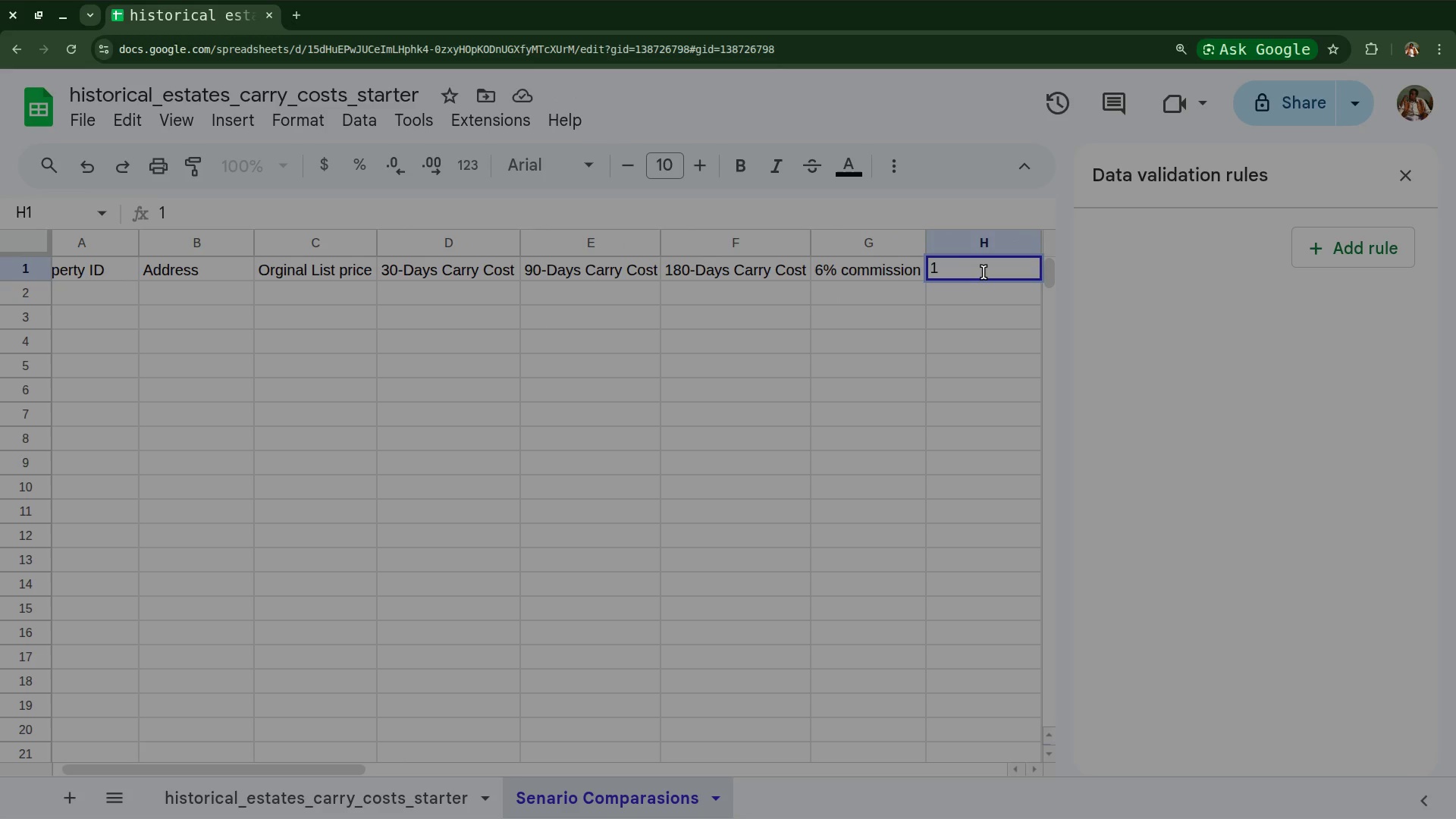 
key(Period)
 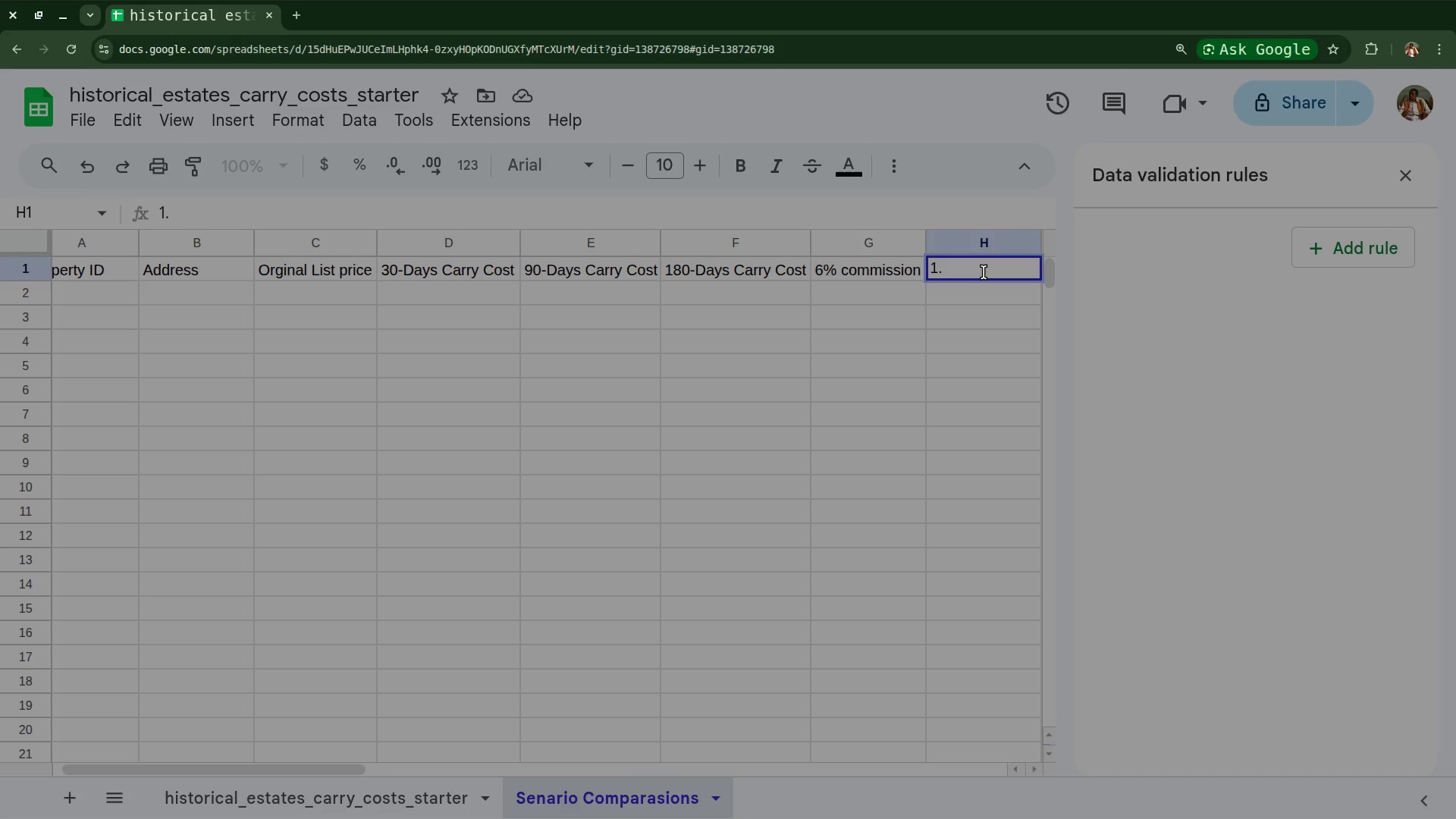 
key(5)
 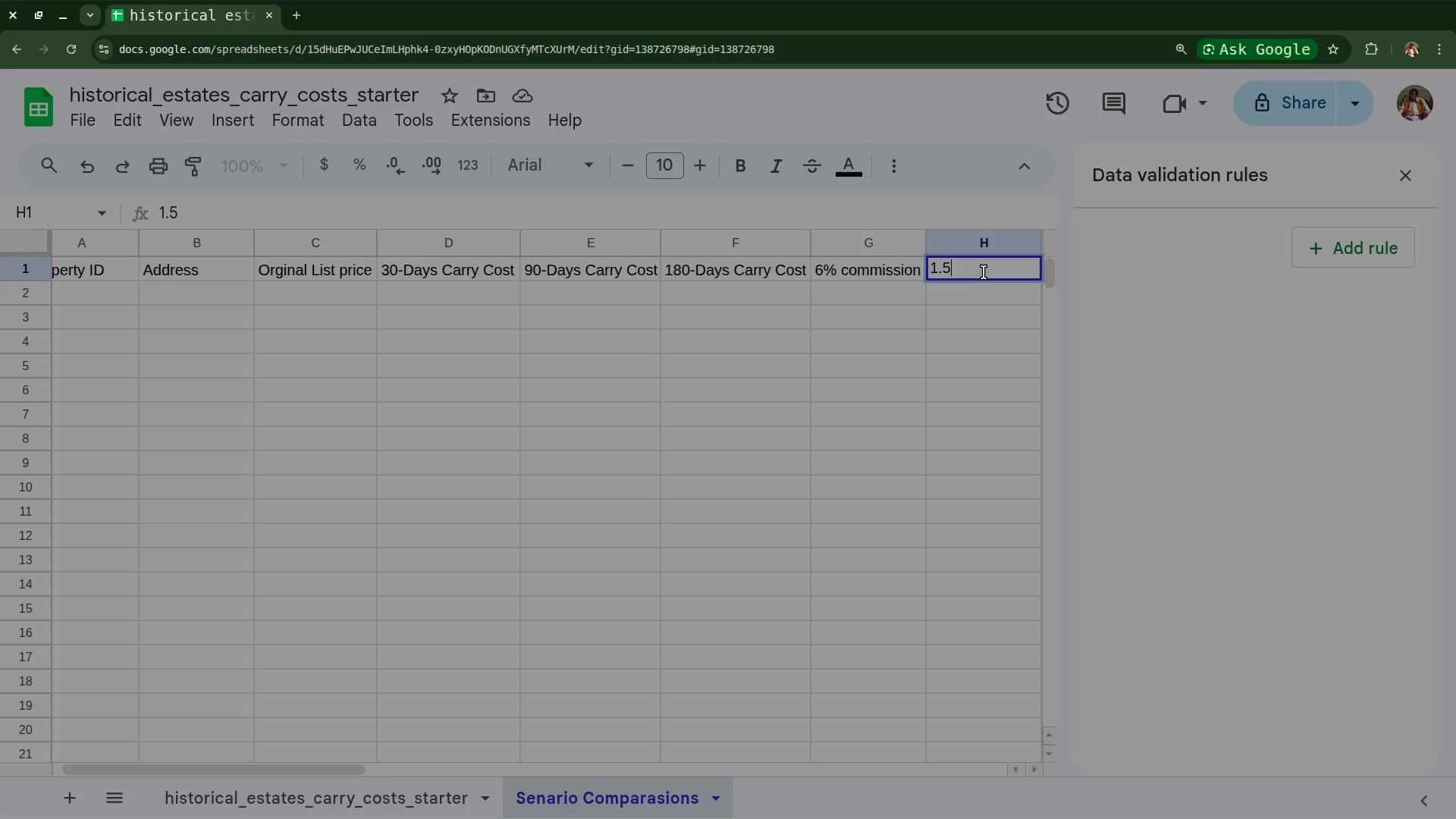 
key(Space)
 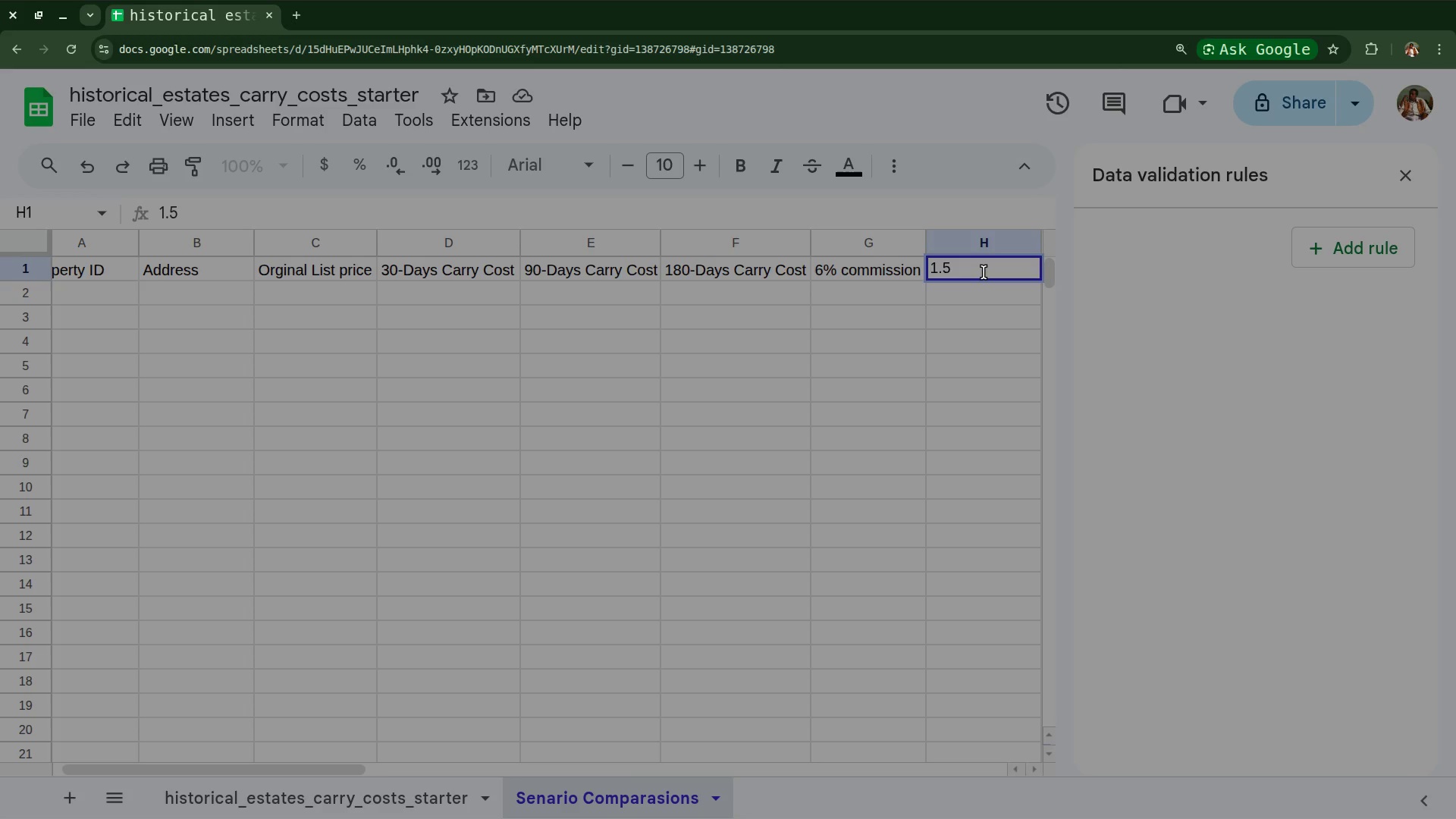 
key(Backspace)
 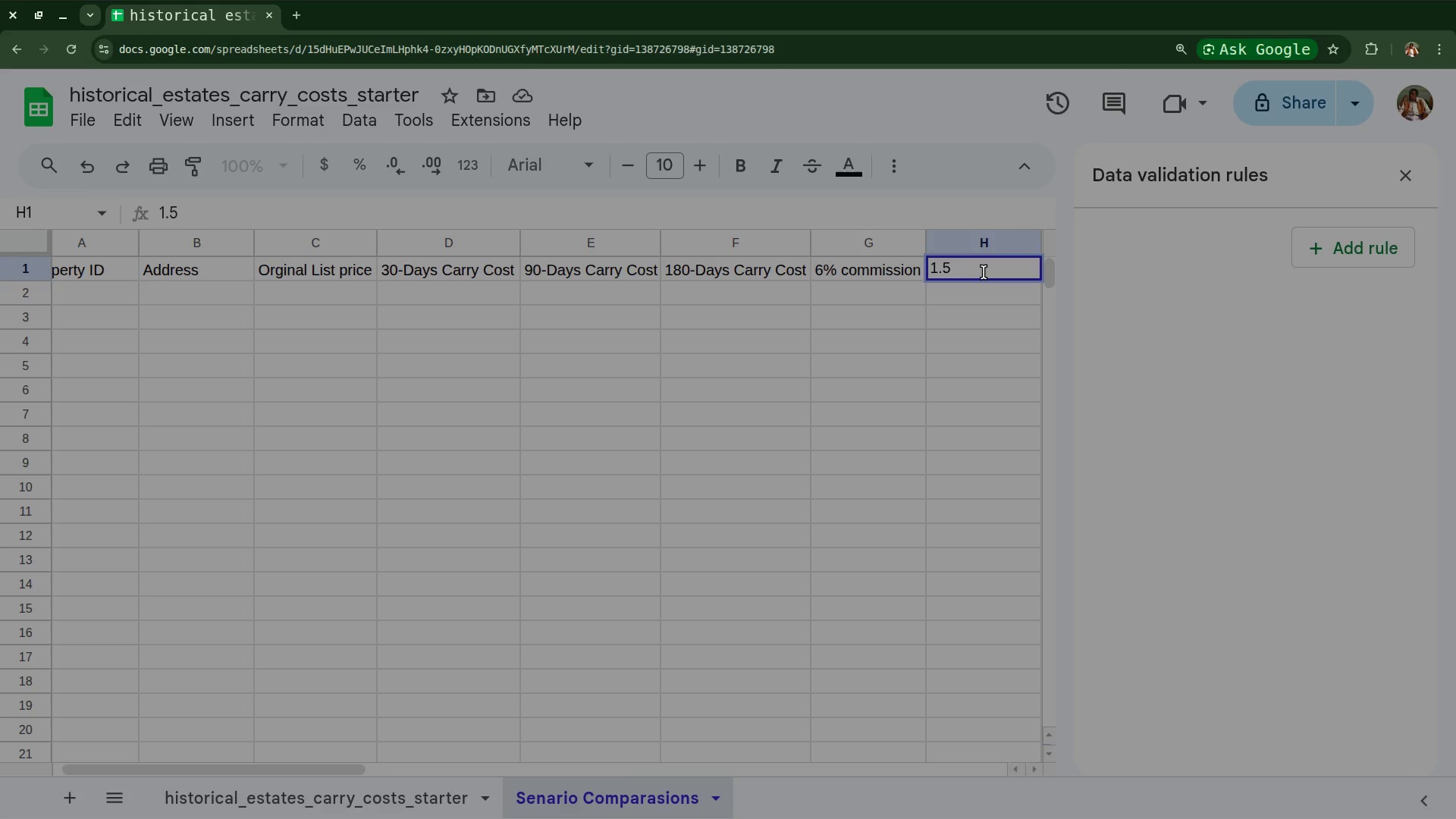 
key(Shift+5)
 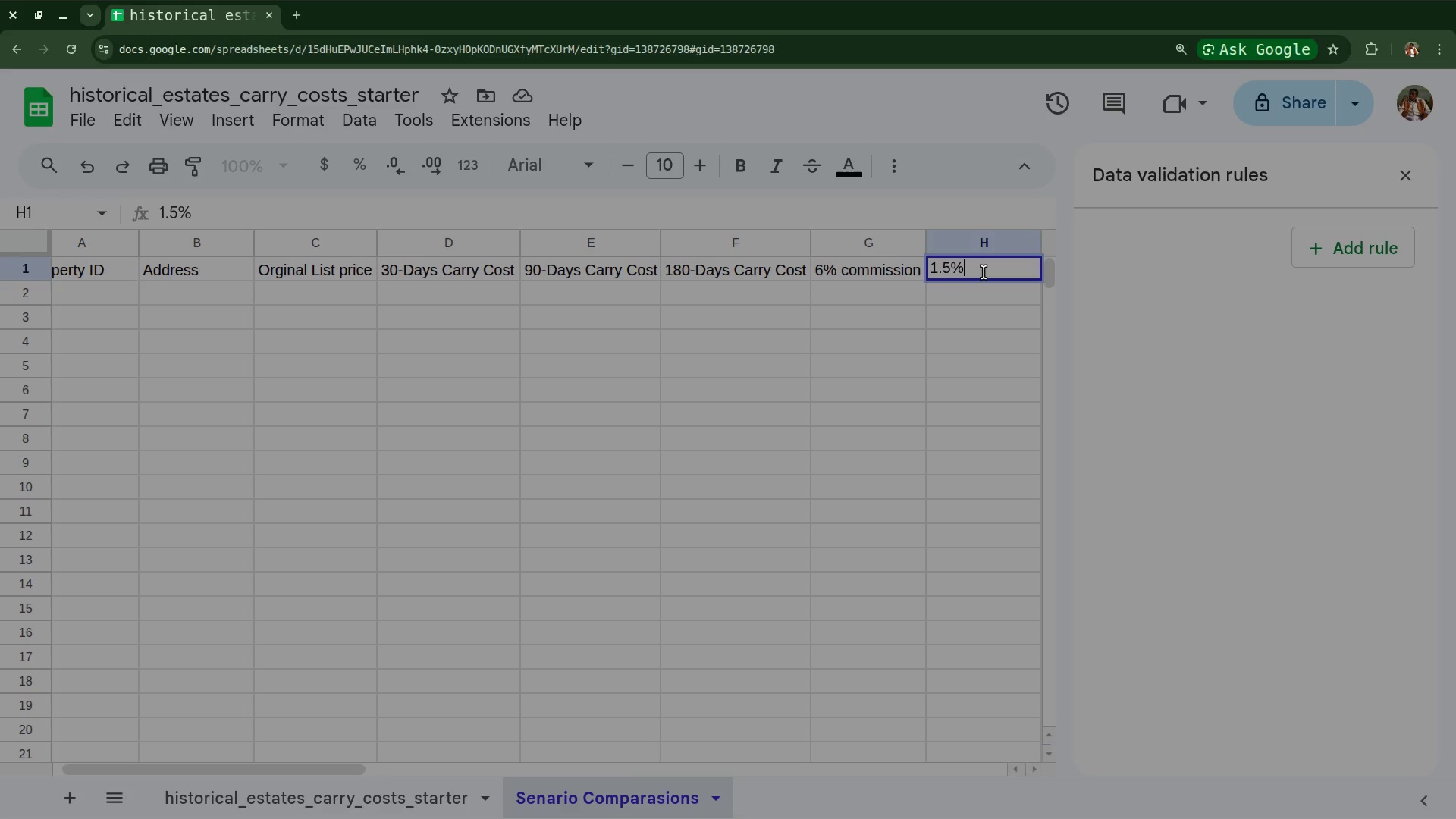 
type( closing )
 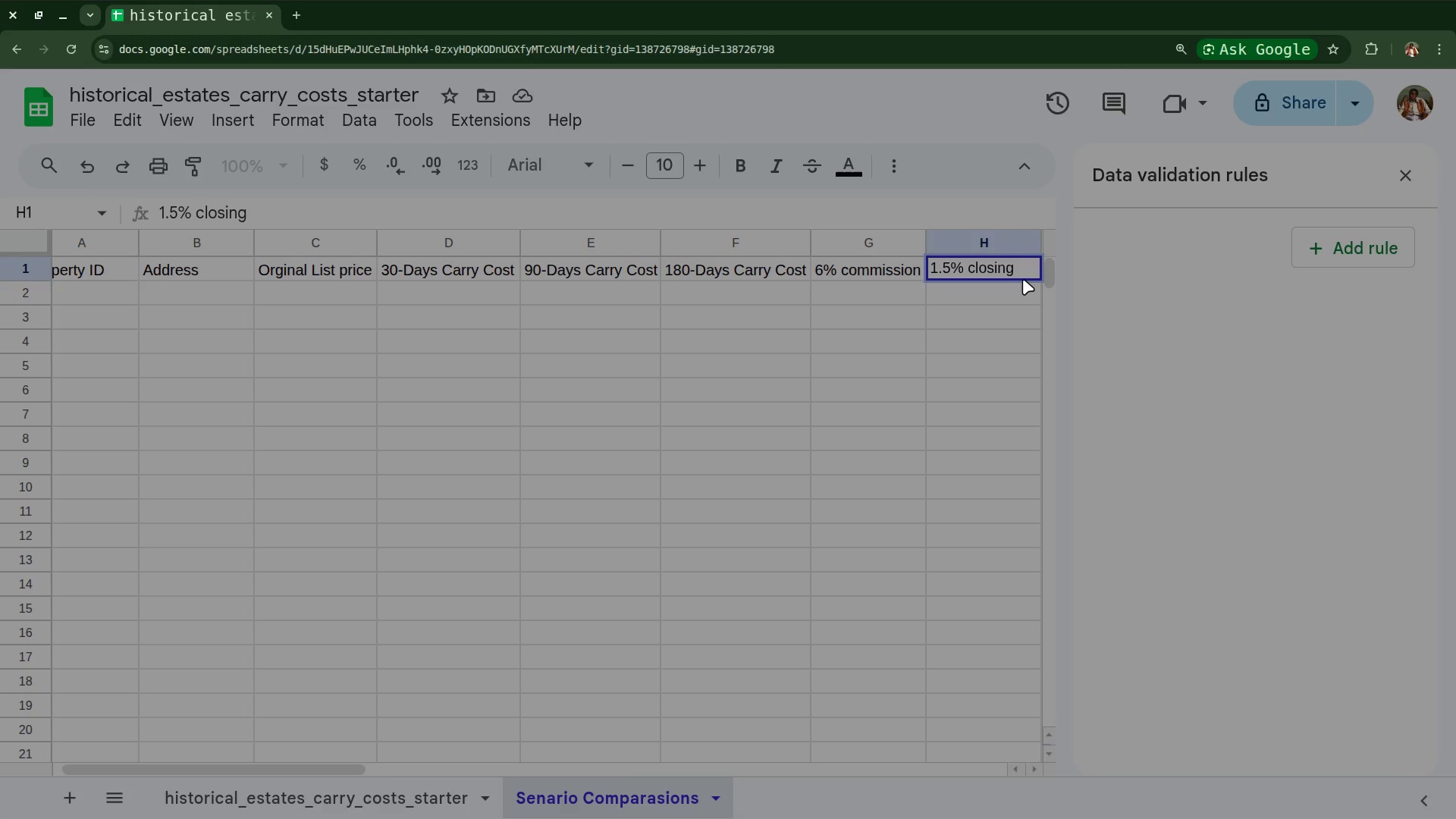 
type(cost)
 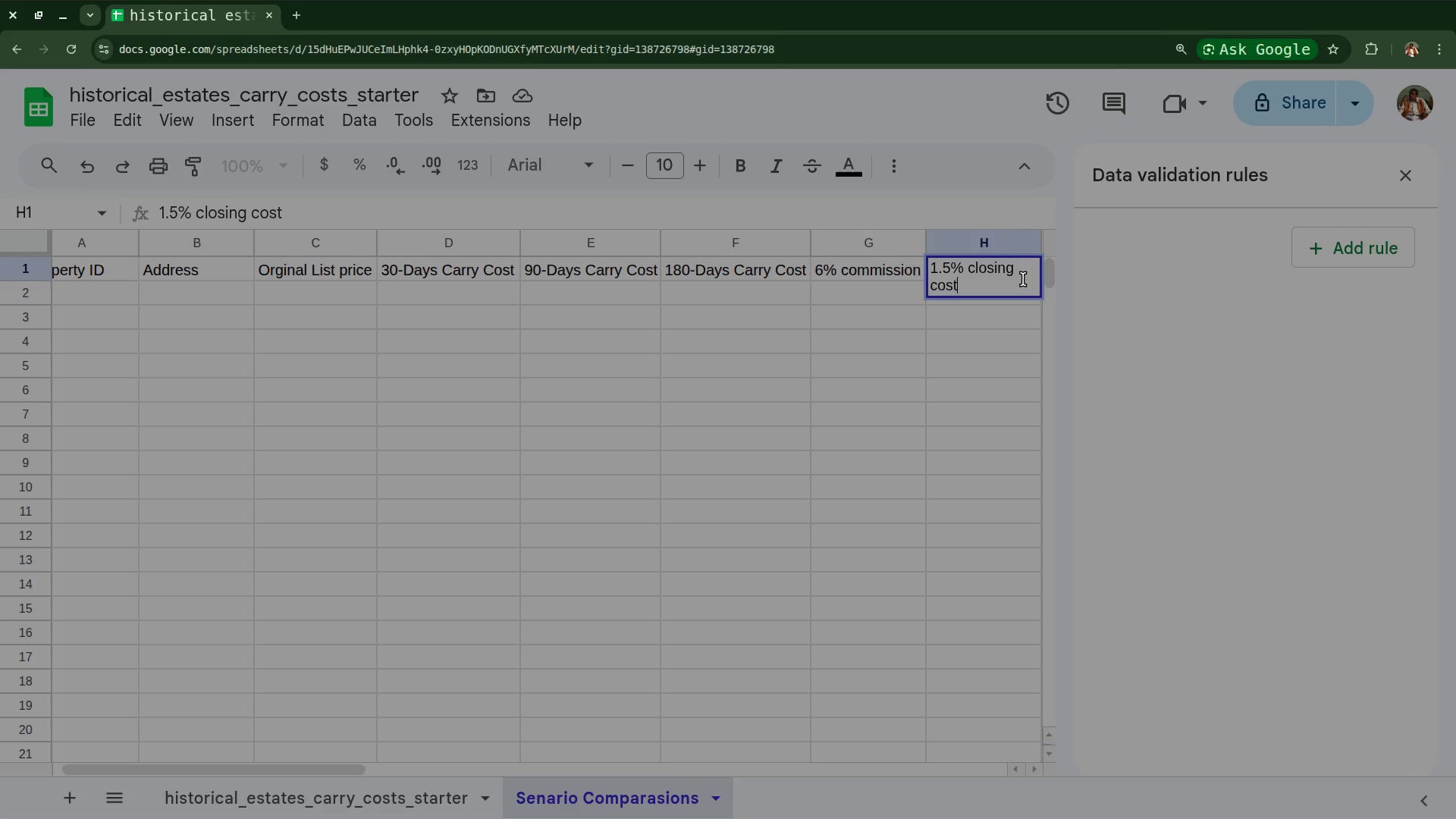 
wait(6.77)
 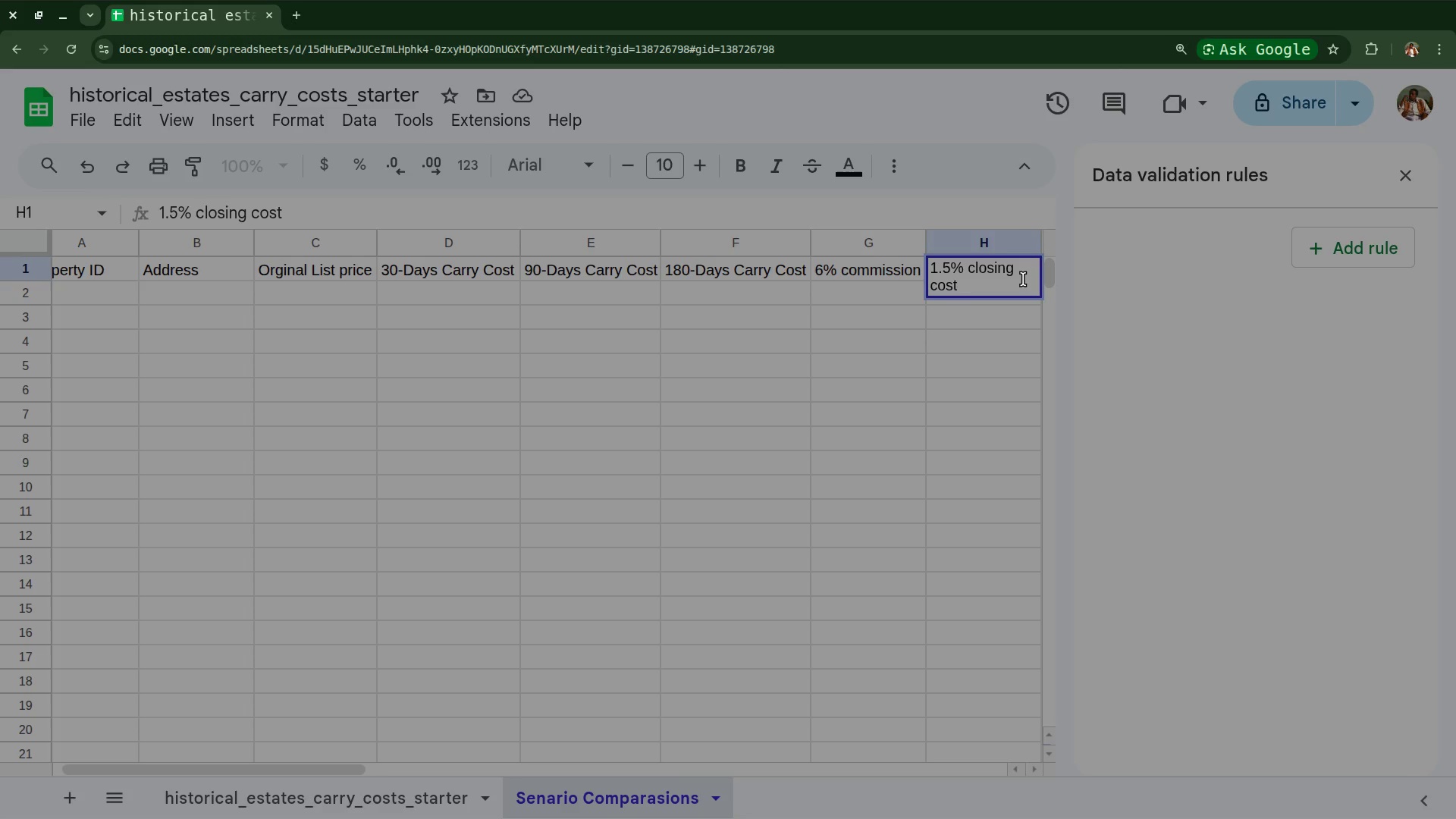 
key(Backspace)
key(Backspace)
key(Backspace)
key(Backspace)
key(Backspace)
key(Backspace)
key(Backspace)
key(Backspace)
key(Backspace)
key(Backspace)
key(Backspace)
key(Backspace)
type(Closing costs )
 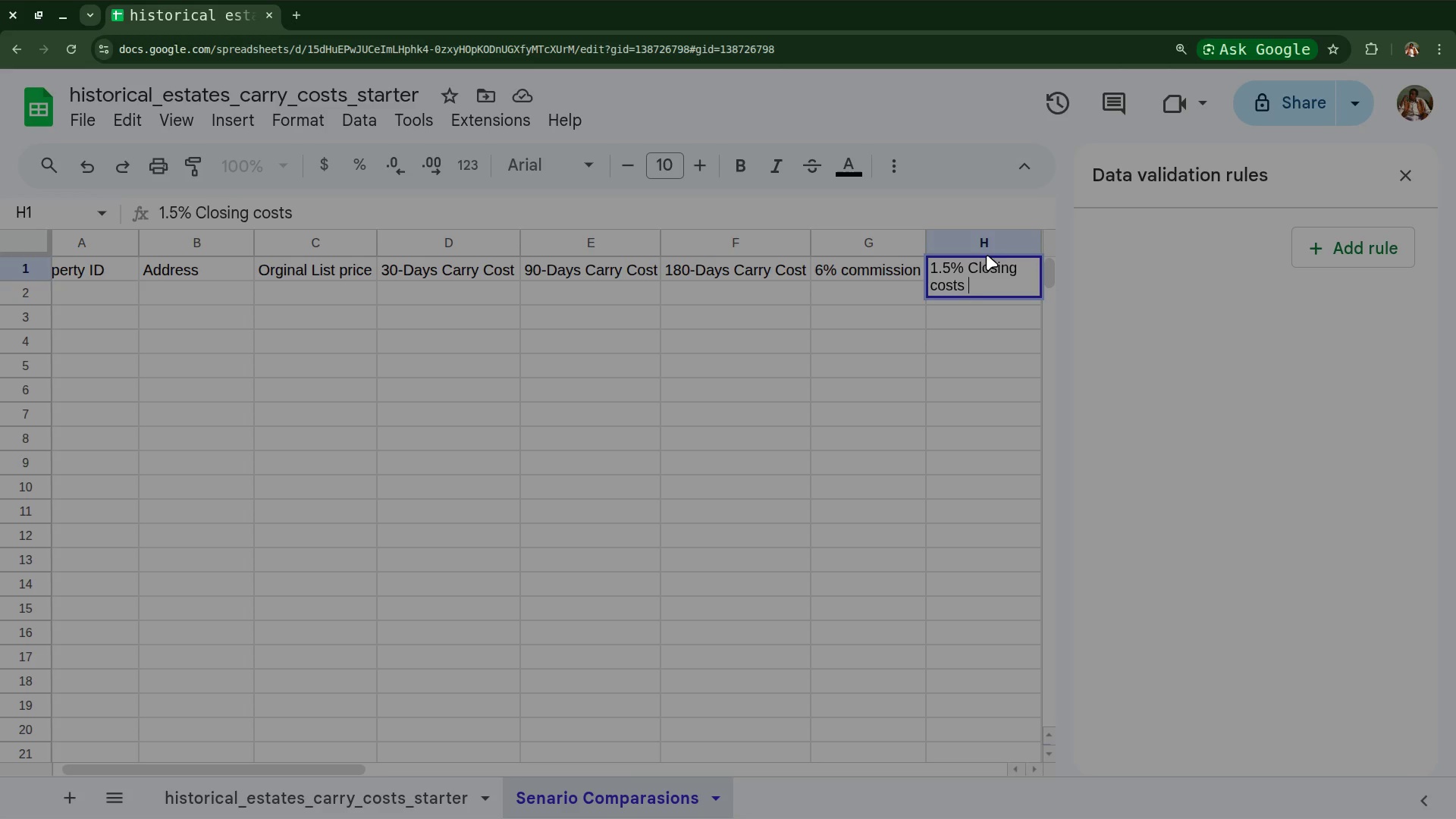 
left_click([941, 281])
 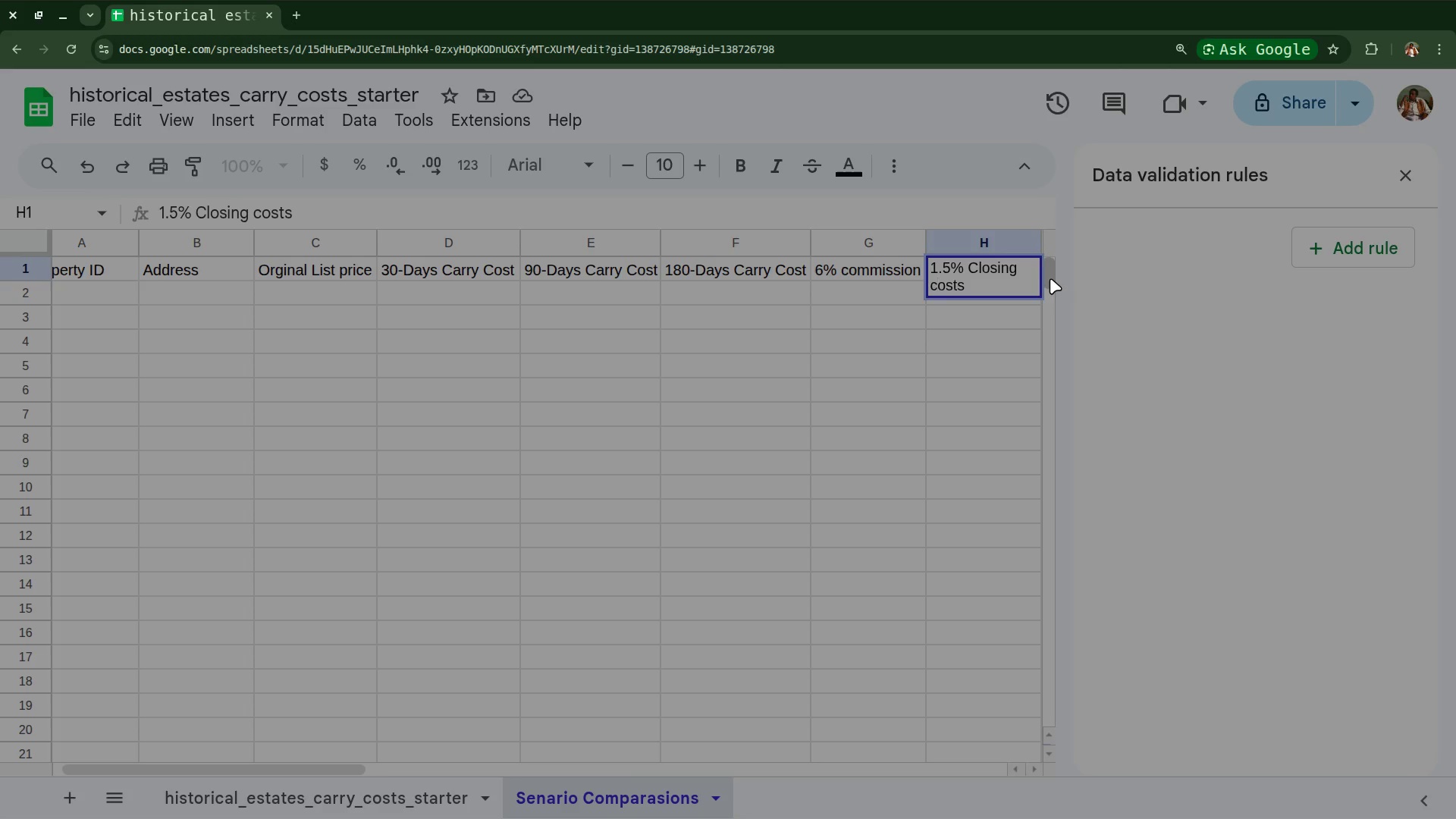 
key(Backspace)
 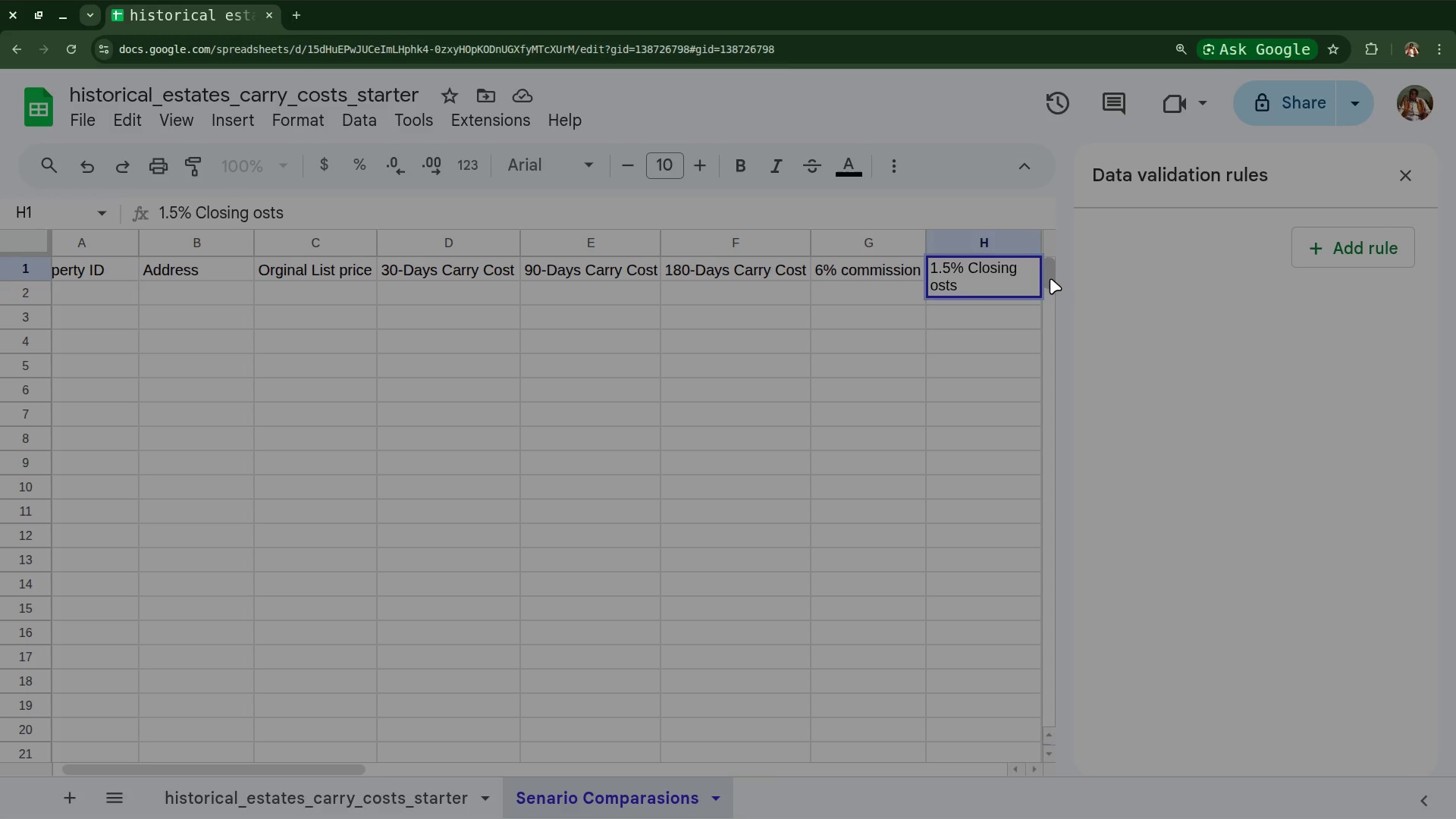 
key(Shift+C)
 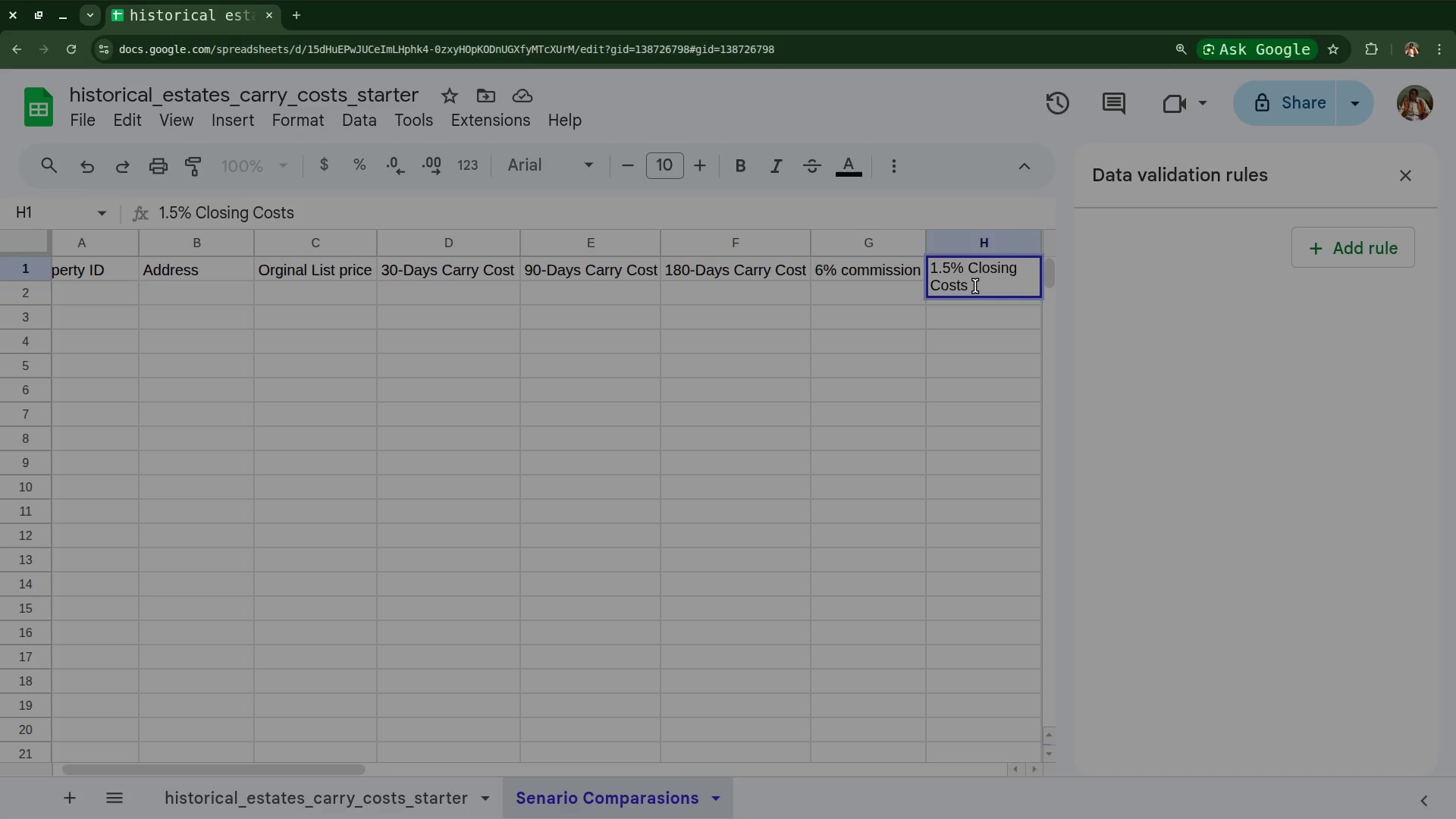 
left_click([975, 286])
 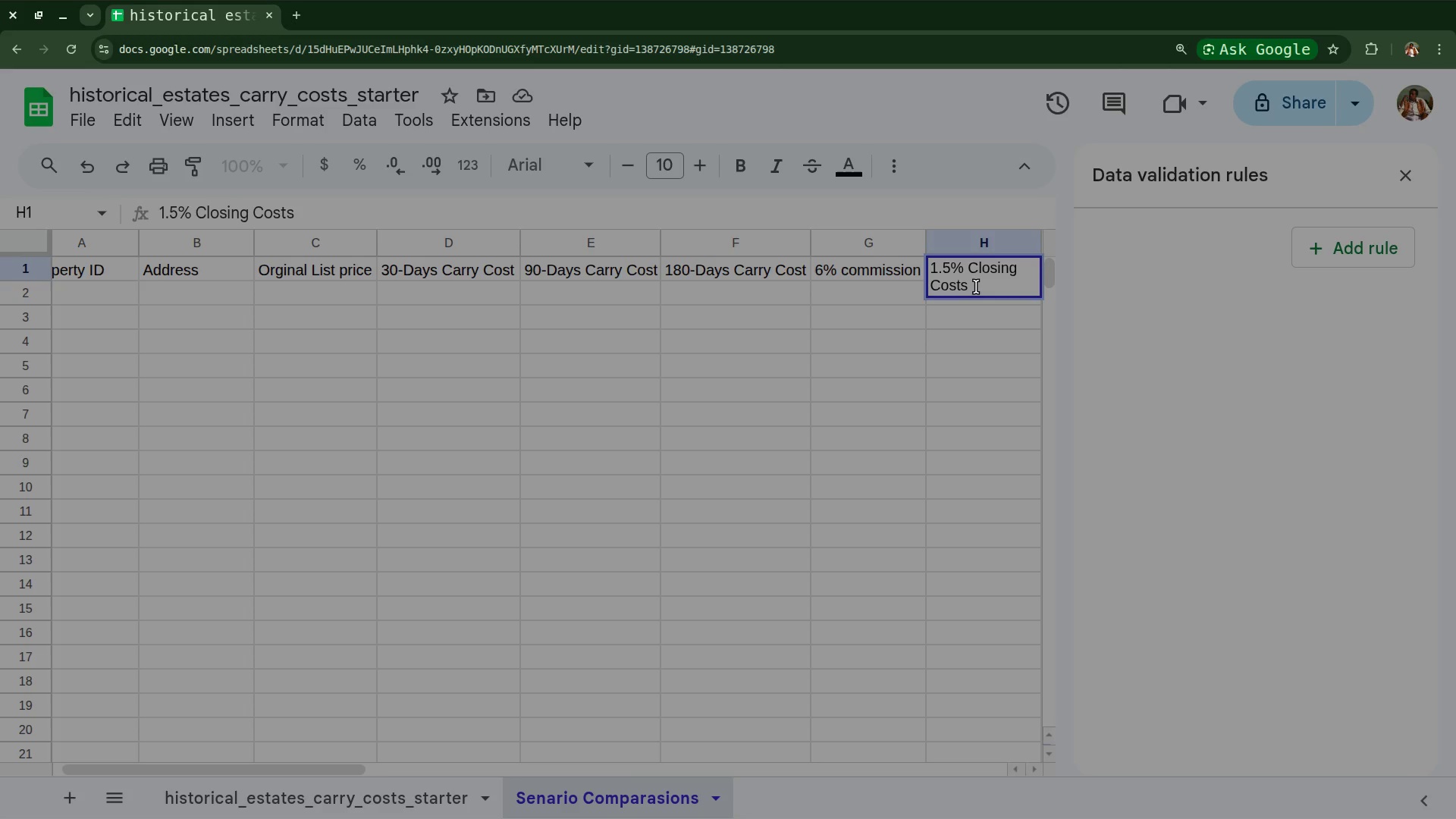 
wait(16.79)
 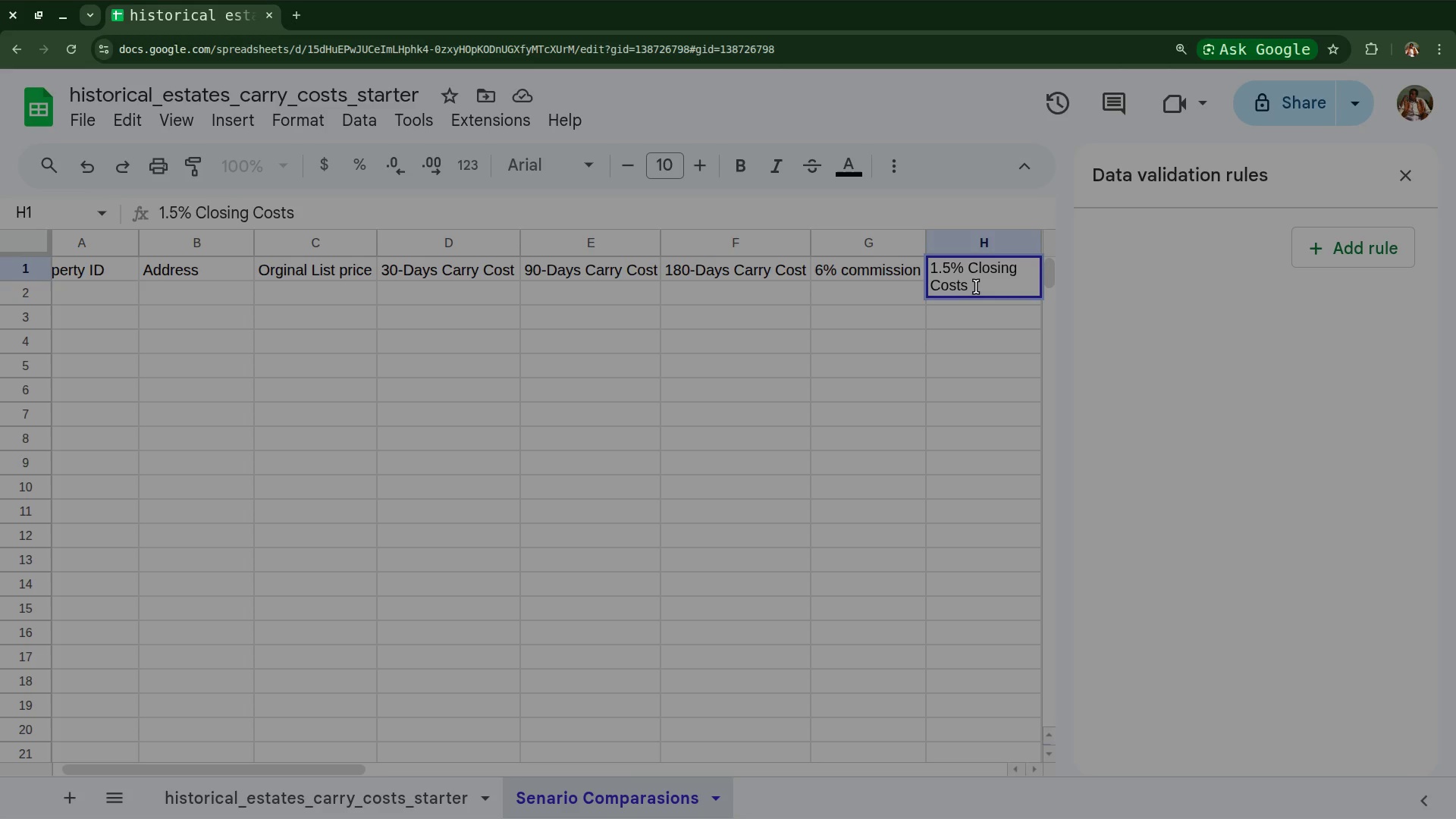 
left_click([1015, 308])
 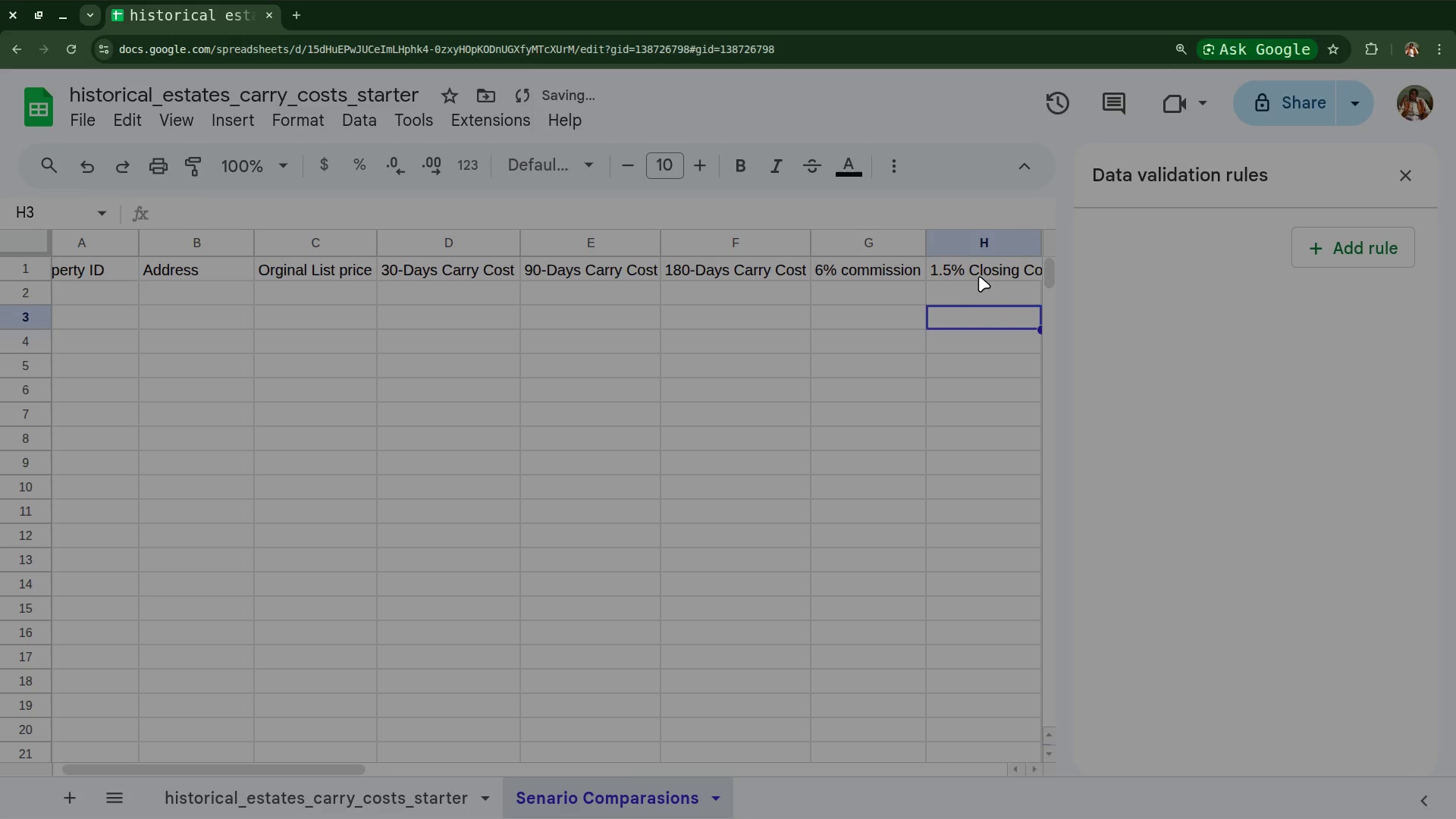 
scroll: coordinate [979, 276], scroll_direction: down, amount: 8.0
 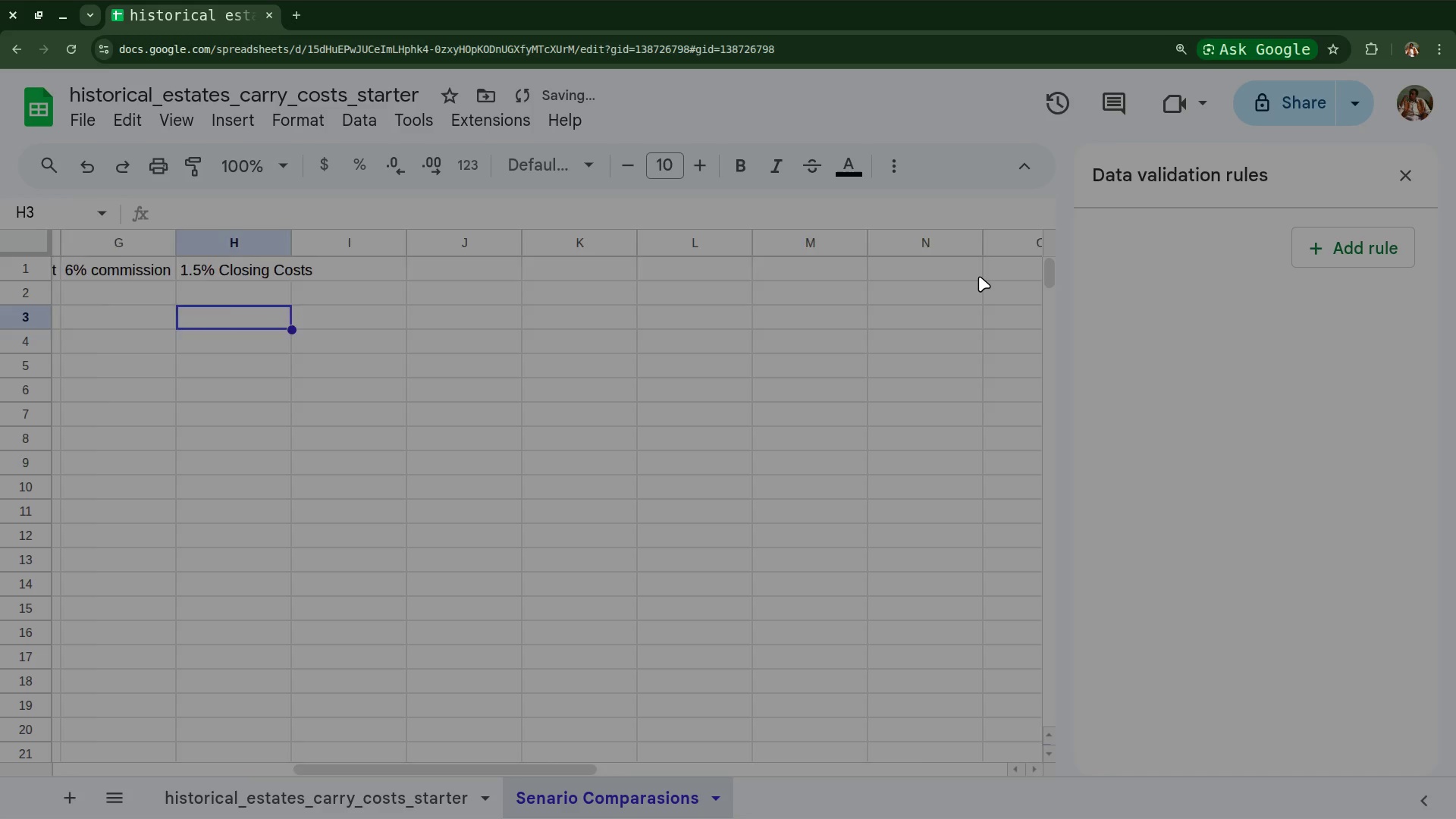 
scroll: coordinate [979, 276], scroll_direction: up, amount: 1.0
 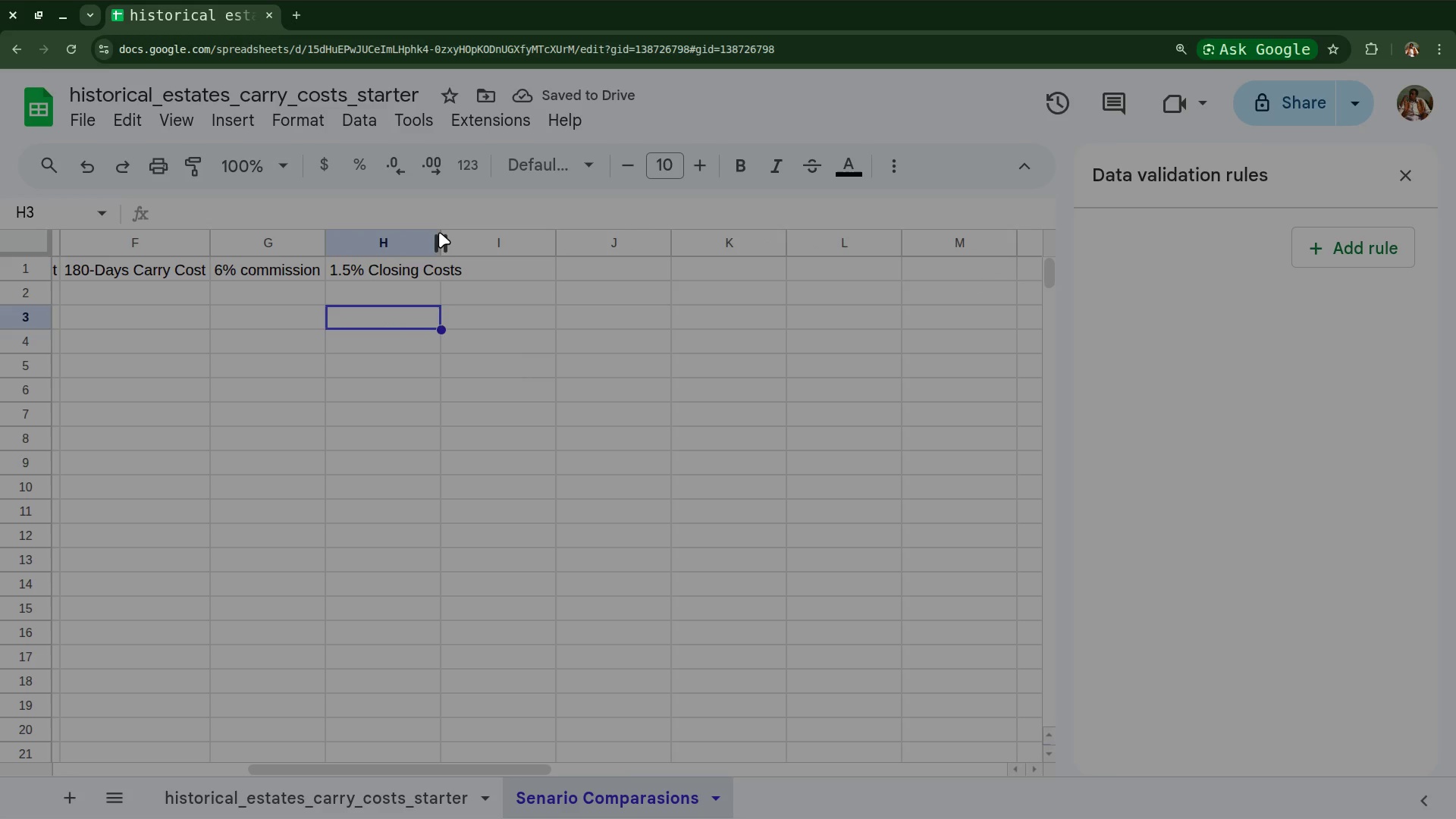 
double_click([438, 232])
 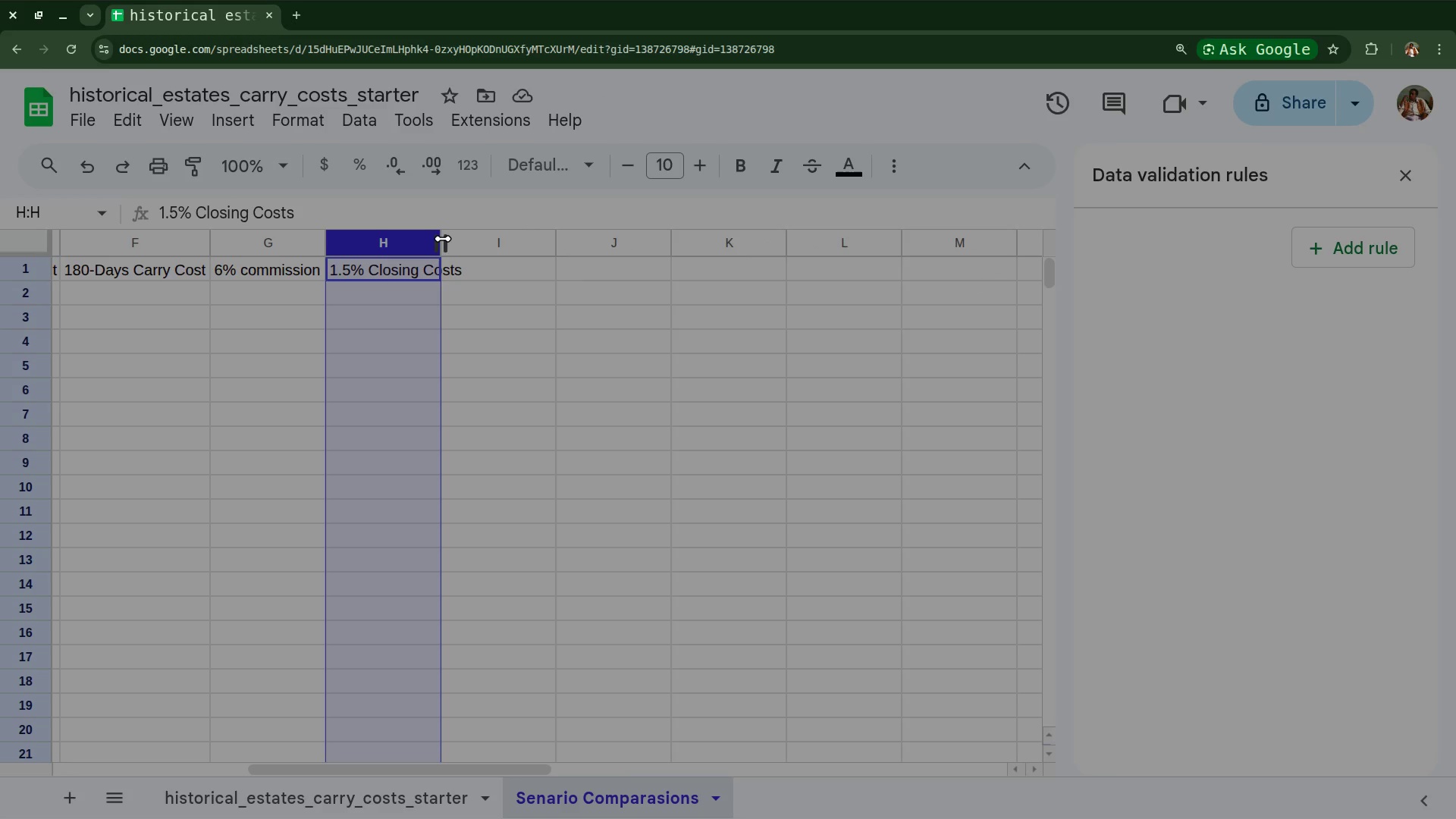 
double_click([443, 239])
 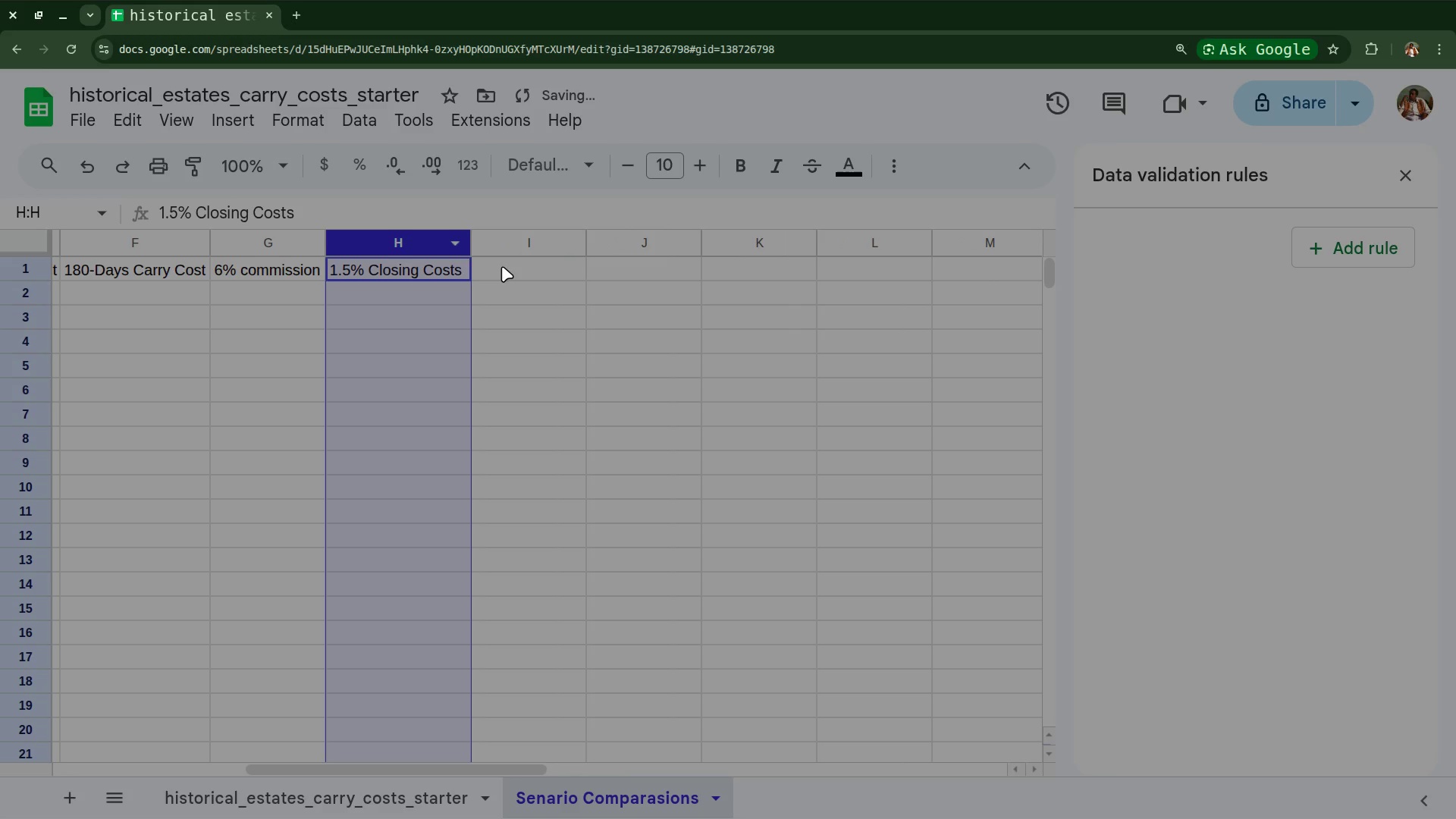 
left_click([502, 266])
 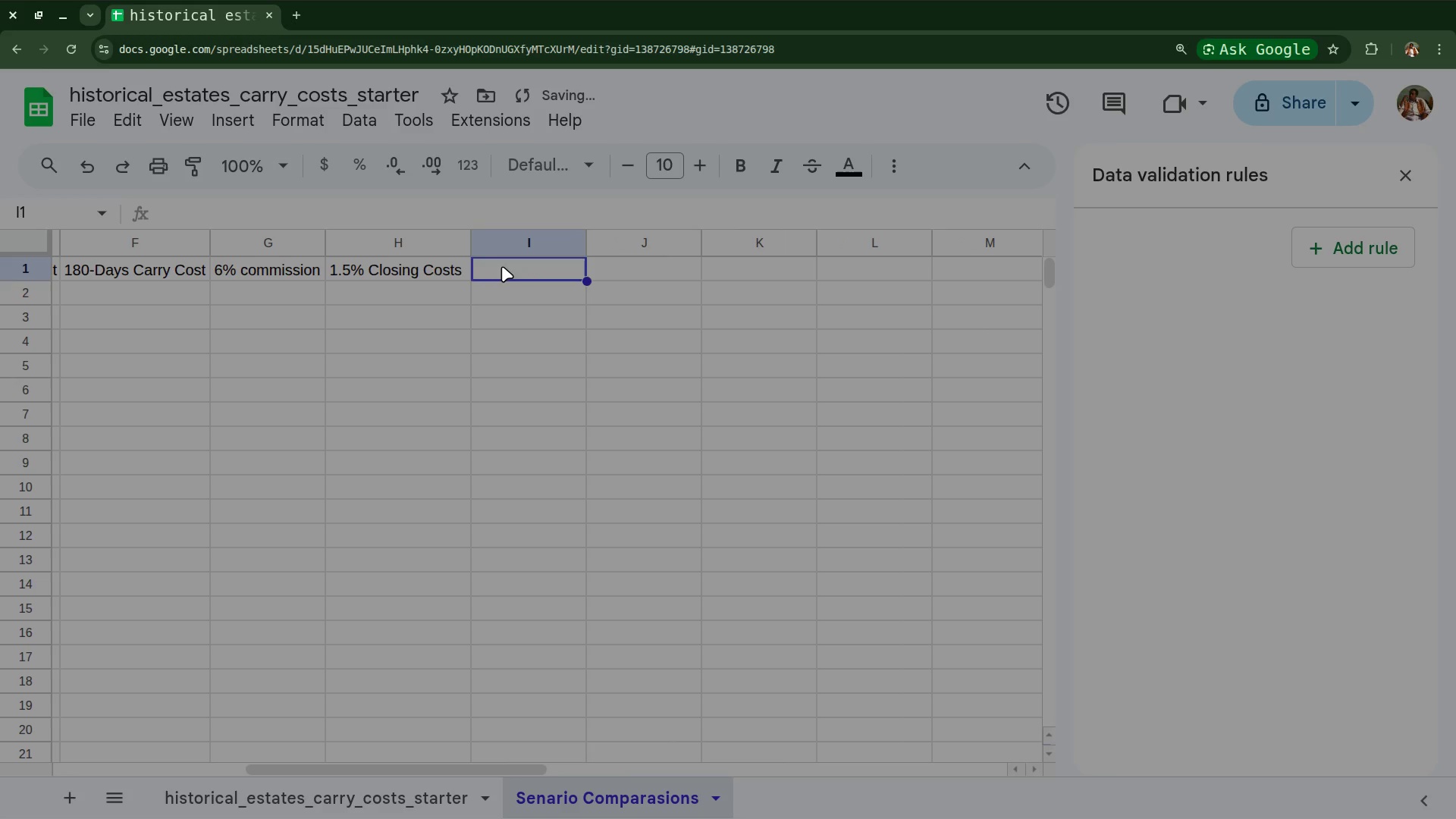 
type(Ne)
 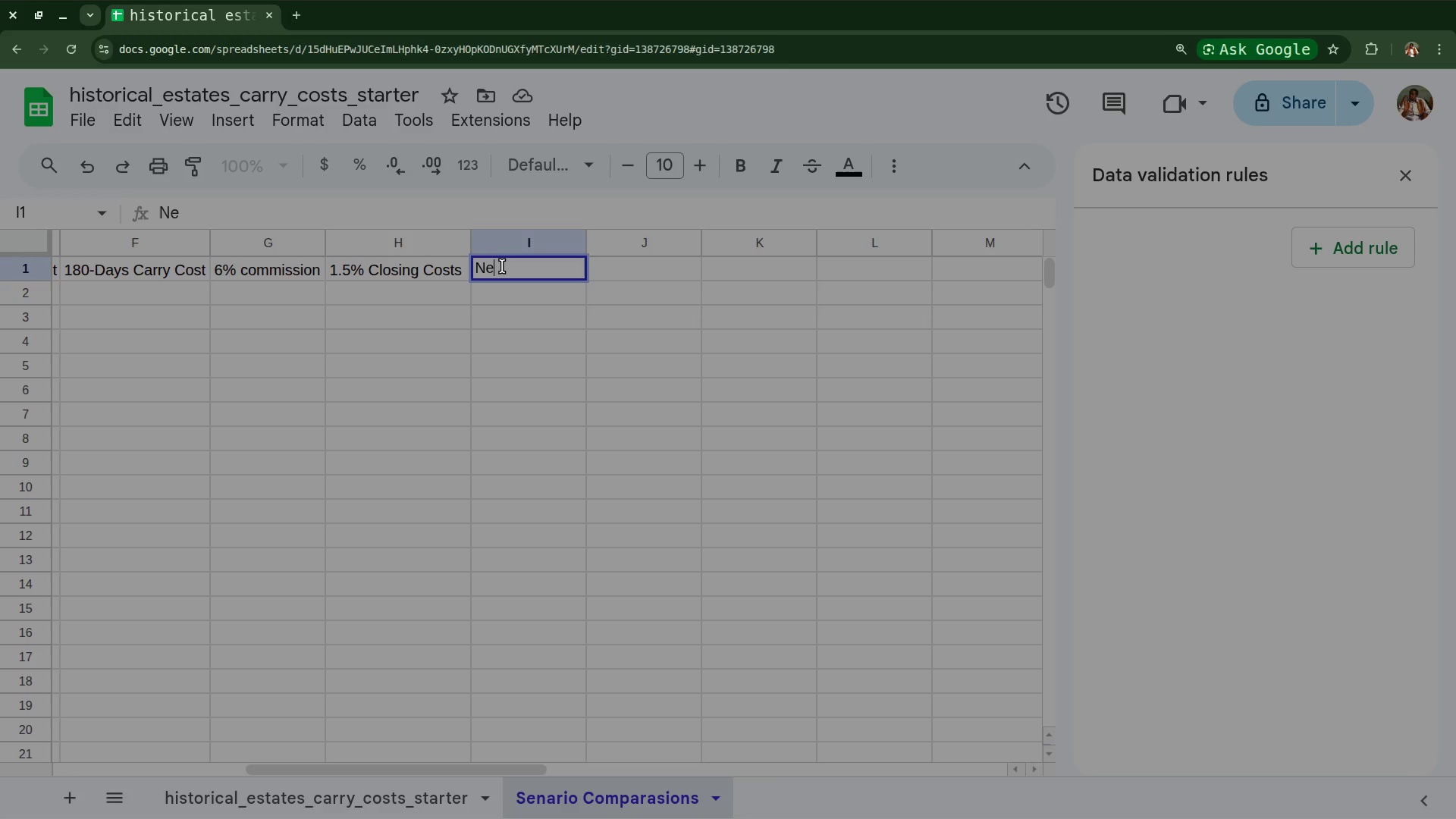 
wait(5.29)
 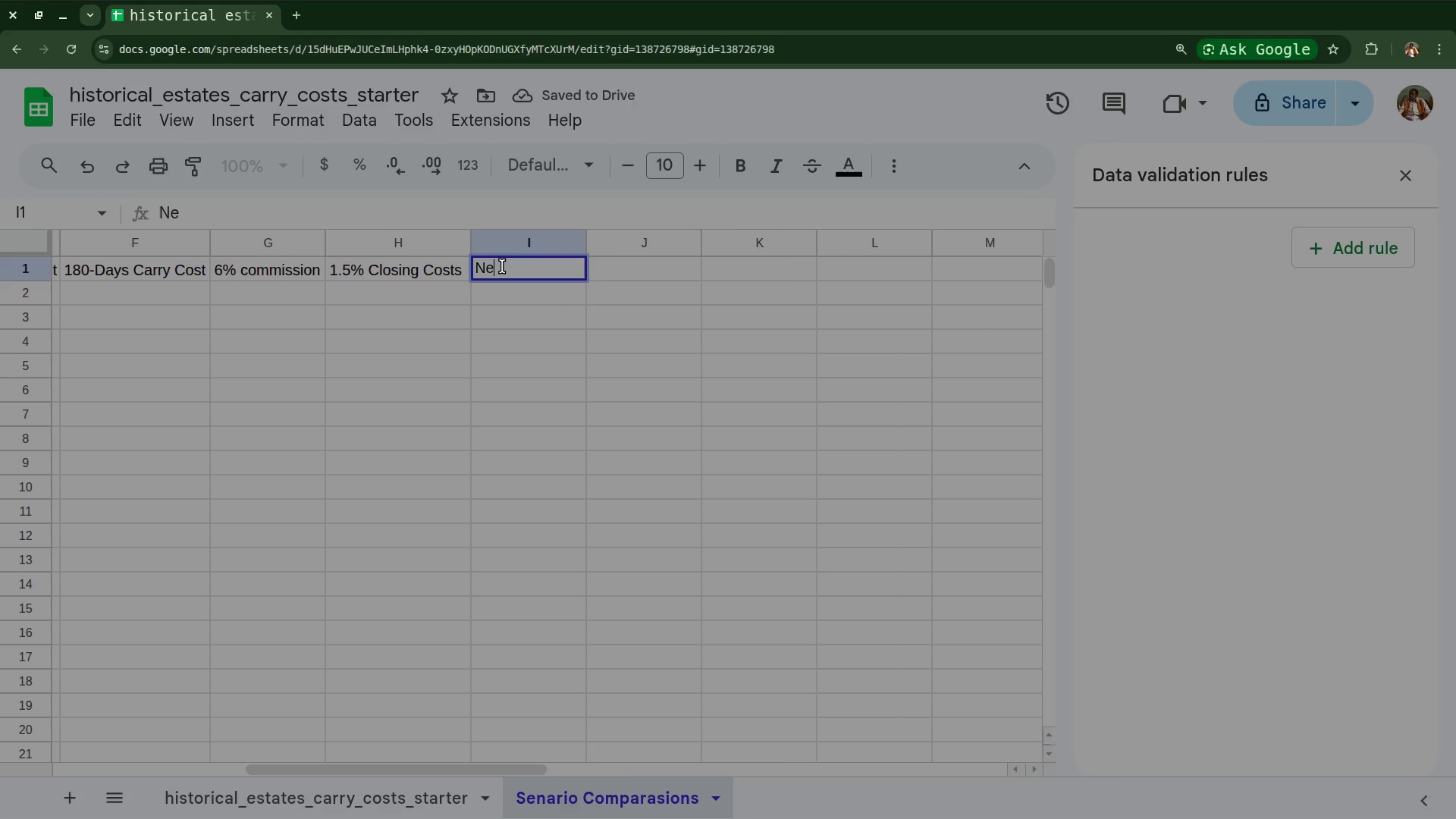 
key(T)
 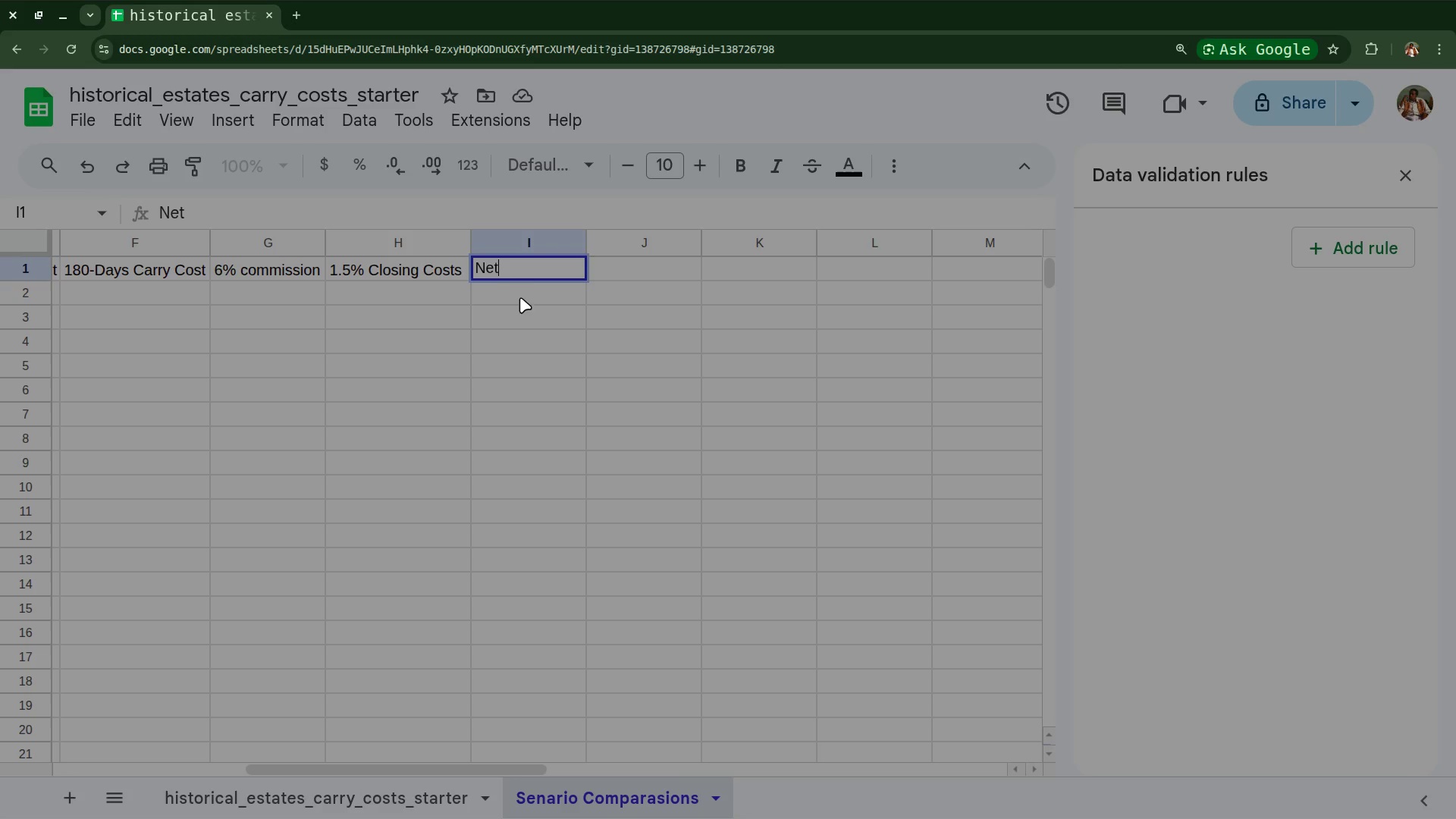 
type( Proceeds)
 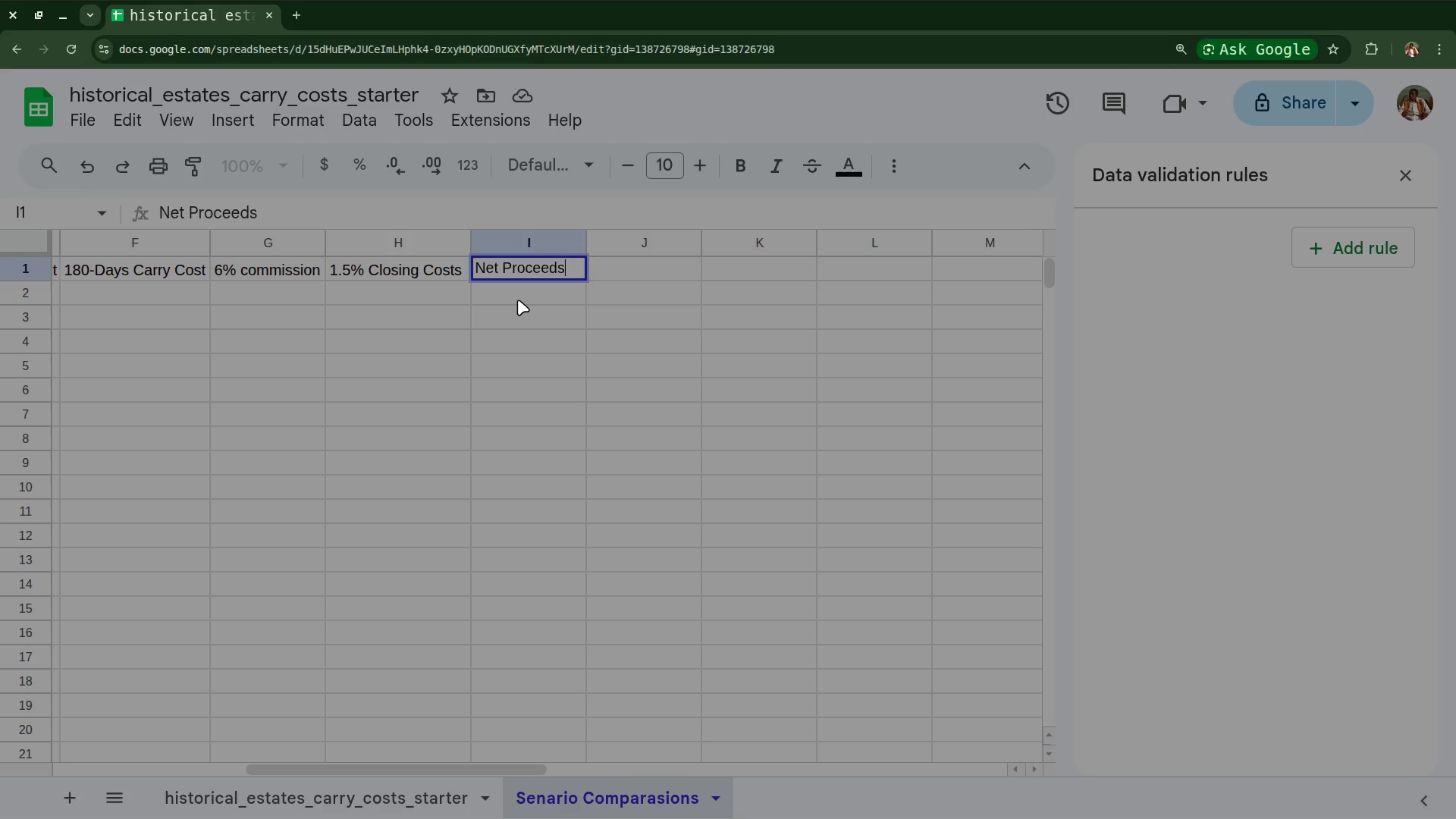 
wait(7.03)
 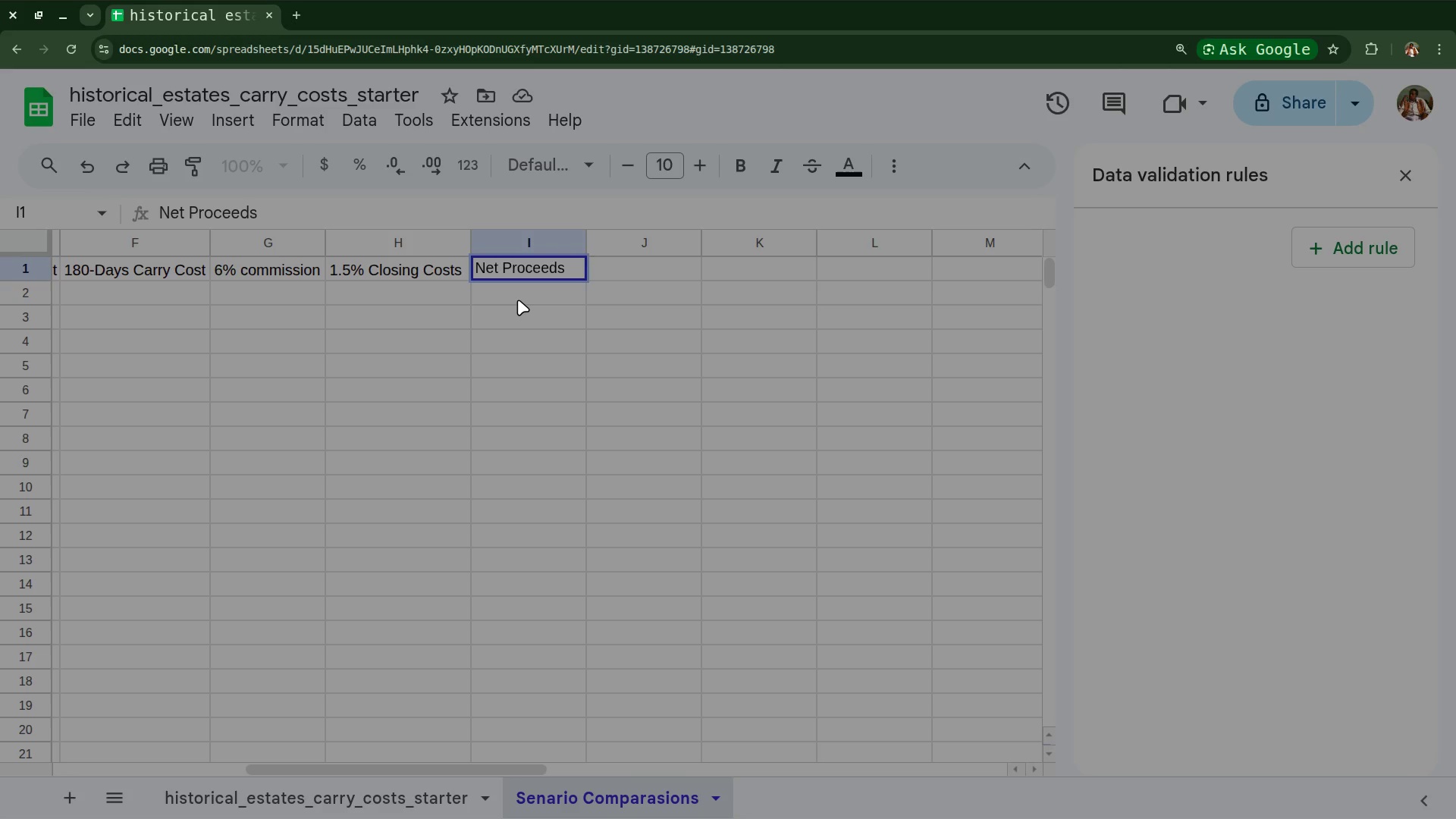 
type( (30)
 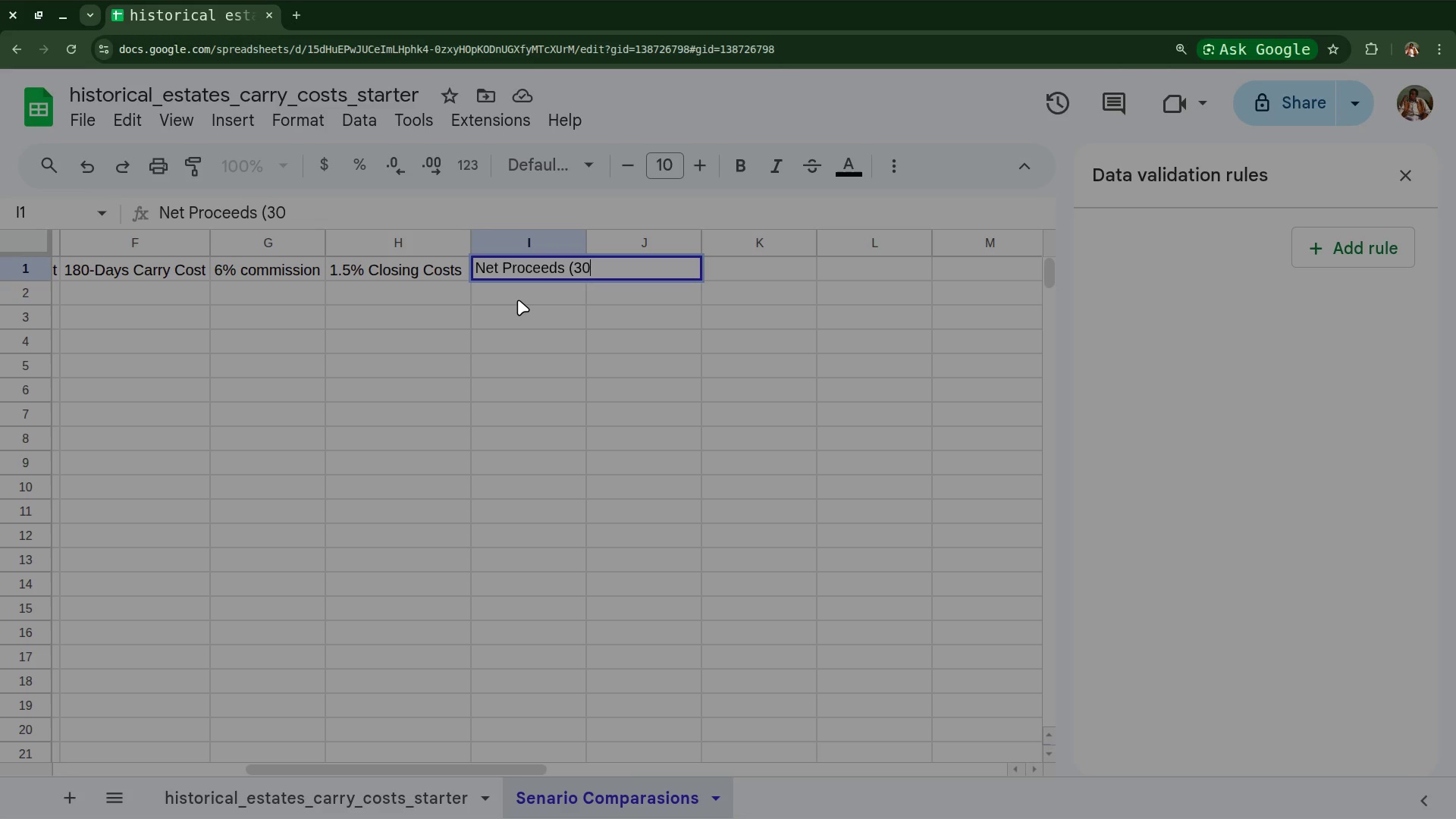 
key(Shift+0)
 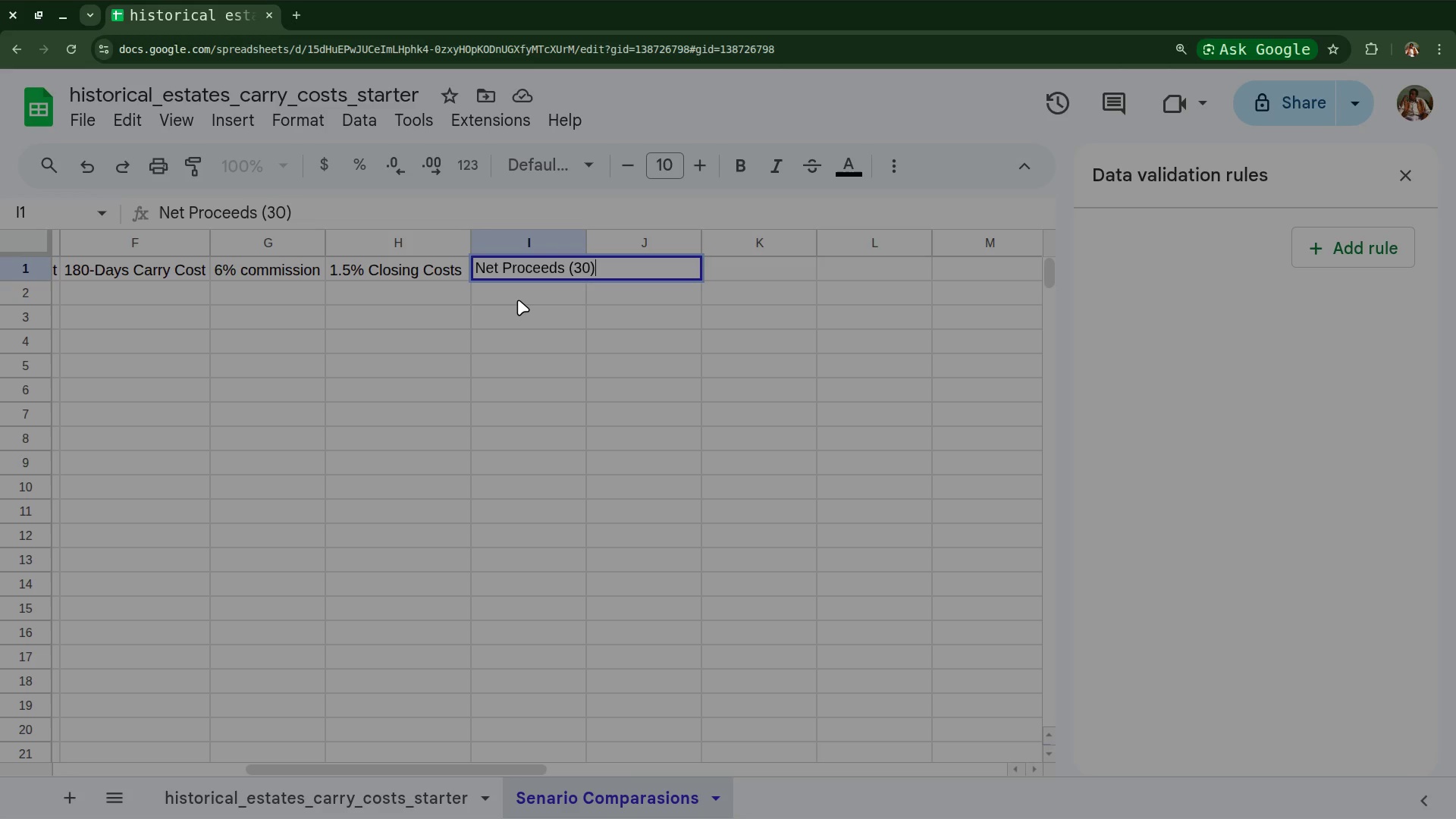 
key(Backspace)
type( days))
 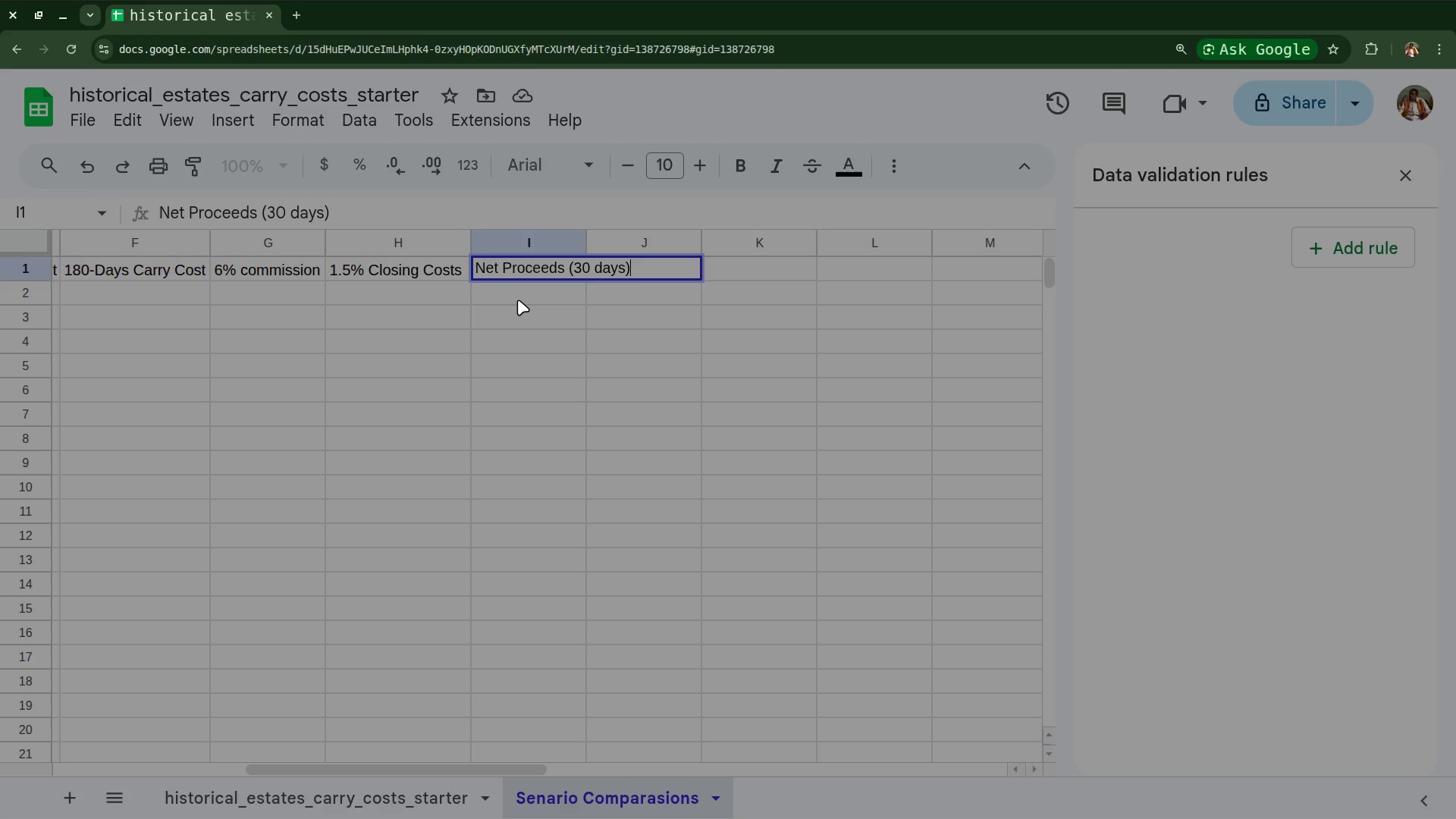 
wait(6.15)
 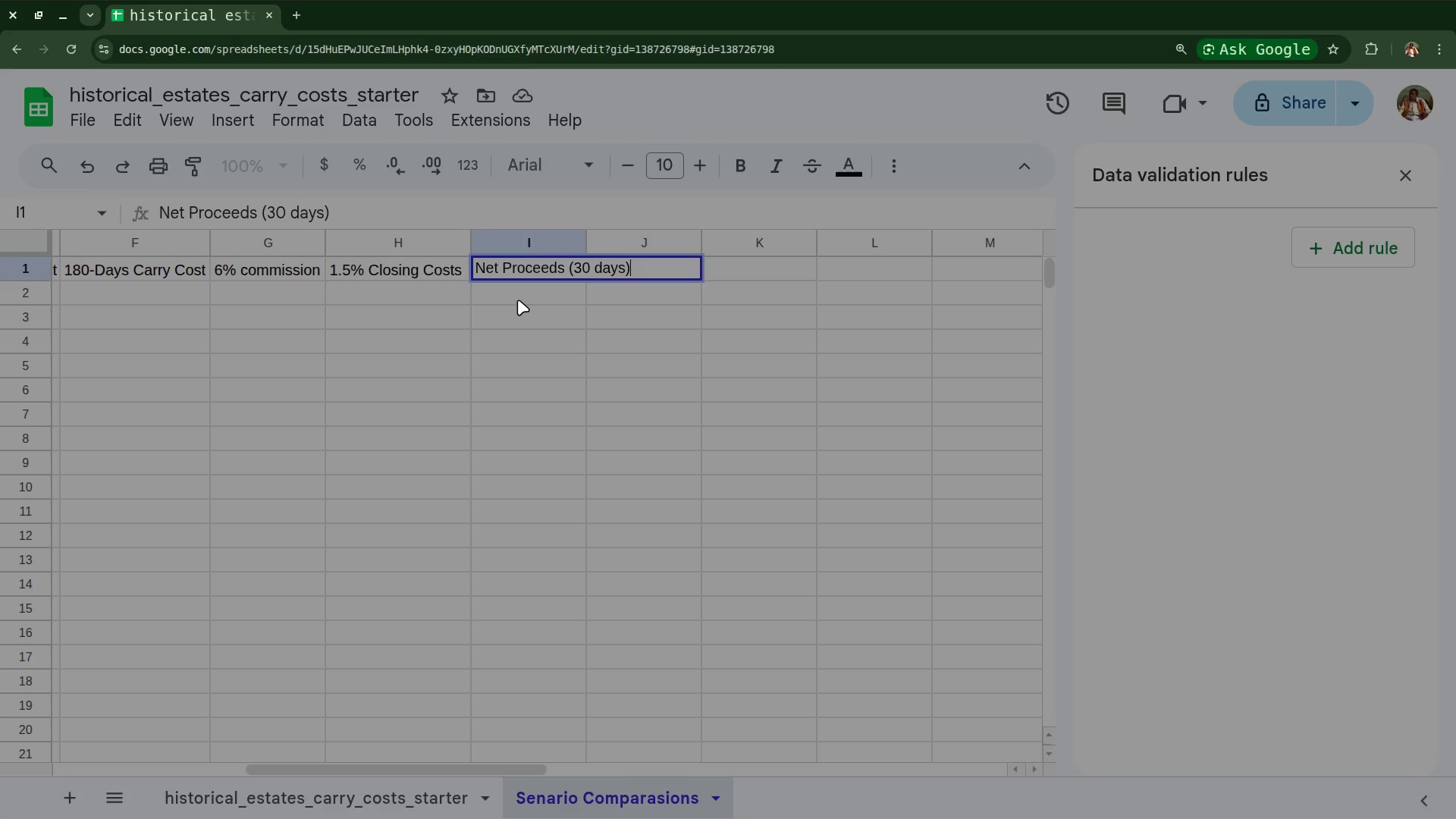 
left_click([650, 289])
 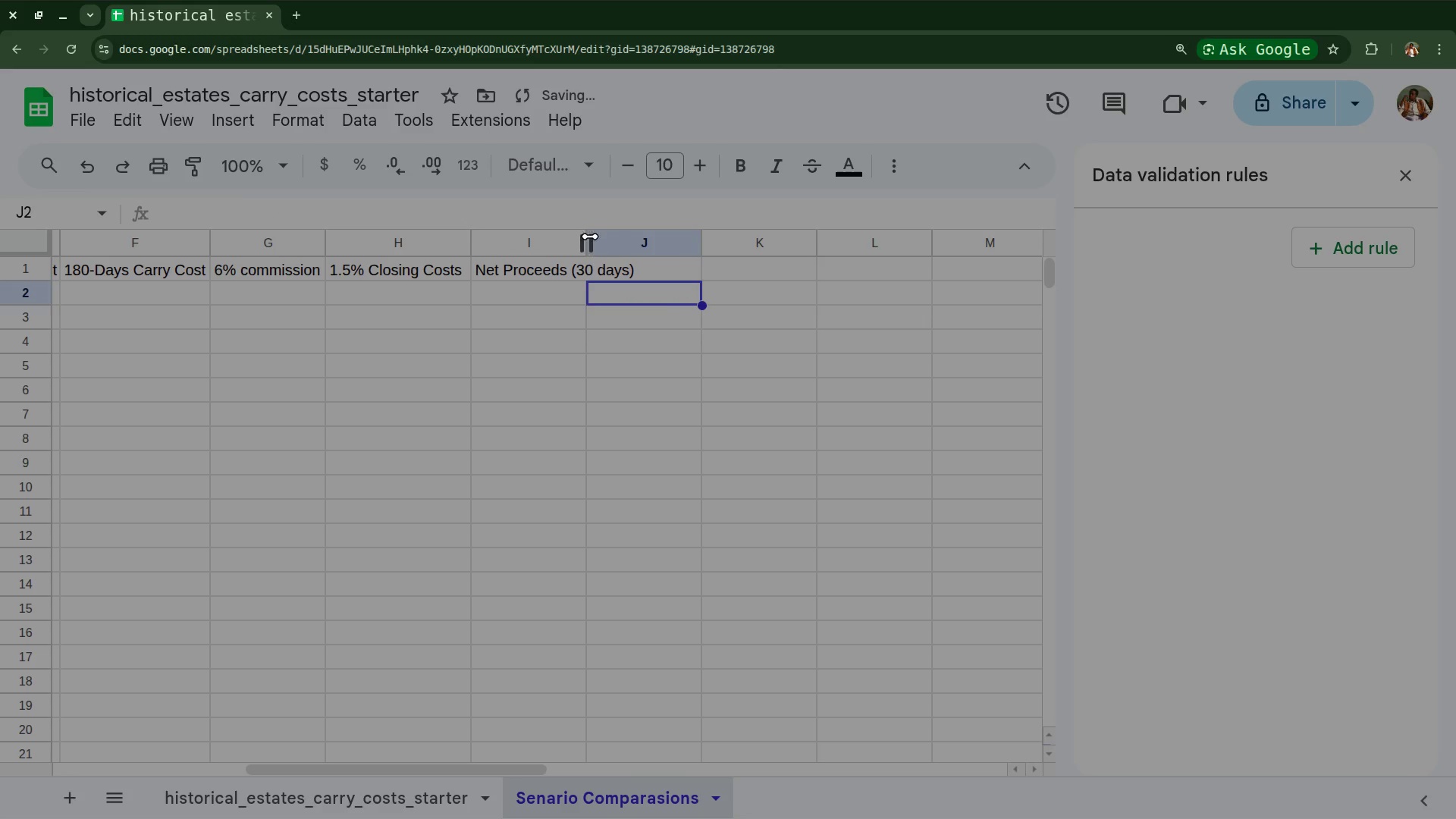 
left_click([589, 234])
 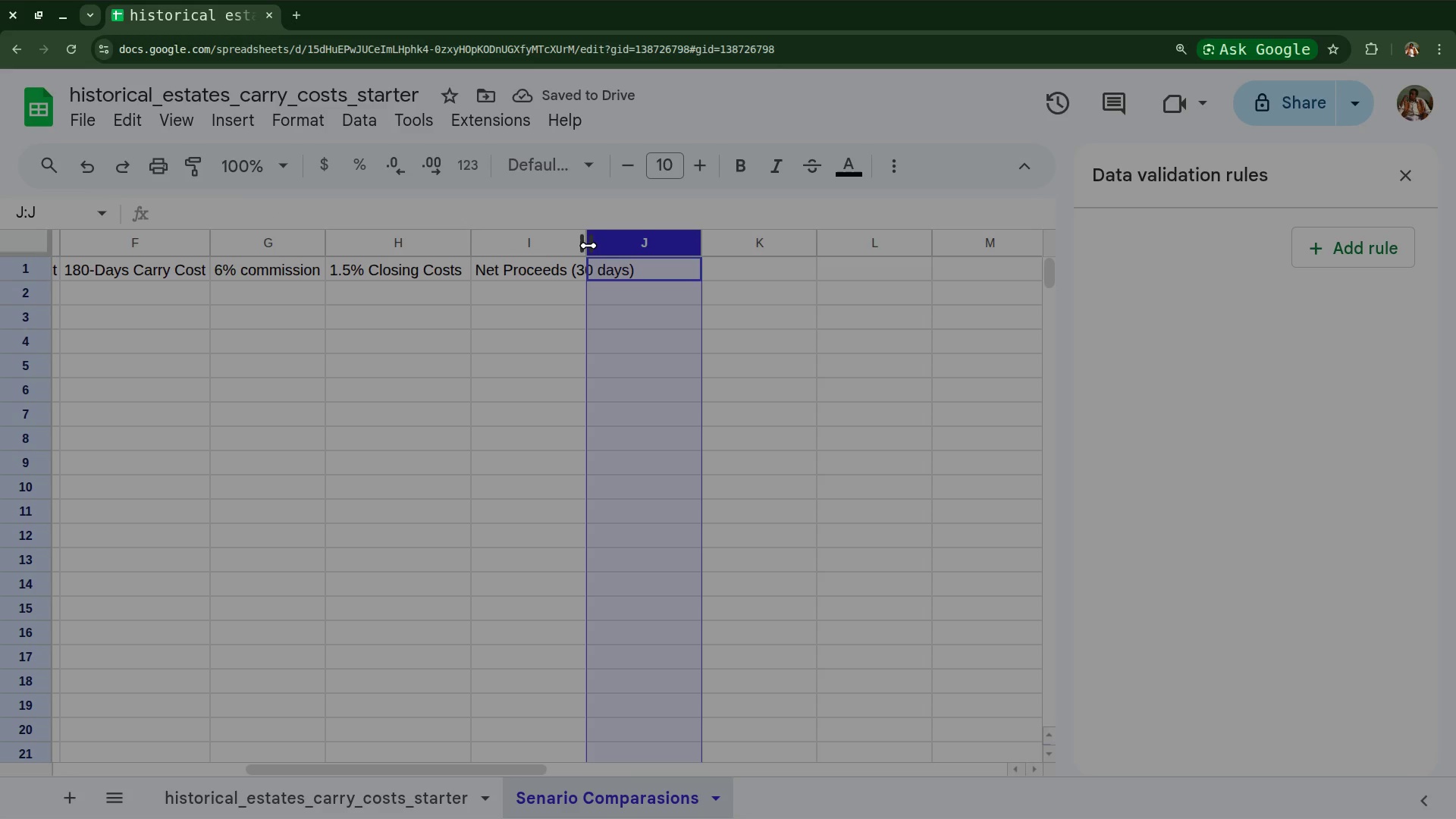 
double_click([588, 246])
 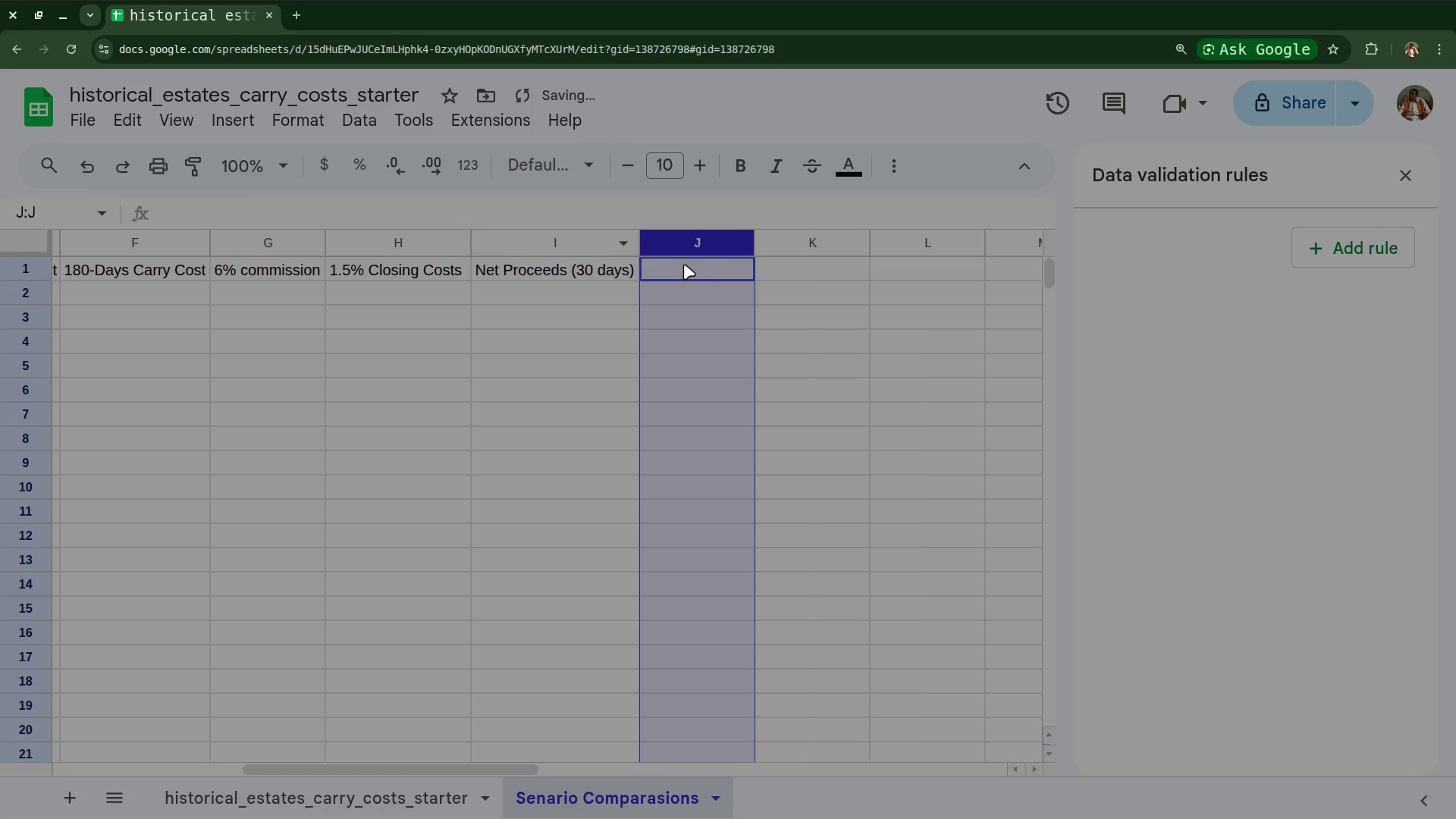 
left_click([681, 262])
 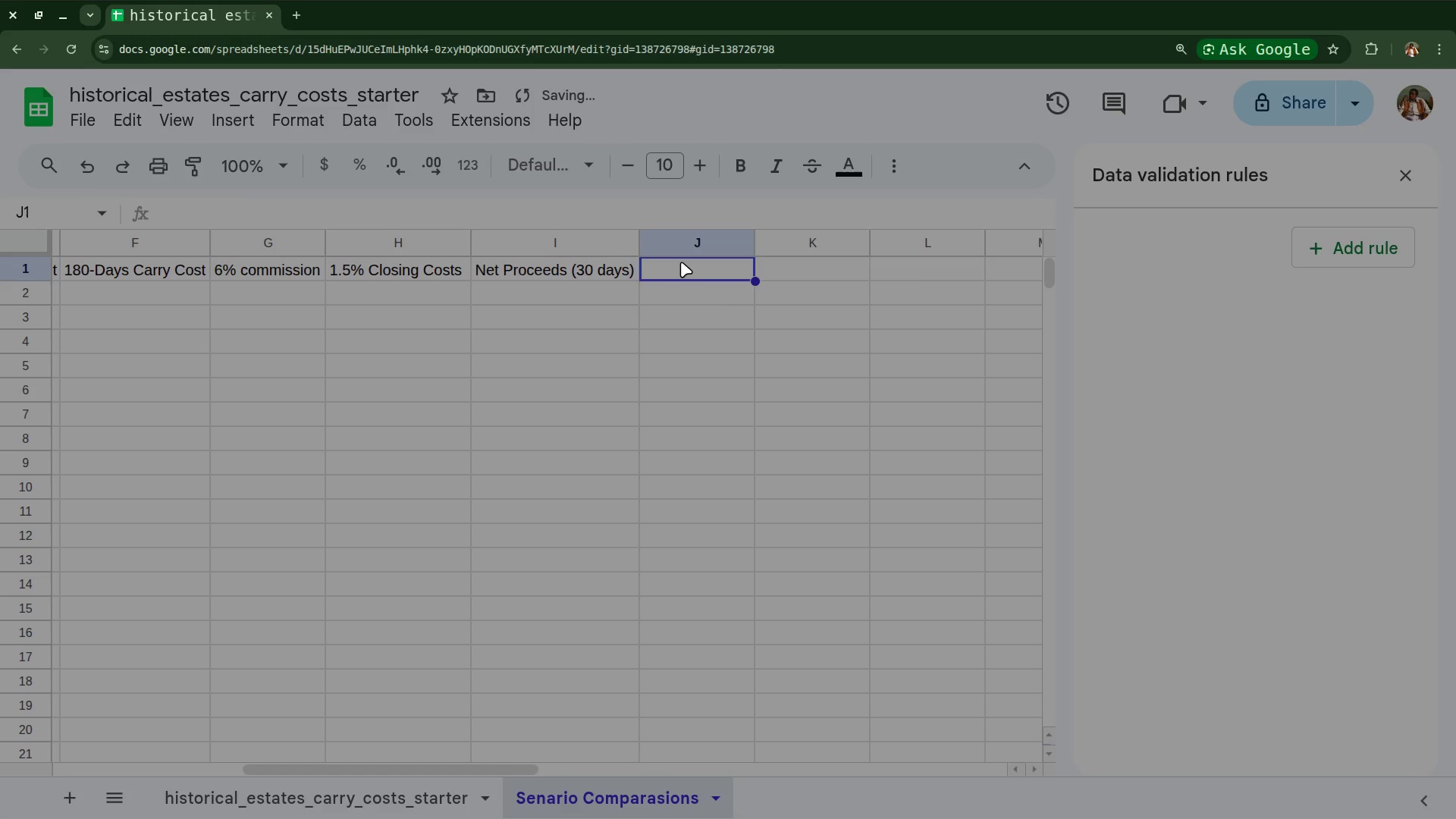 
double_click([681, 262])
 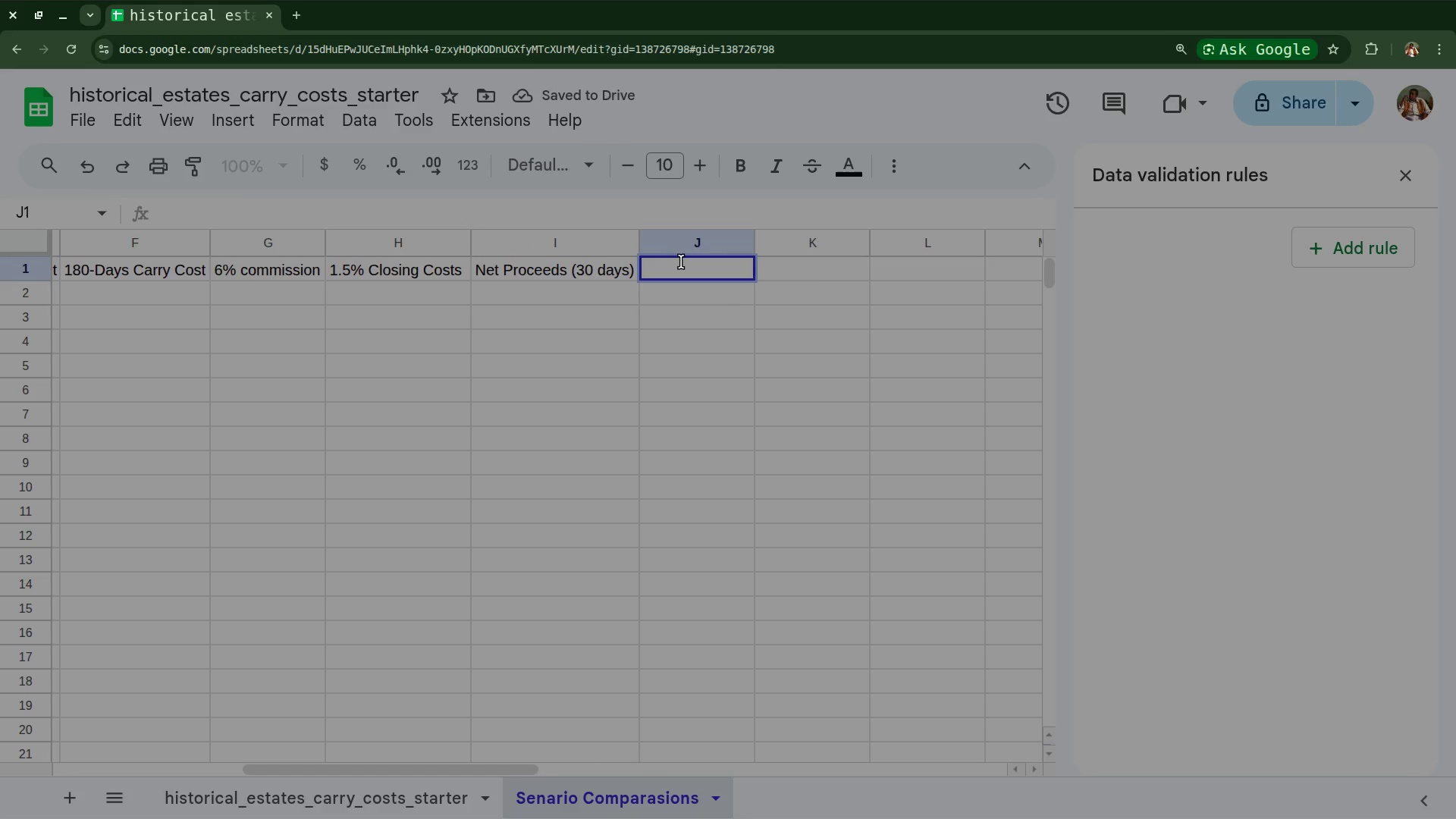 
type(n)
key(Backspace)
type(Net pr)
key(Backspace)
key(Backspace)
type(Procee)
 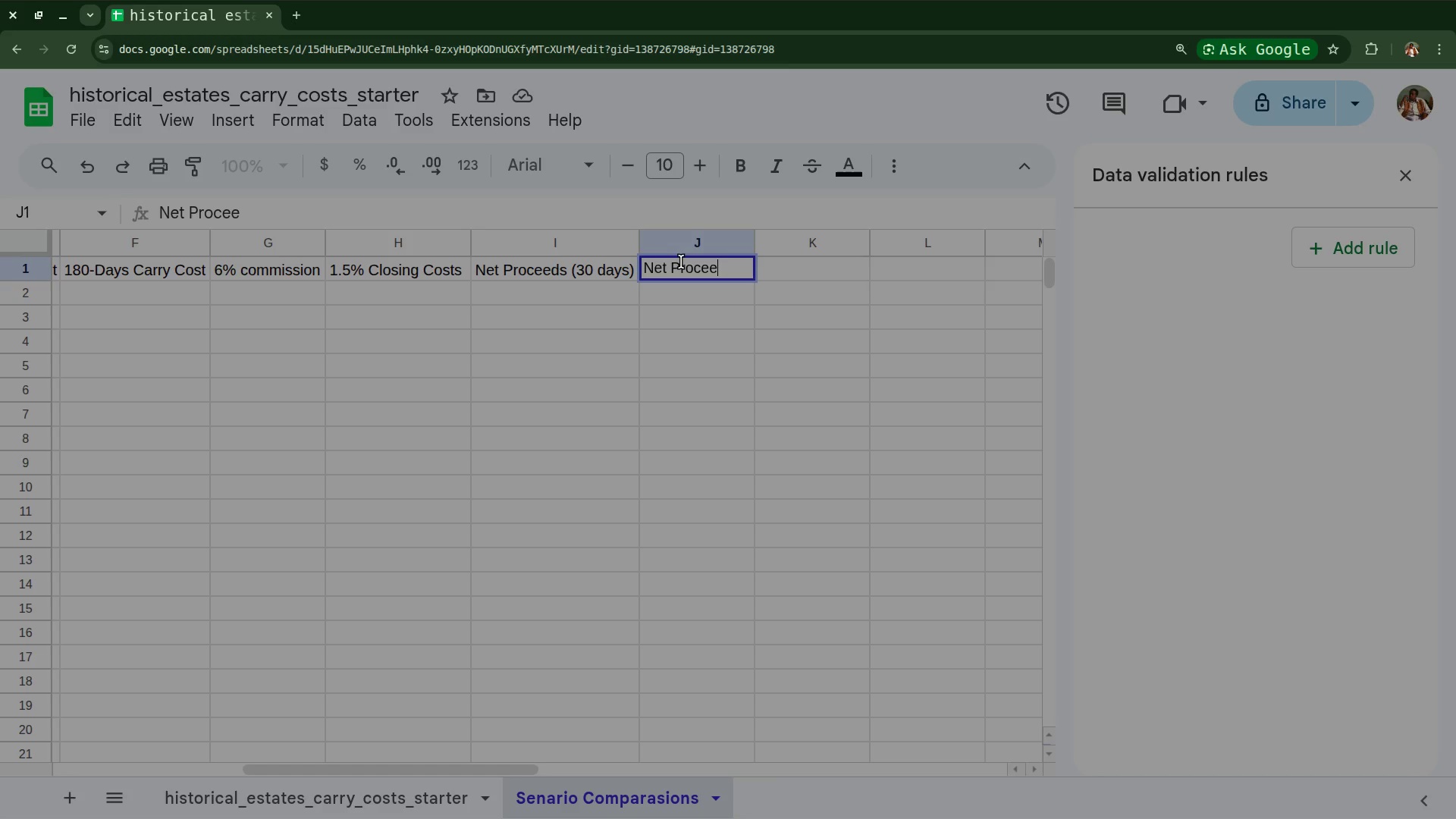 
type(ds )
 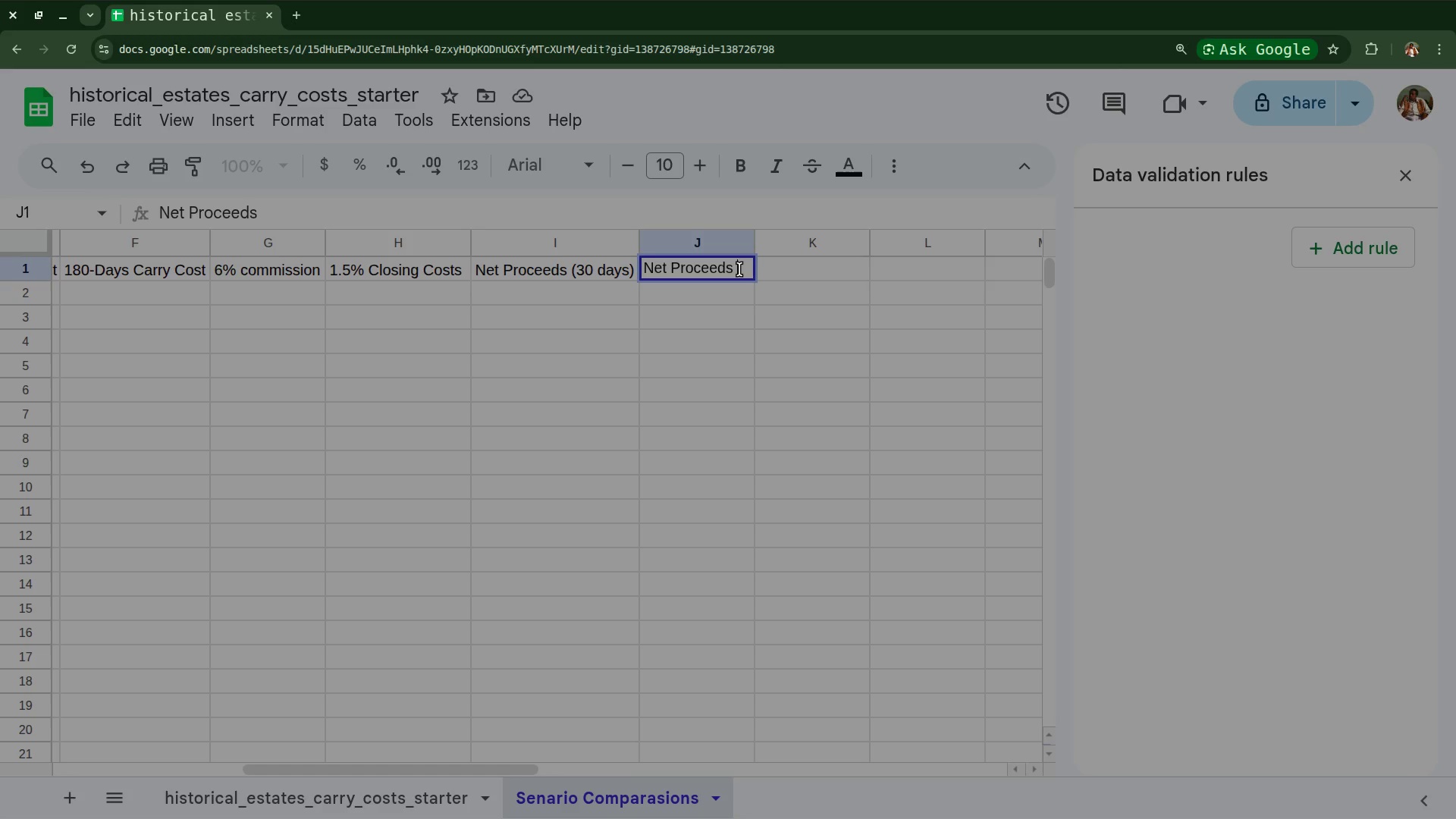 
key(Shift+9)
 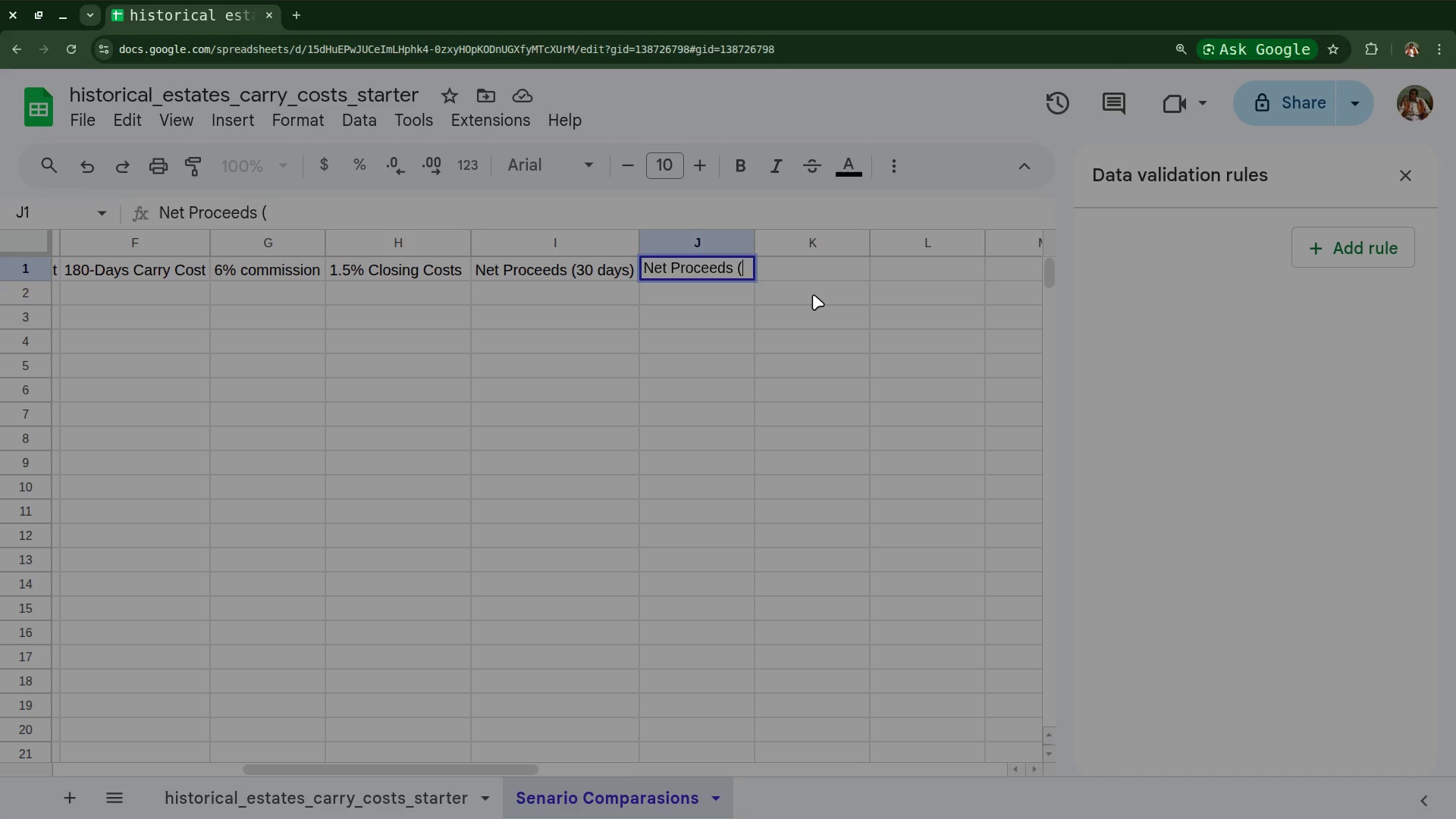 
type(90 days )
key(Backspace)
type())
 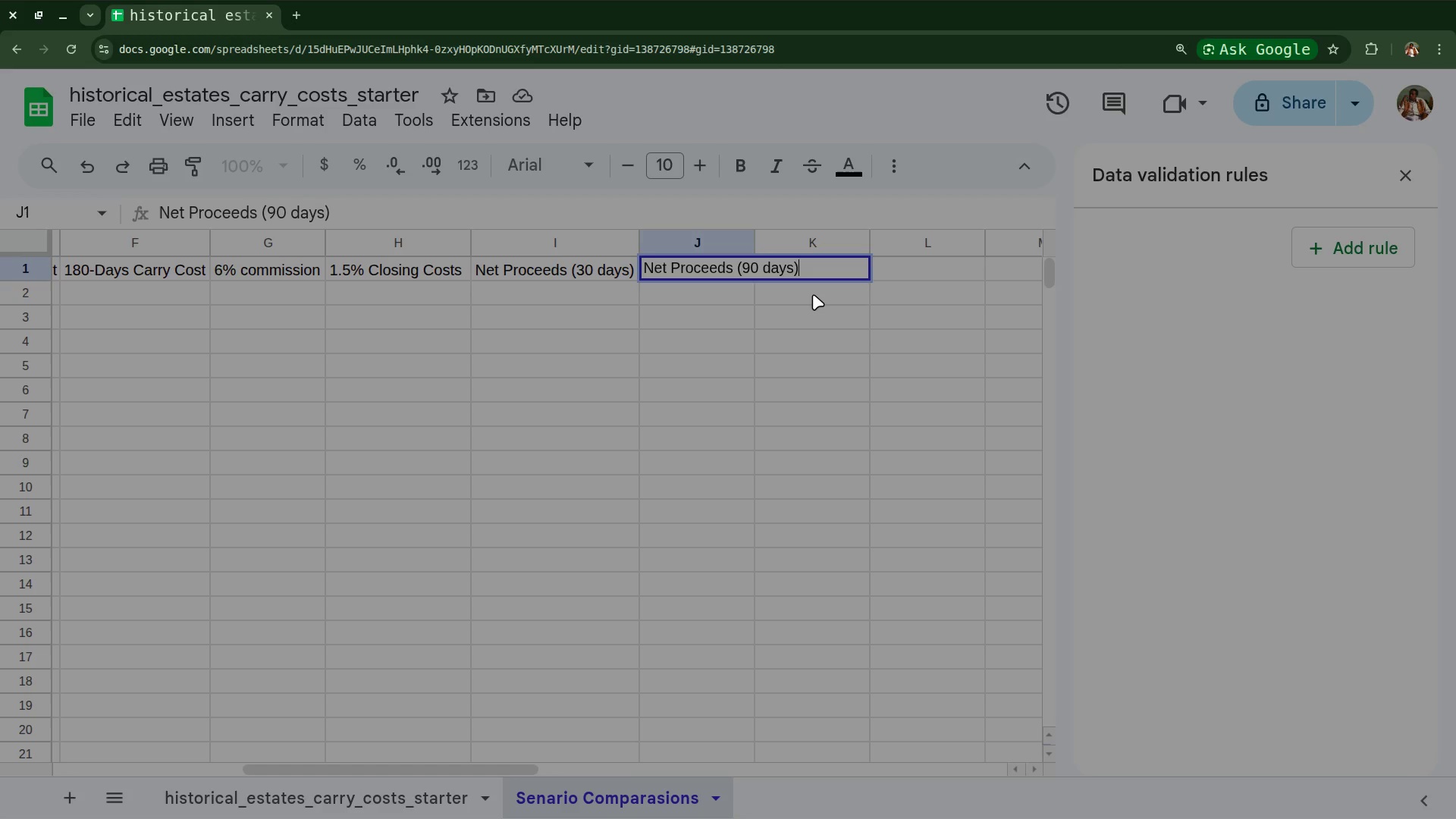 
wait(5.55)
 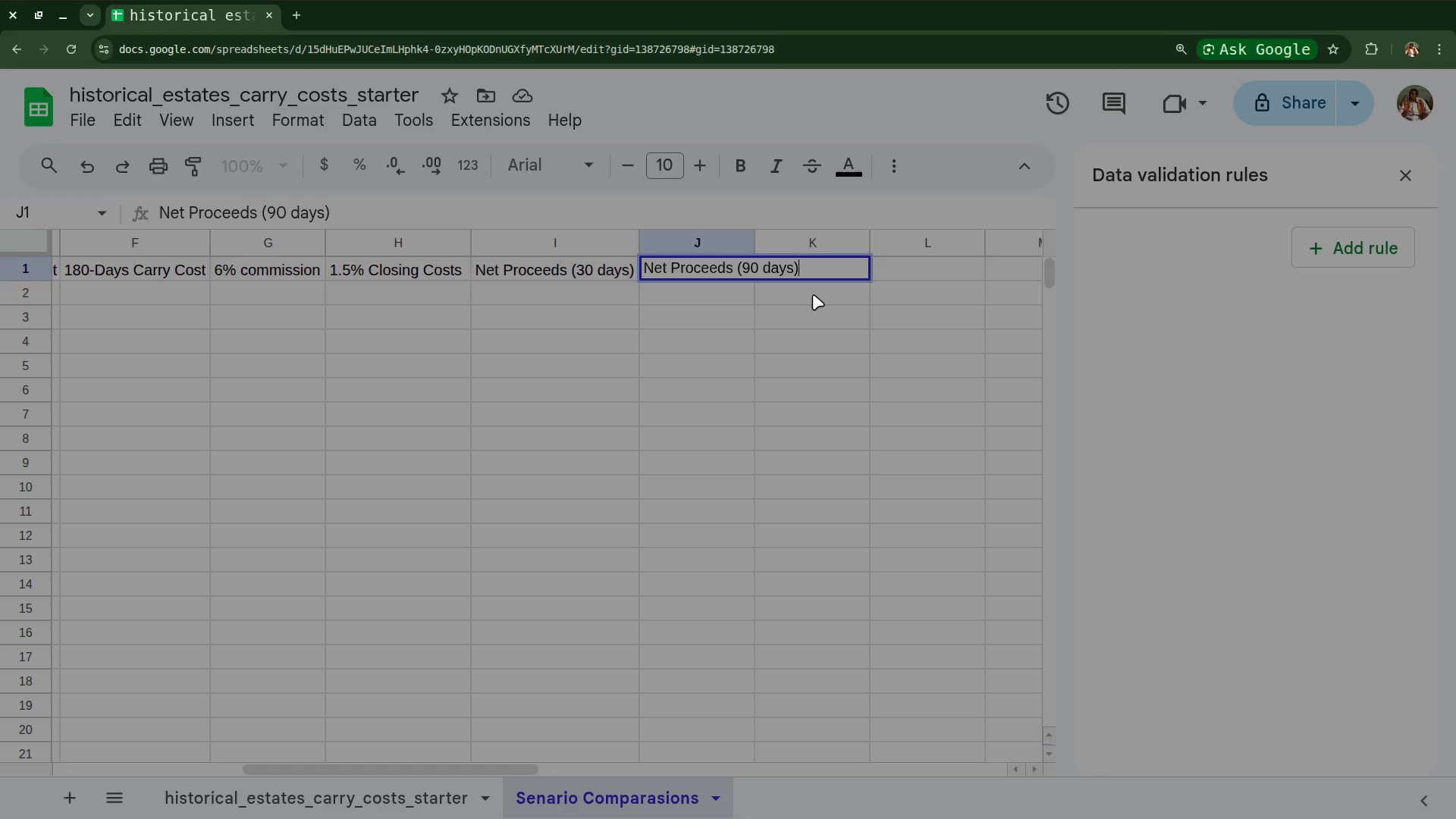 
left_click([813, 294])
 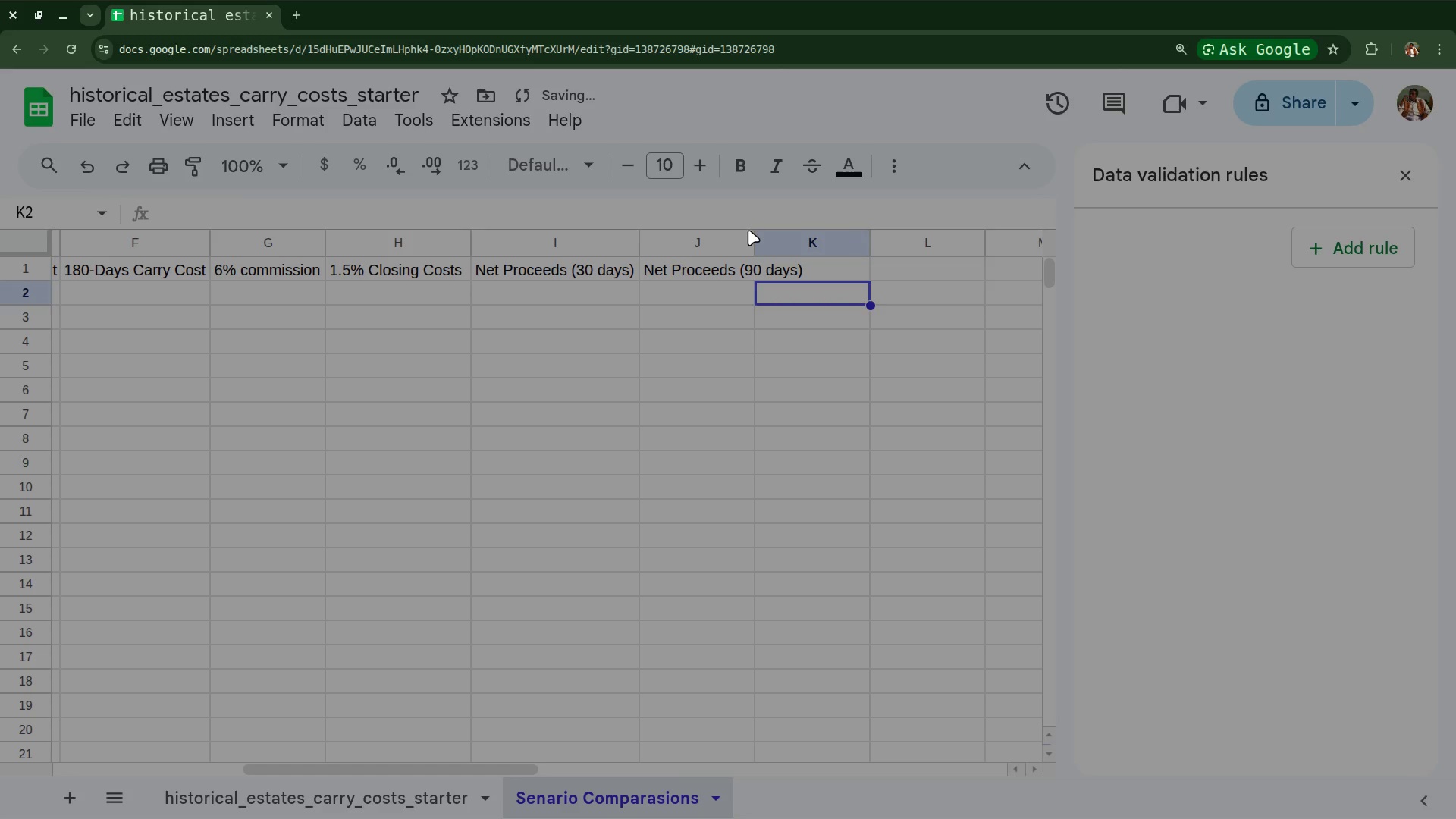 
left_click([748, 230])
 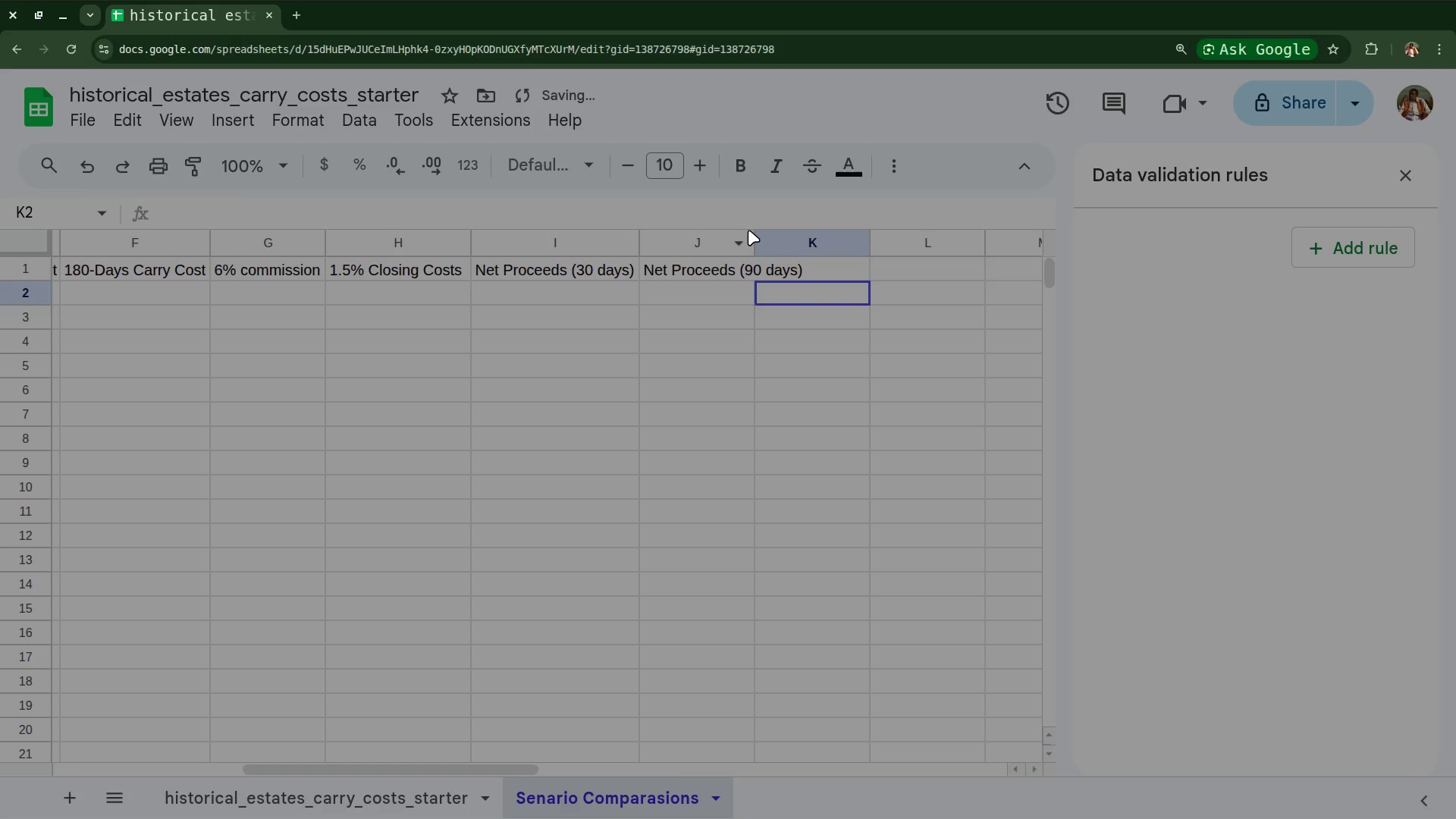 
left_click([748, 230])
 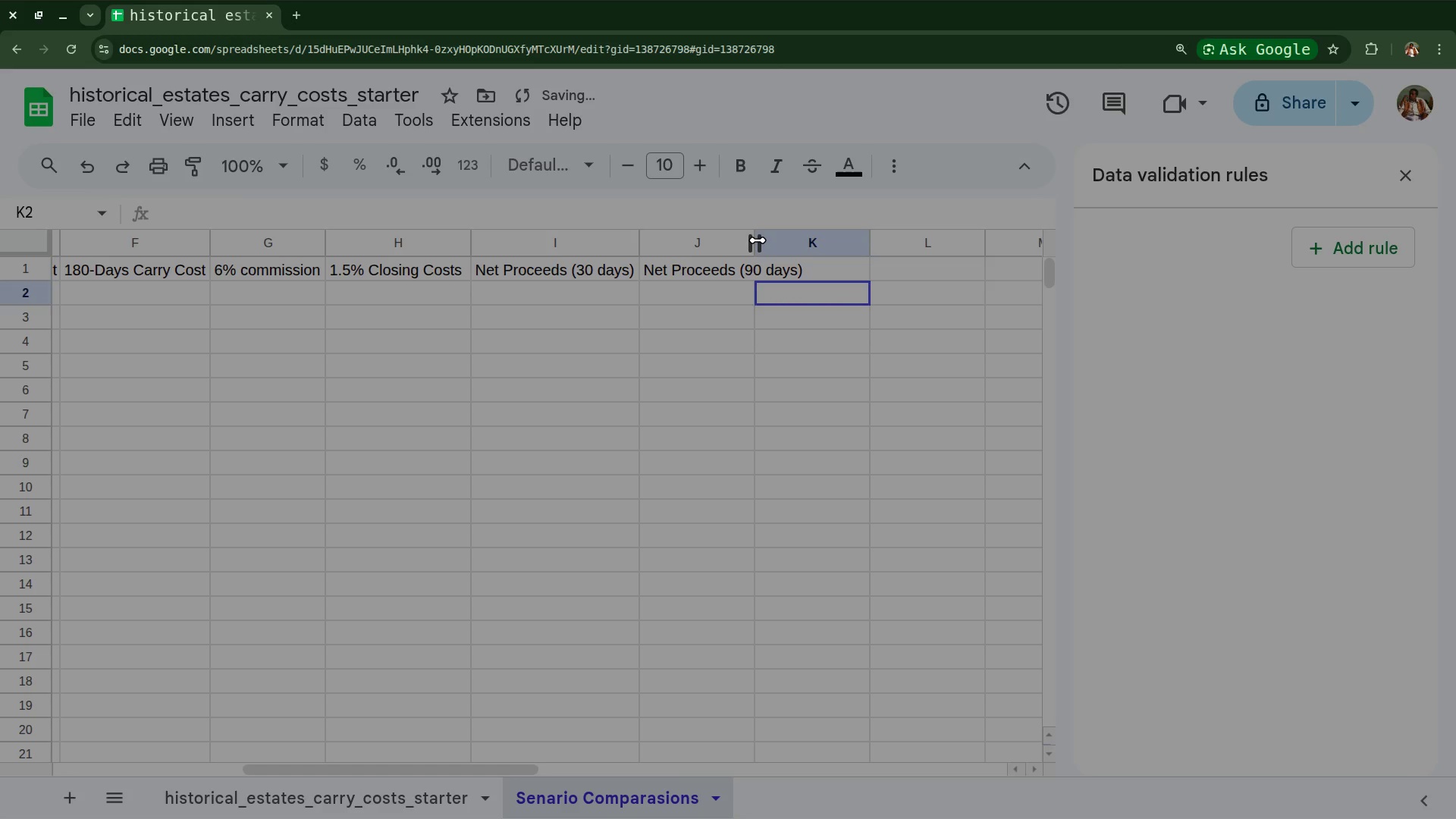 
double_click([758, 240])
 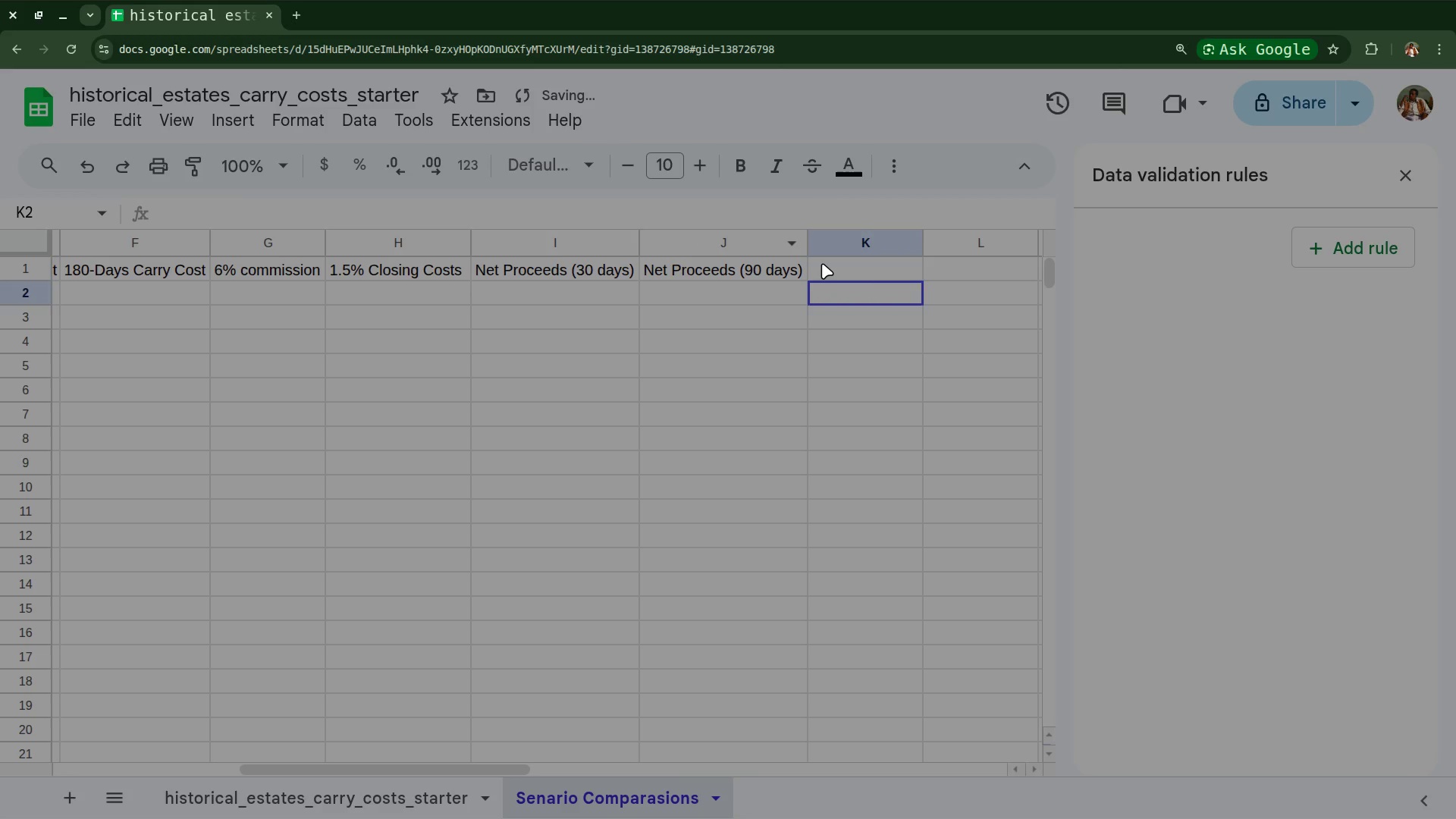 
left_click([825, 263])
 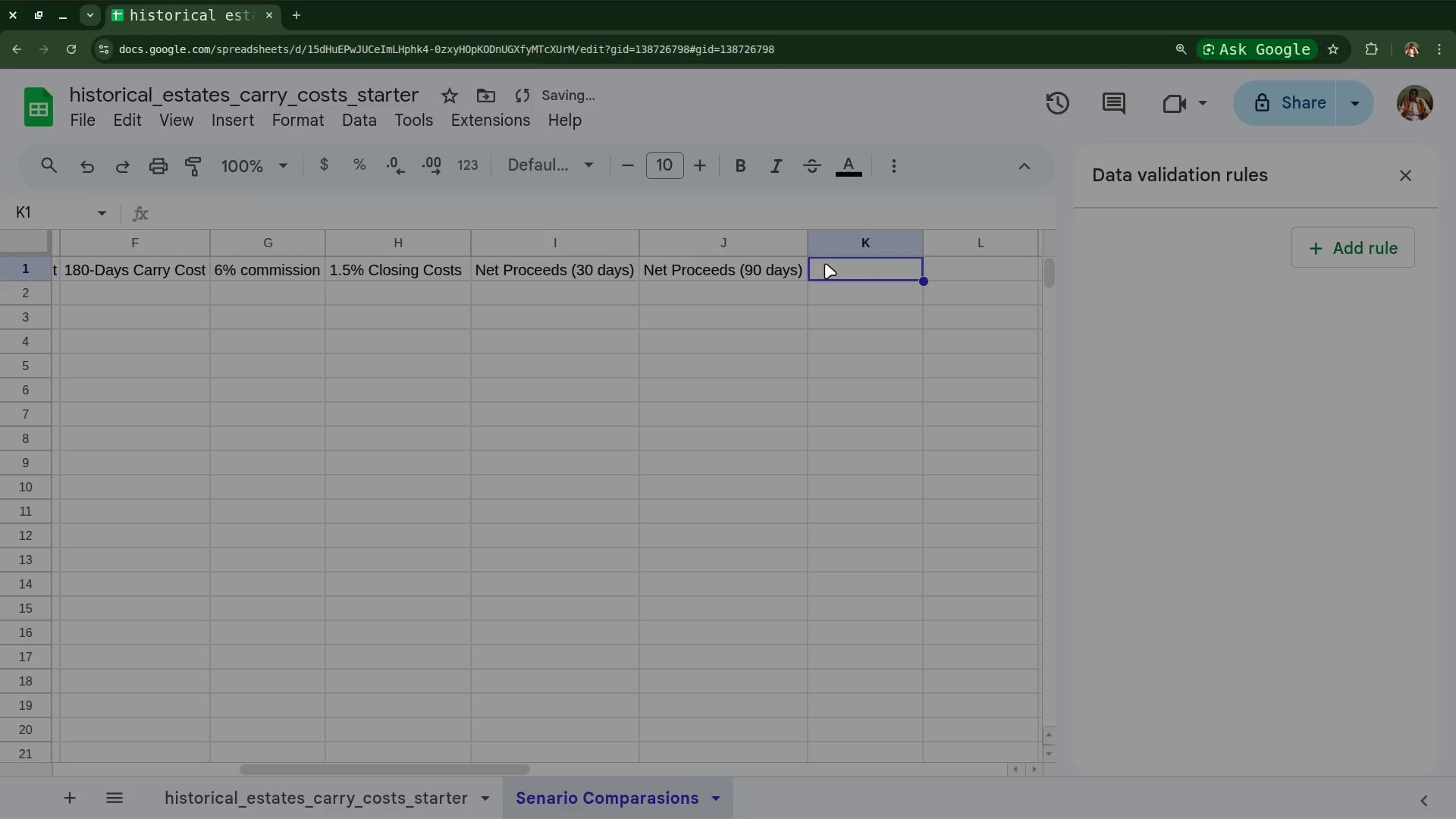 
type(Ney)
key(Backspace)
type(t Proc)
 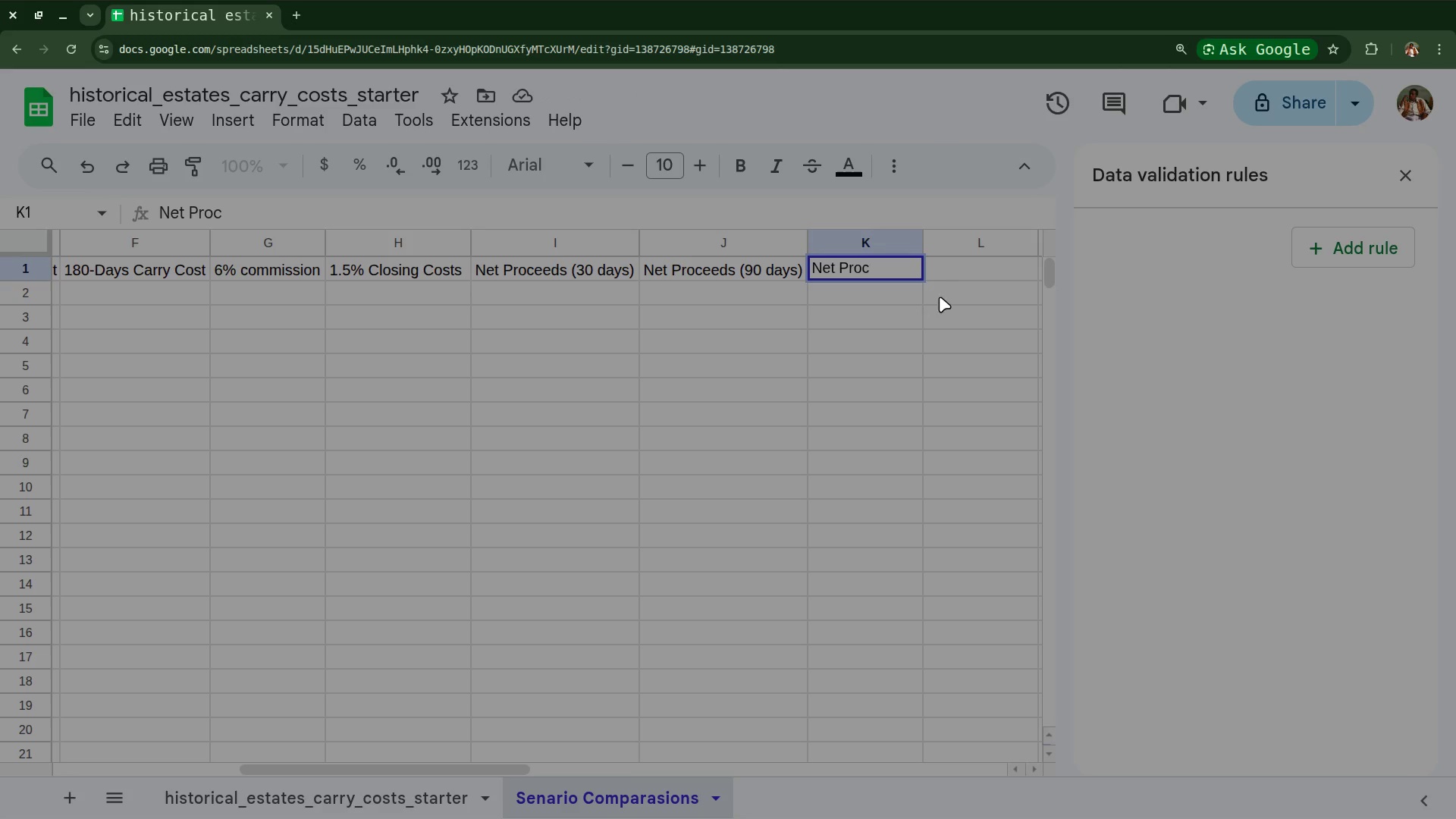 
type(eeds(180))
 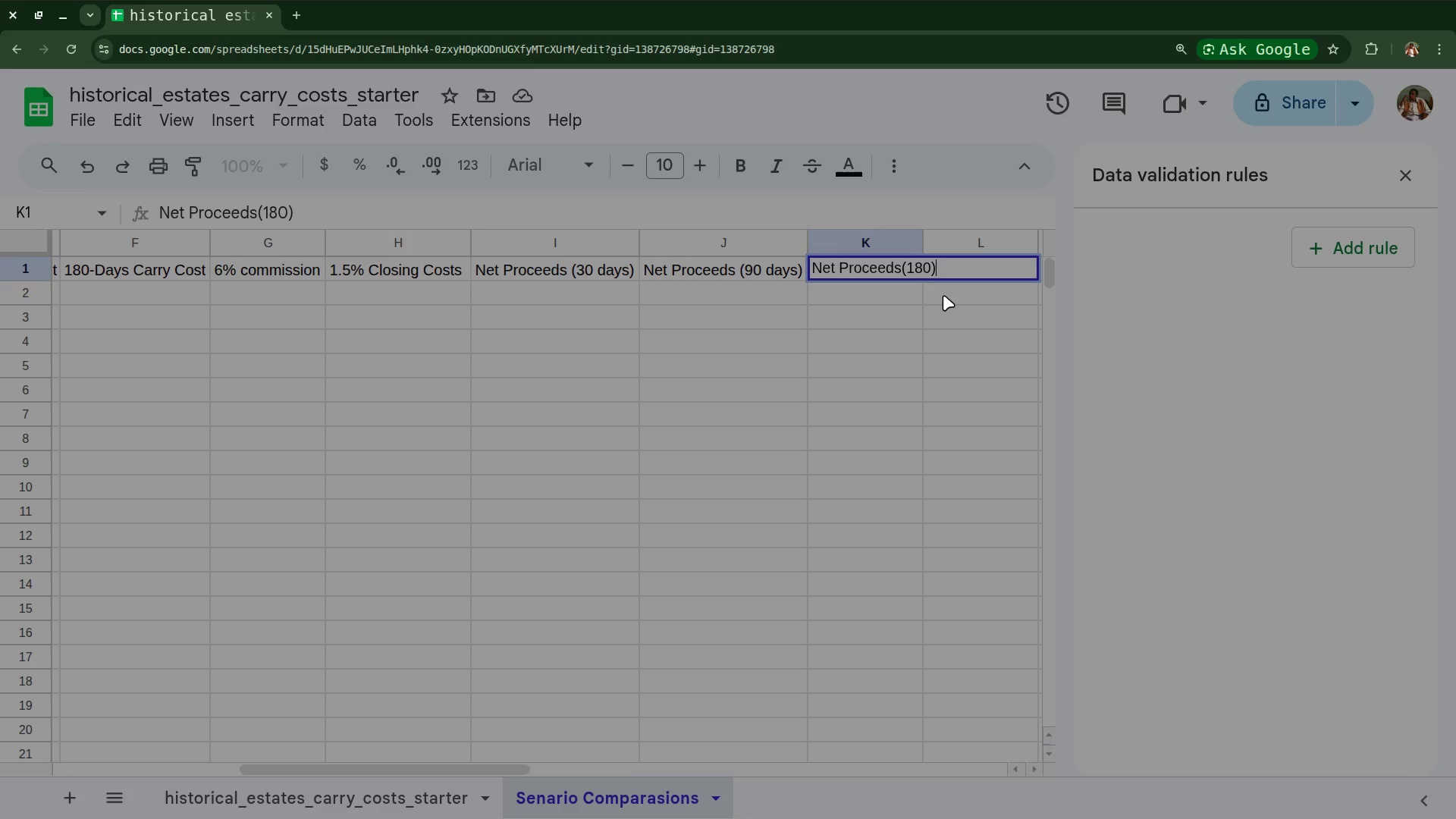 
left_click([943, 295])
 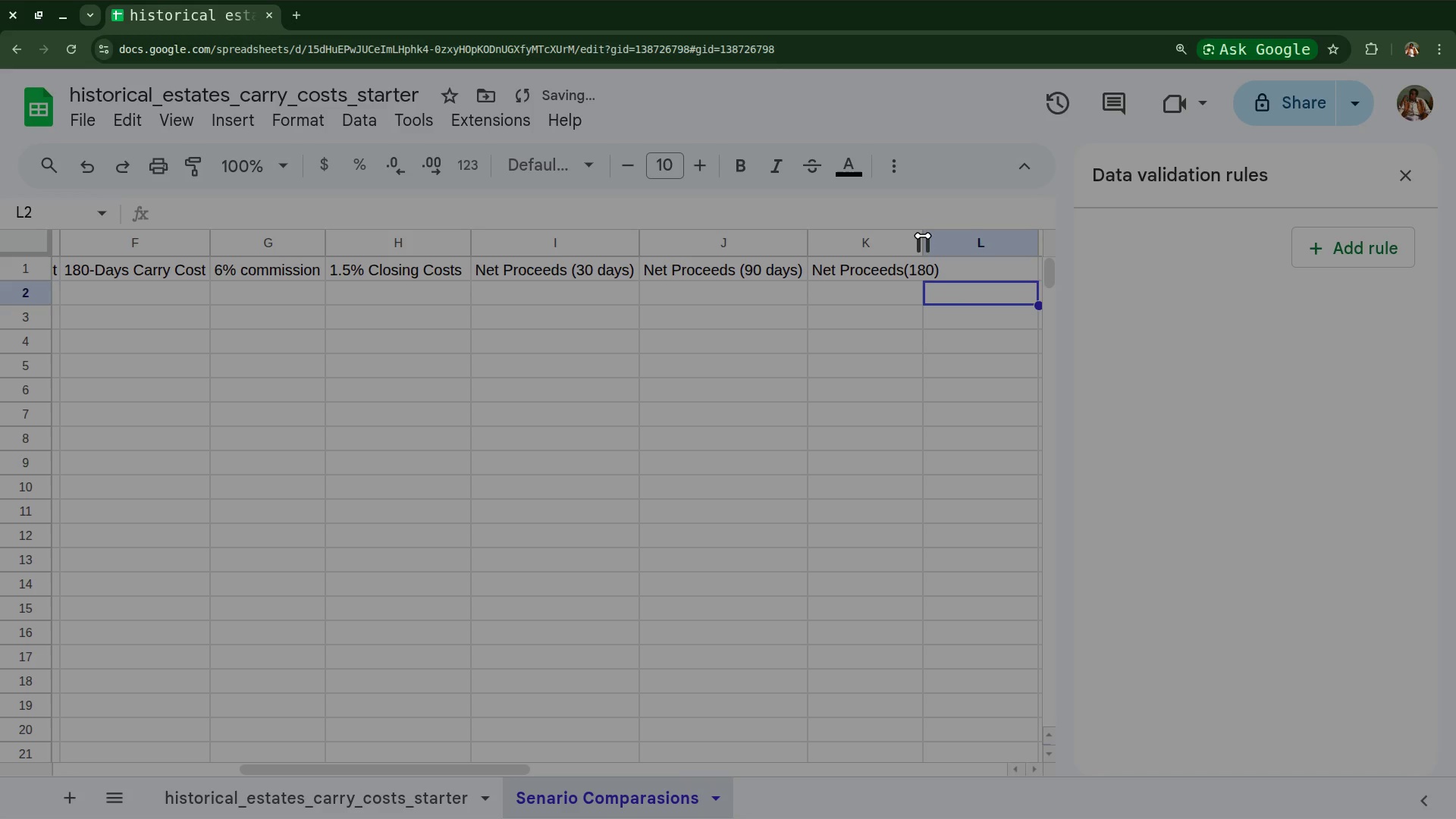 
double_click([923, 236])
 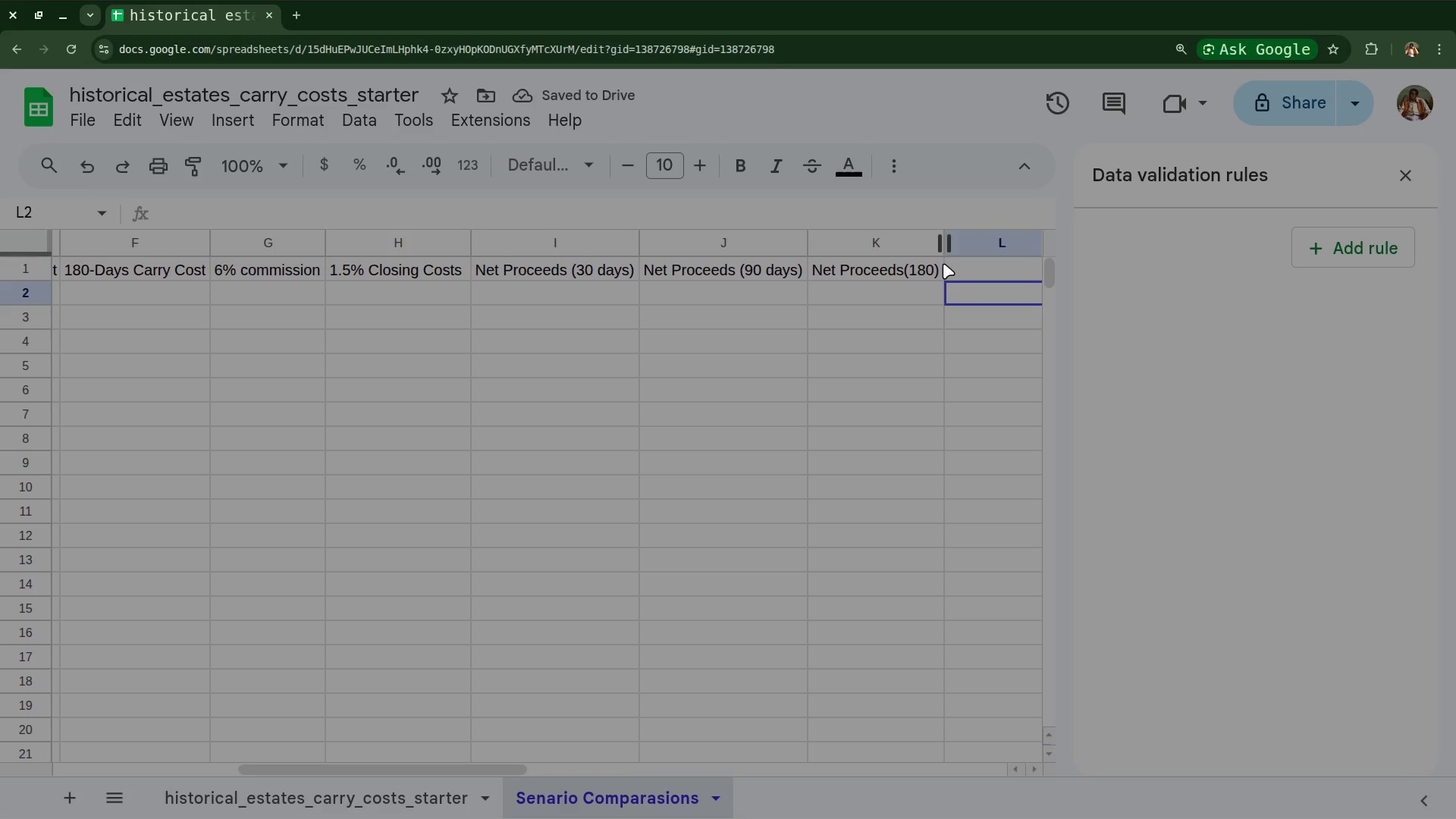 
double_click([933, 269])
 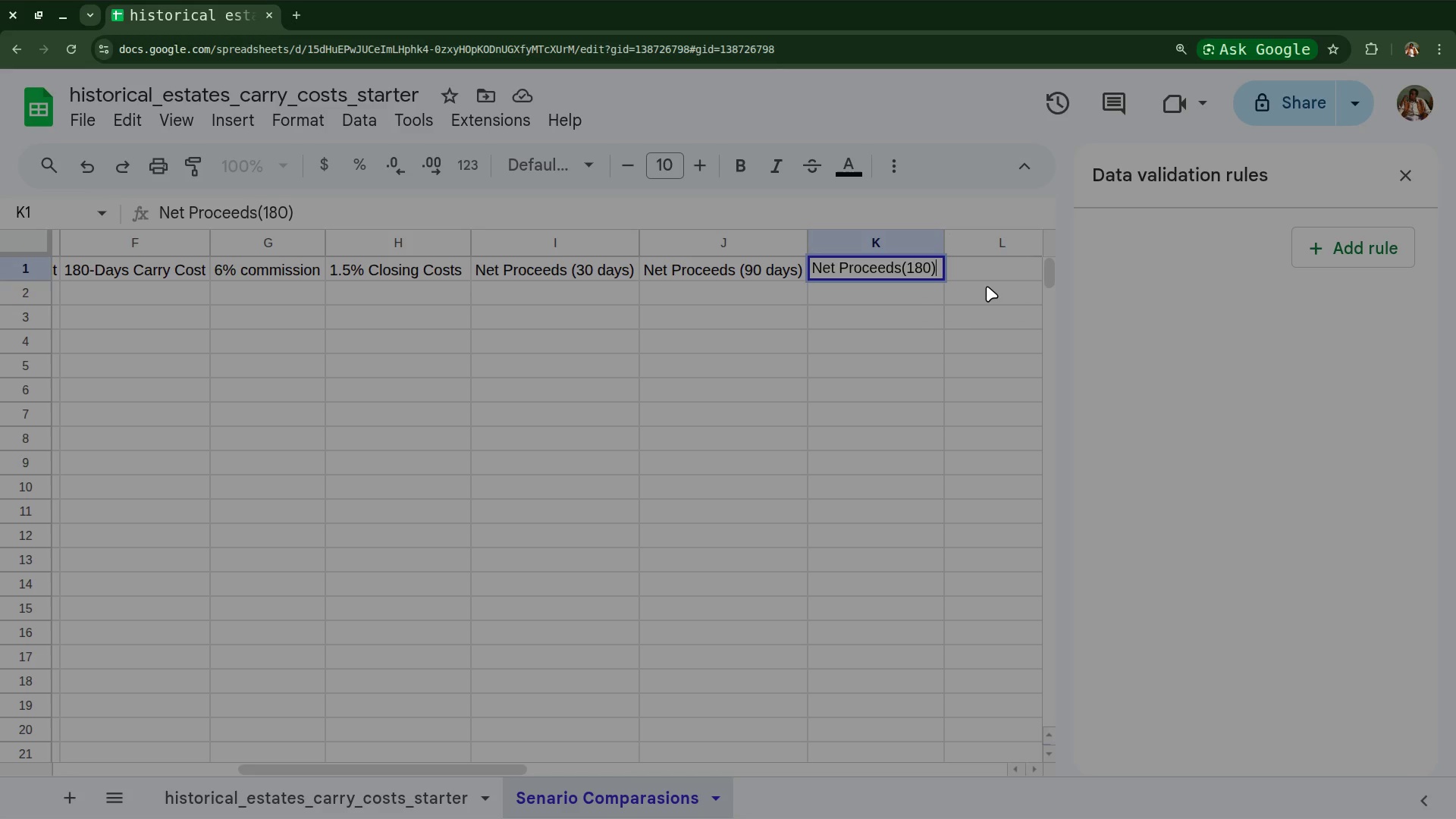 
key(ArrowLeft)
 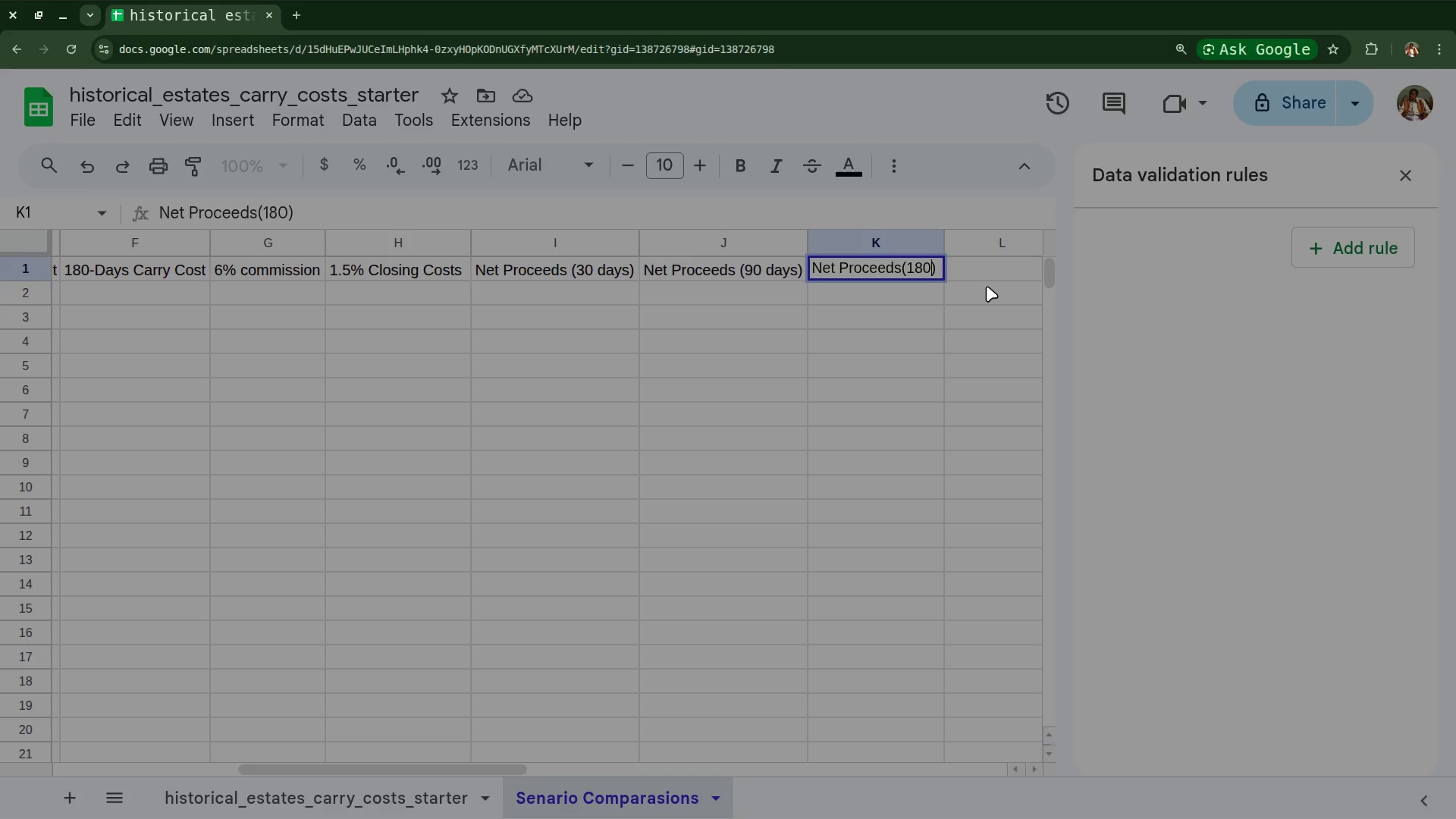 
type( da)
 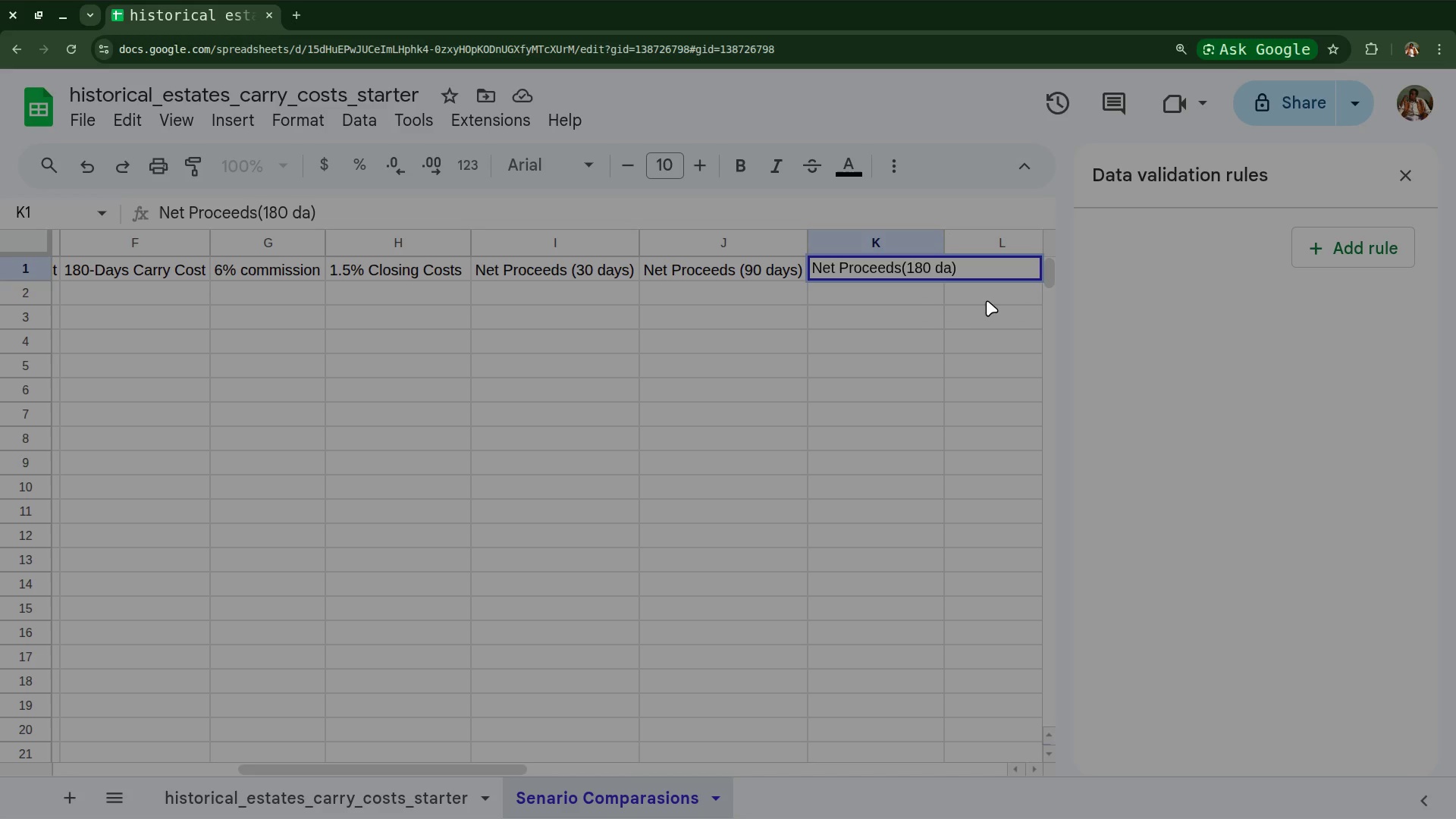 
key(Y)
 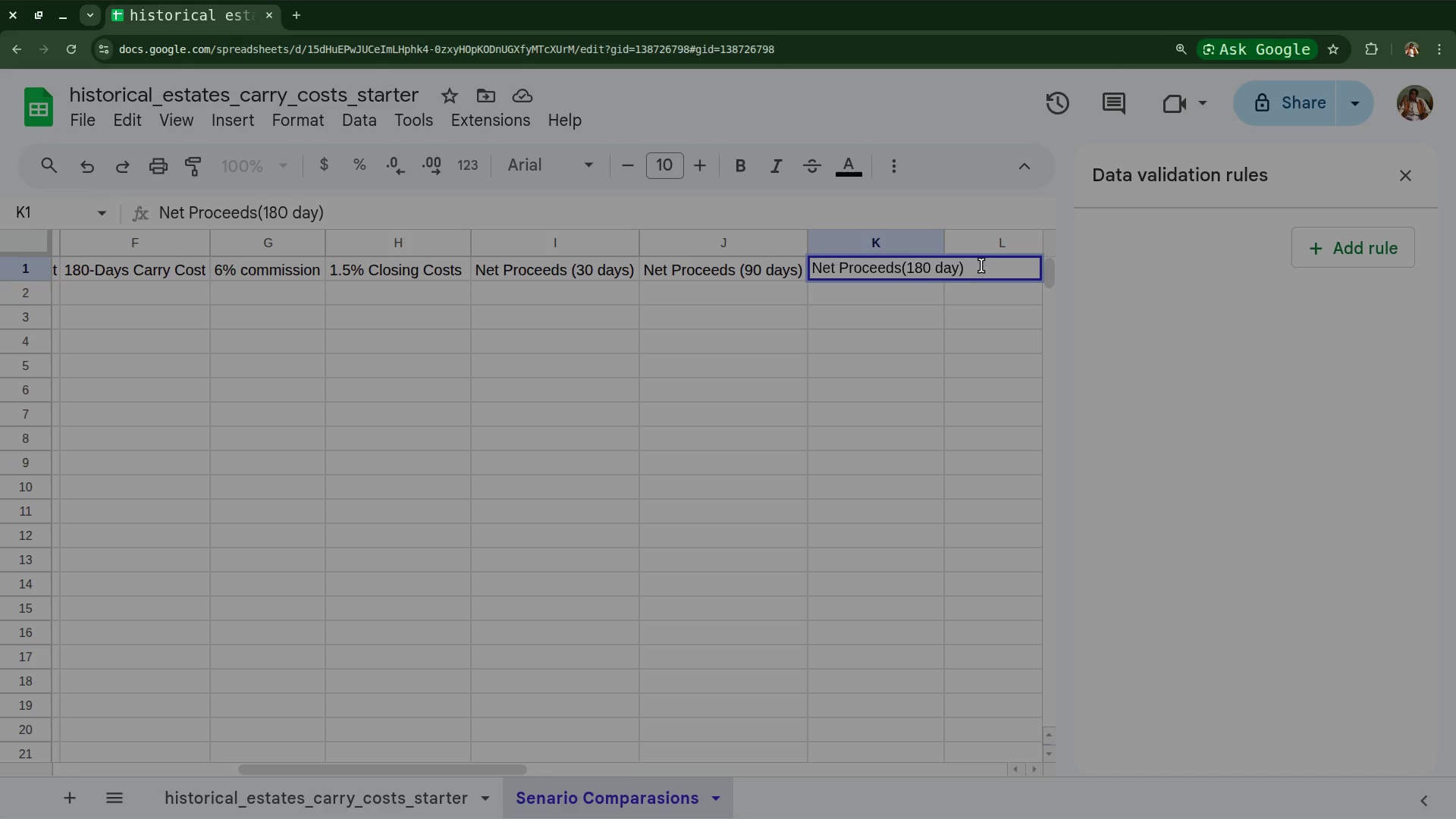 
left_click([981, 261])
 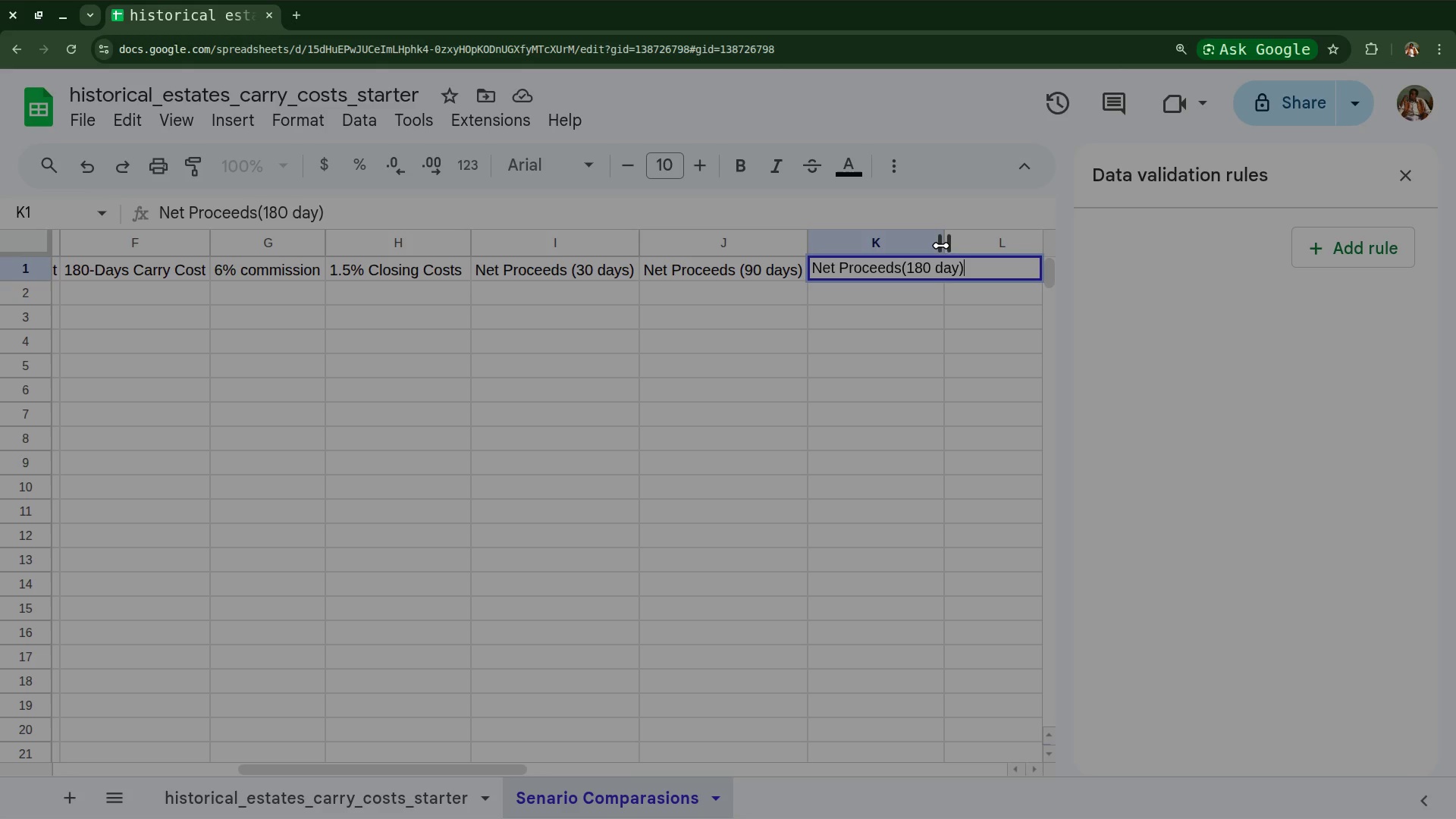 
double_click([941, 246])
 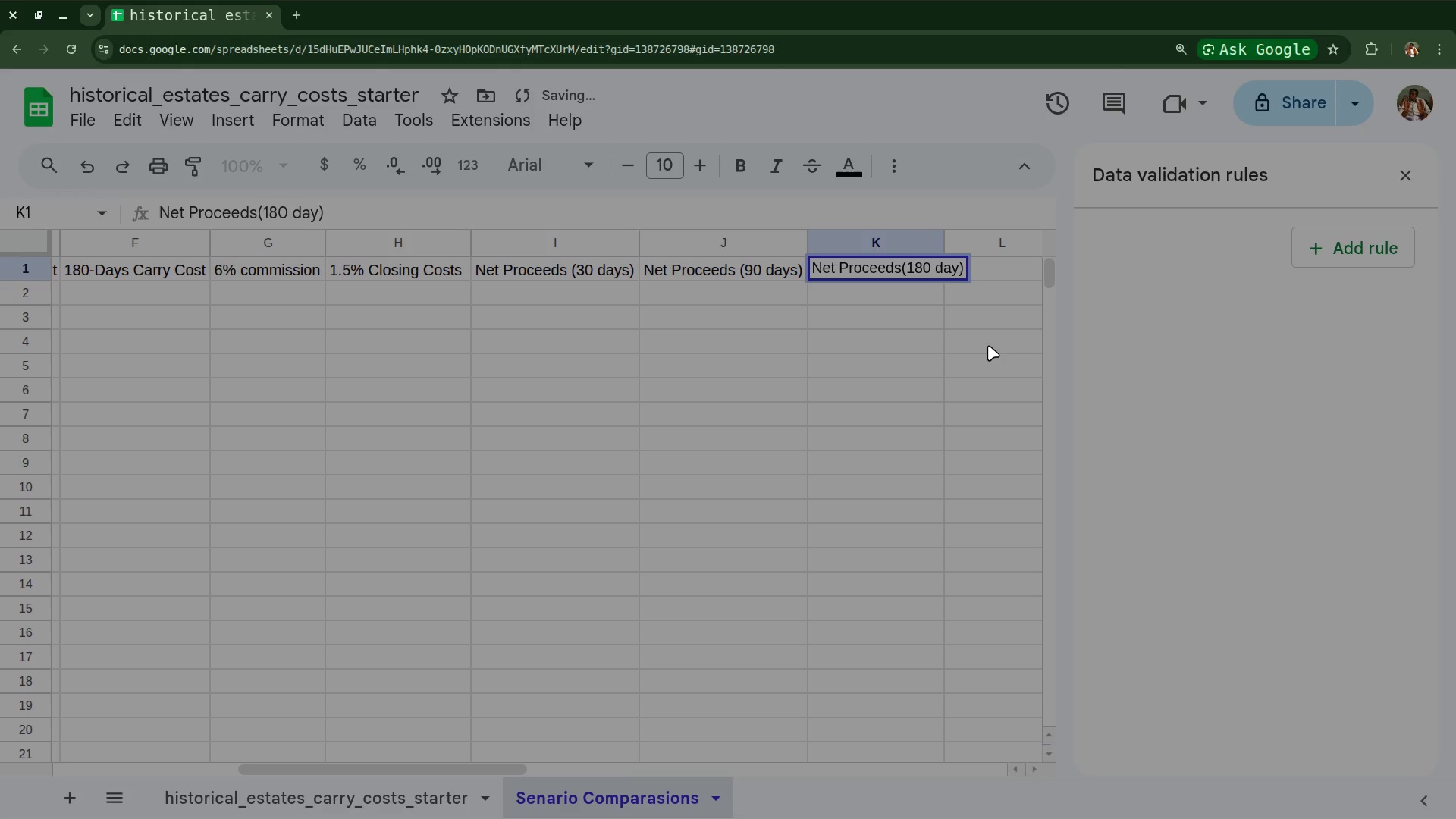 
left_click([988, 345])
 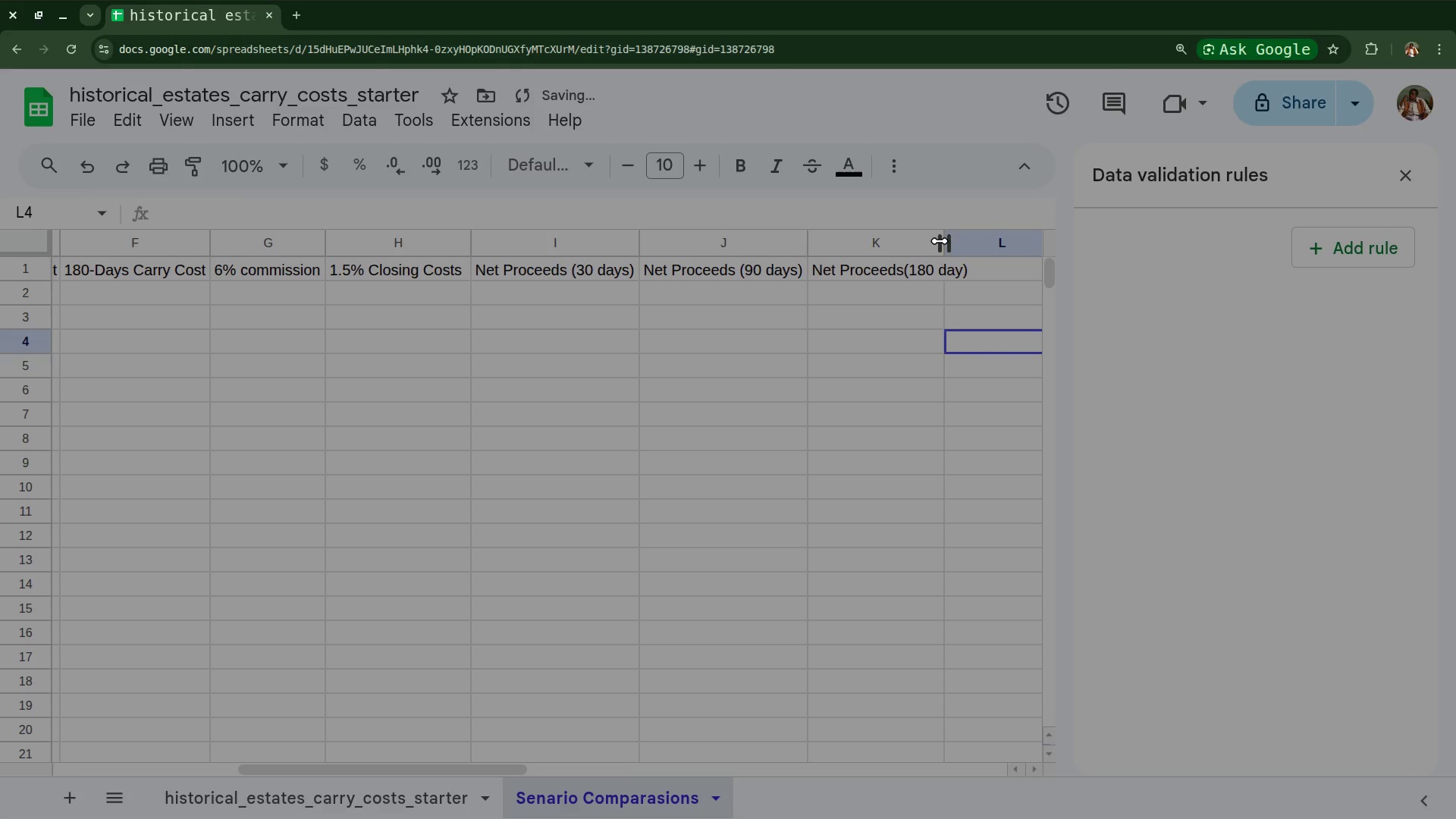 
left_click([940, 241])
 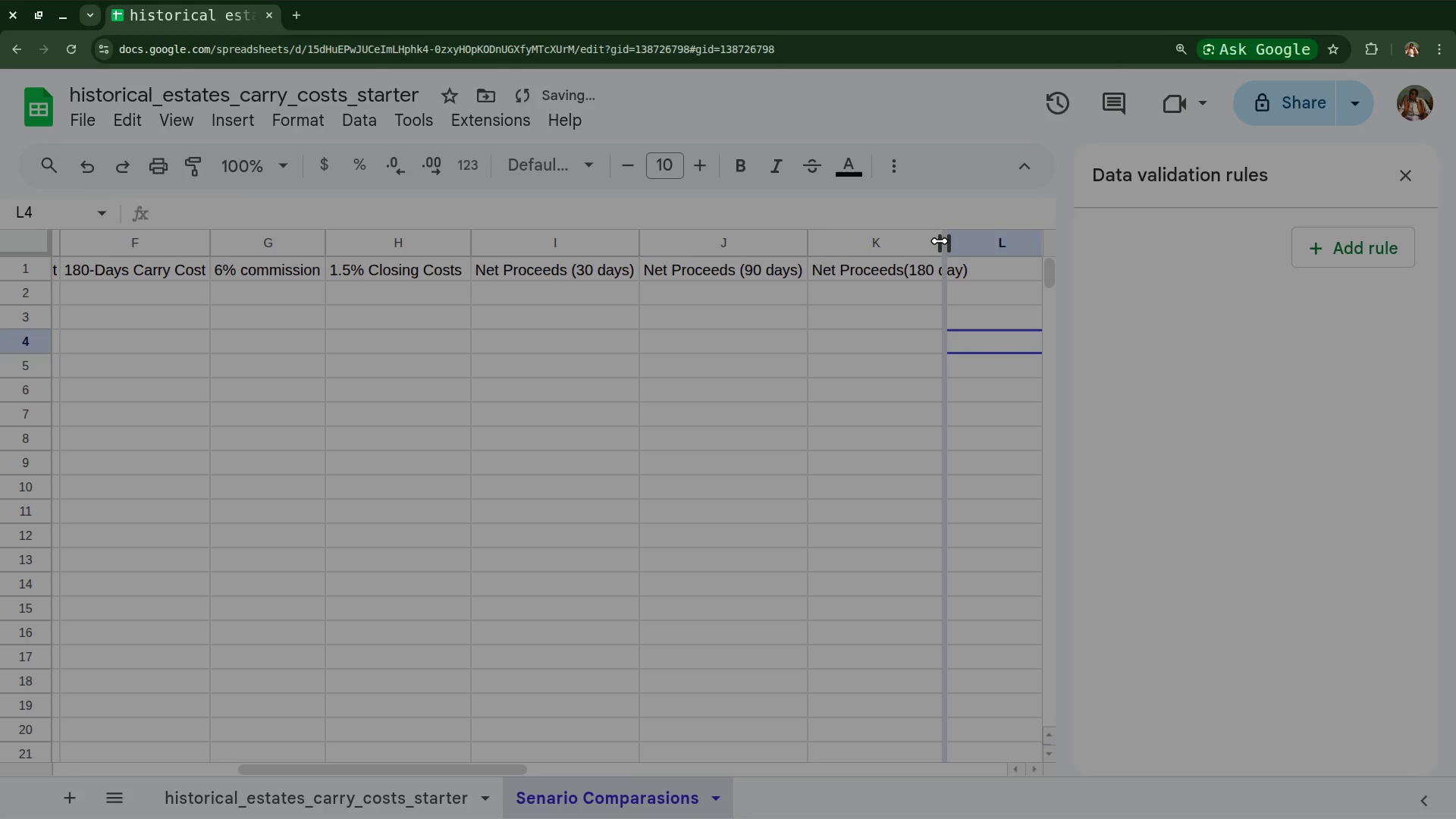 
left_click([940, 241])
 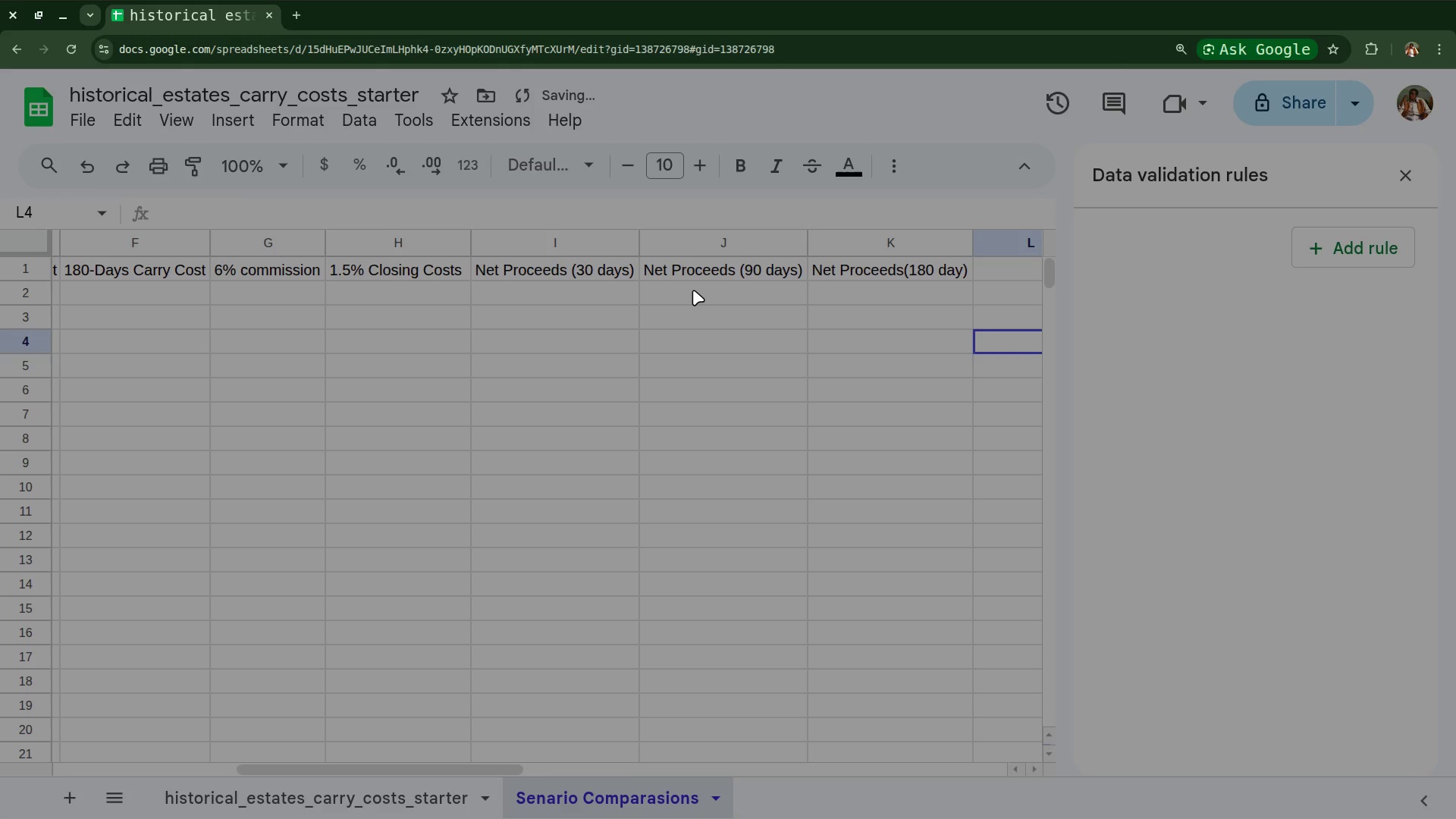 
scroll: coordinate [693, 290], scroll_direction: none, amount: 0.0
 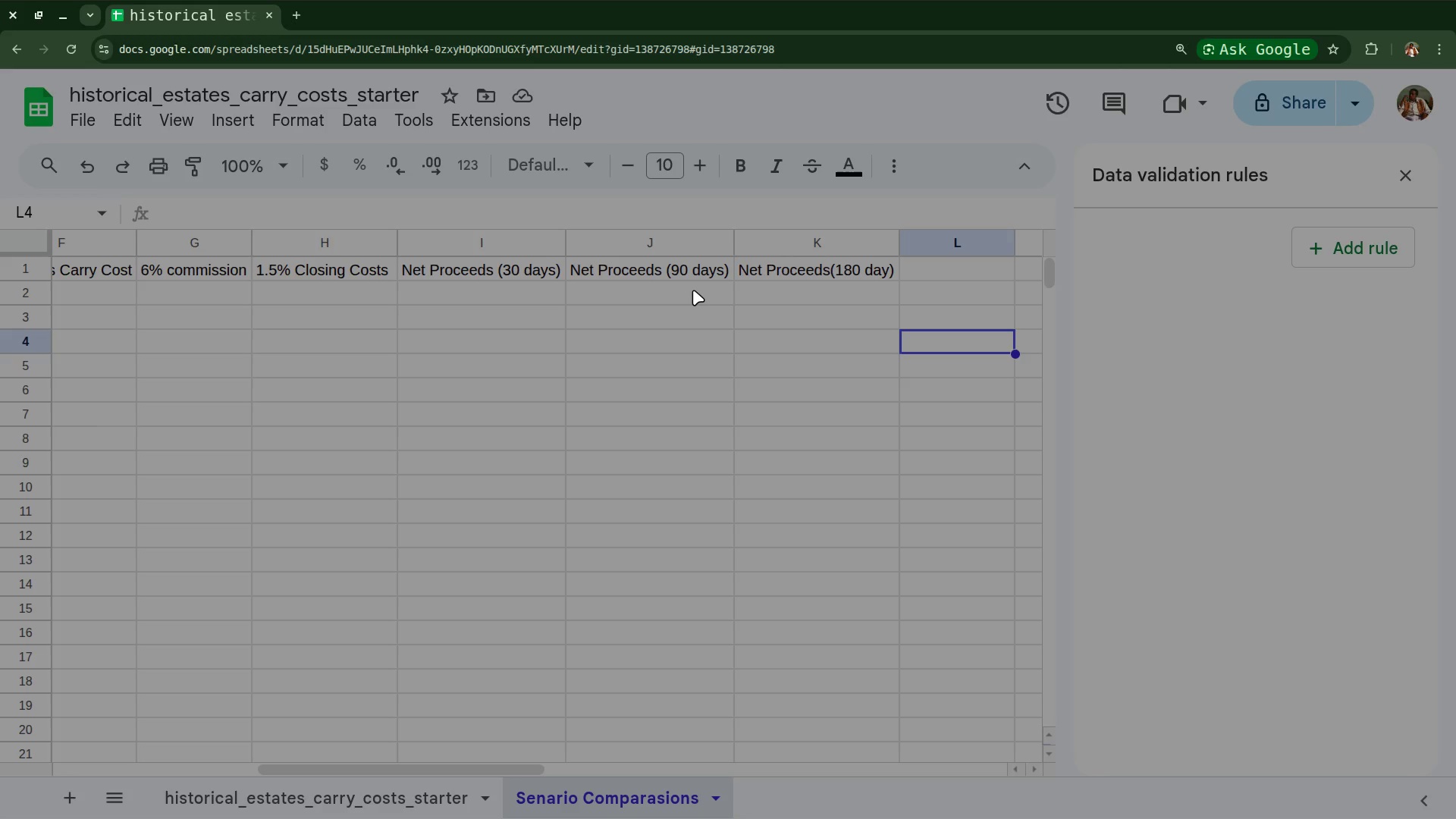 
wait(28.01)
 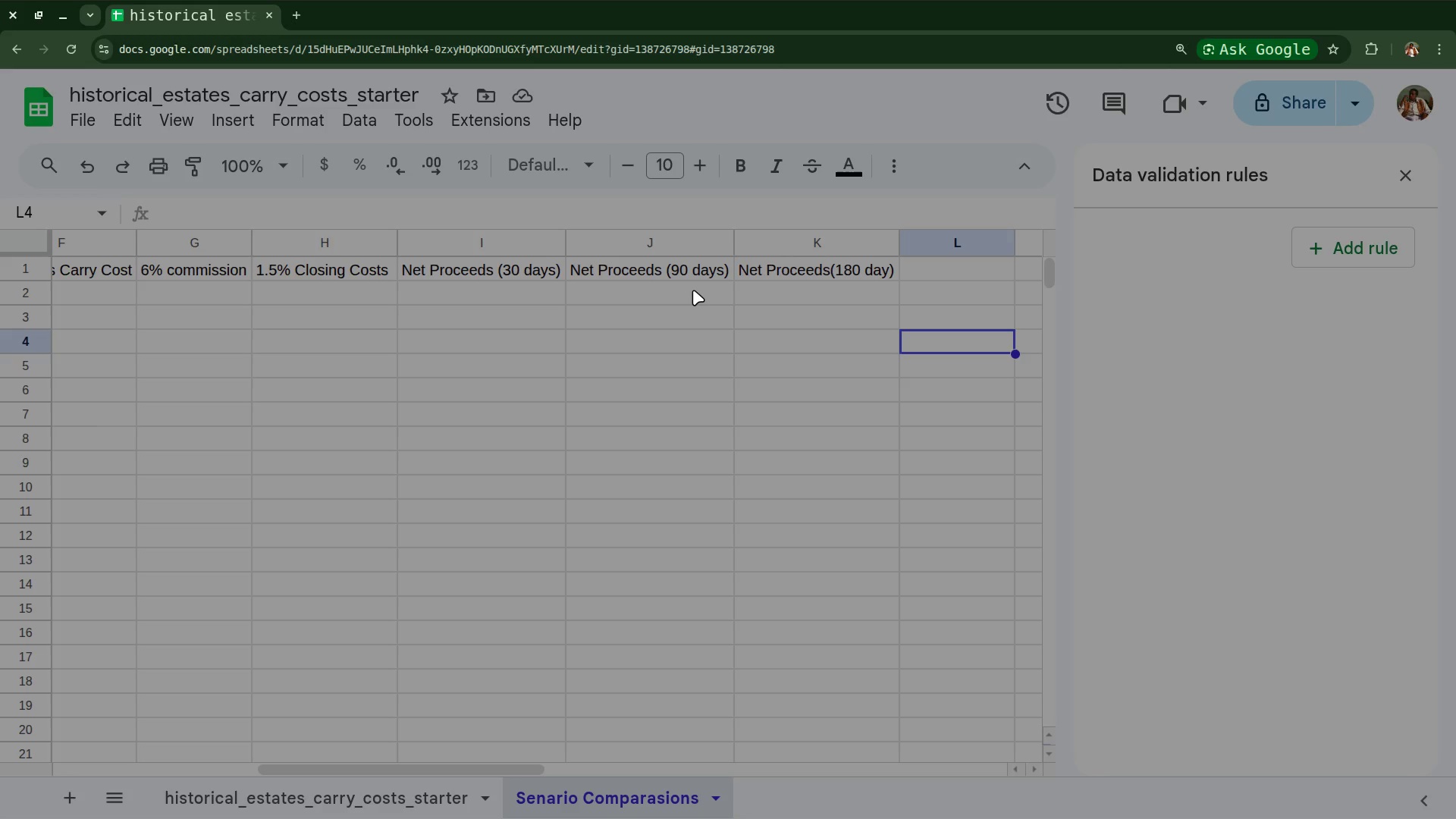 
scroll: coordinate [749, 330], scroll_direction: up, amount: 28.0
 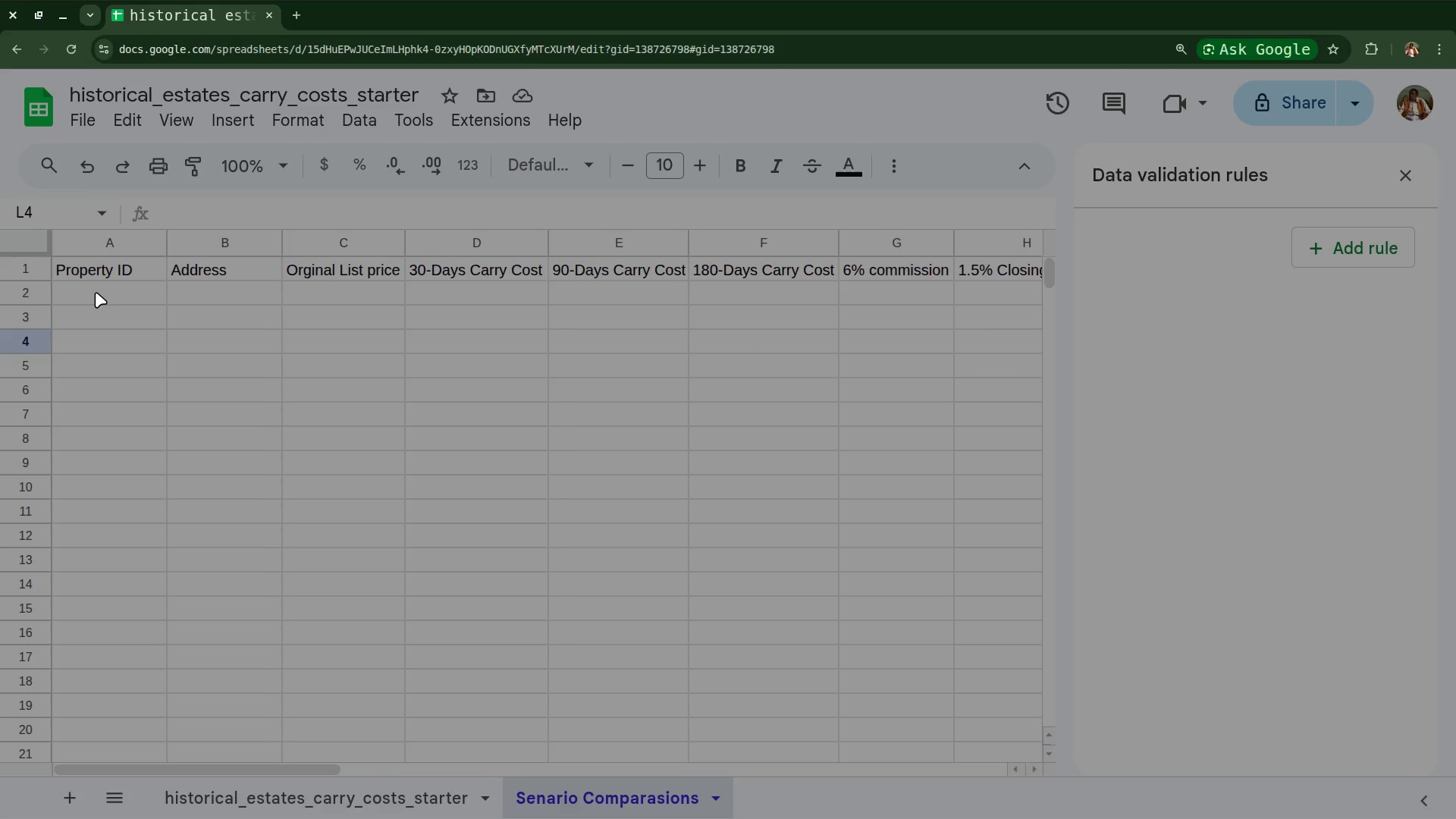 
left_click([96, 292])
 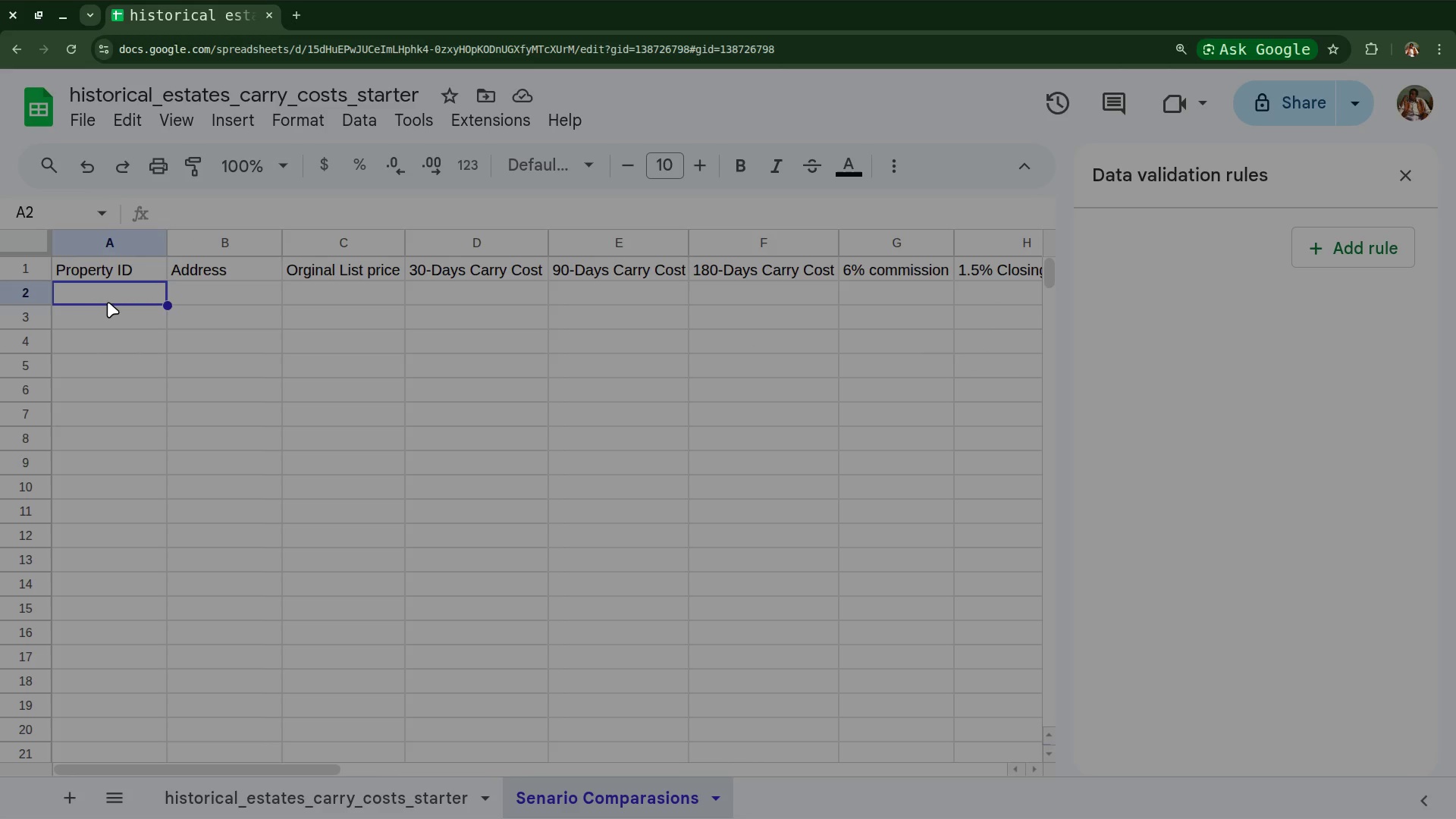 
key(Equal)
 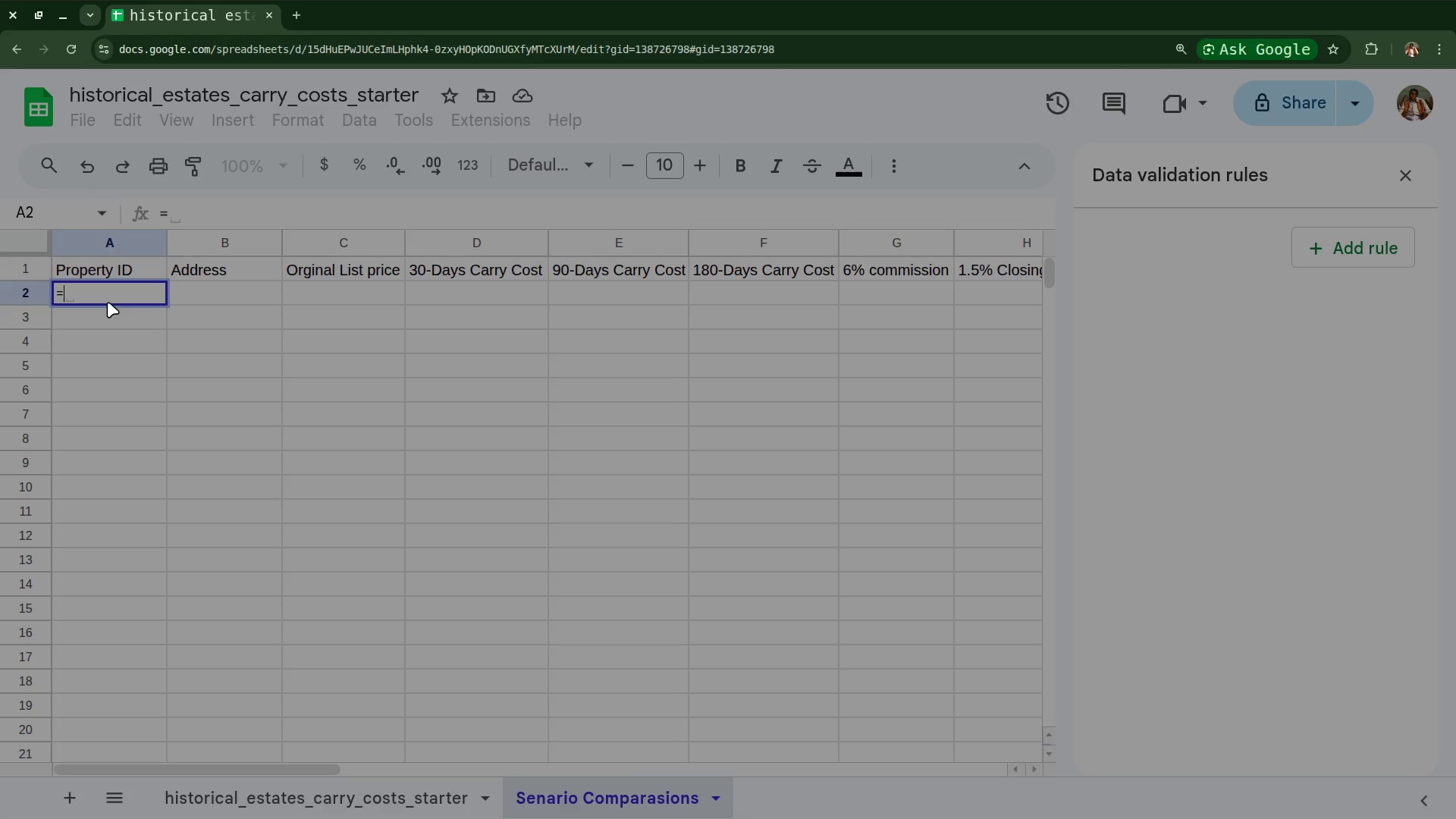 
type(sheet!)
 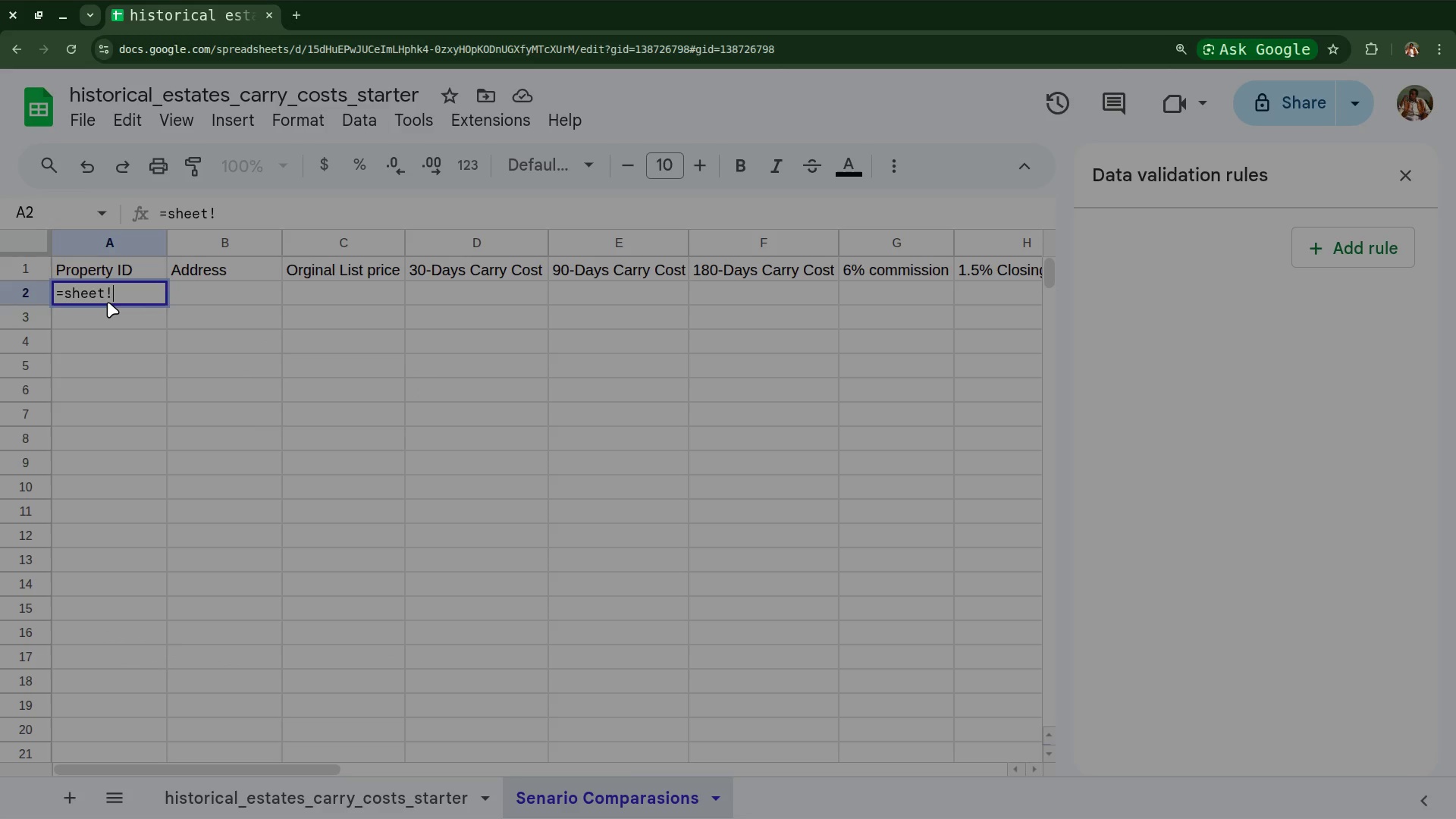 
type(A2)
 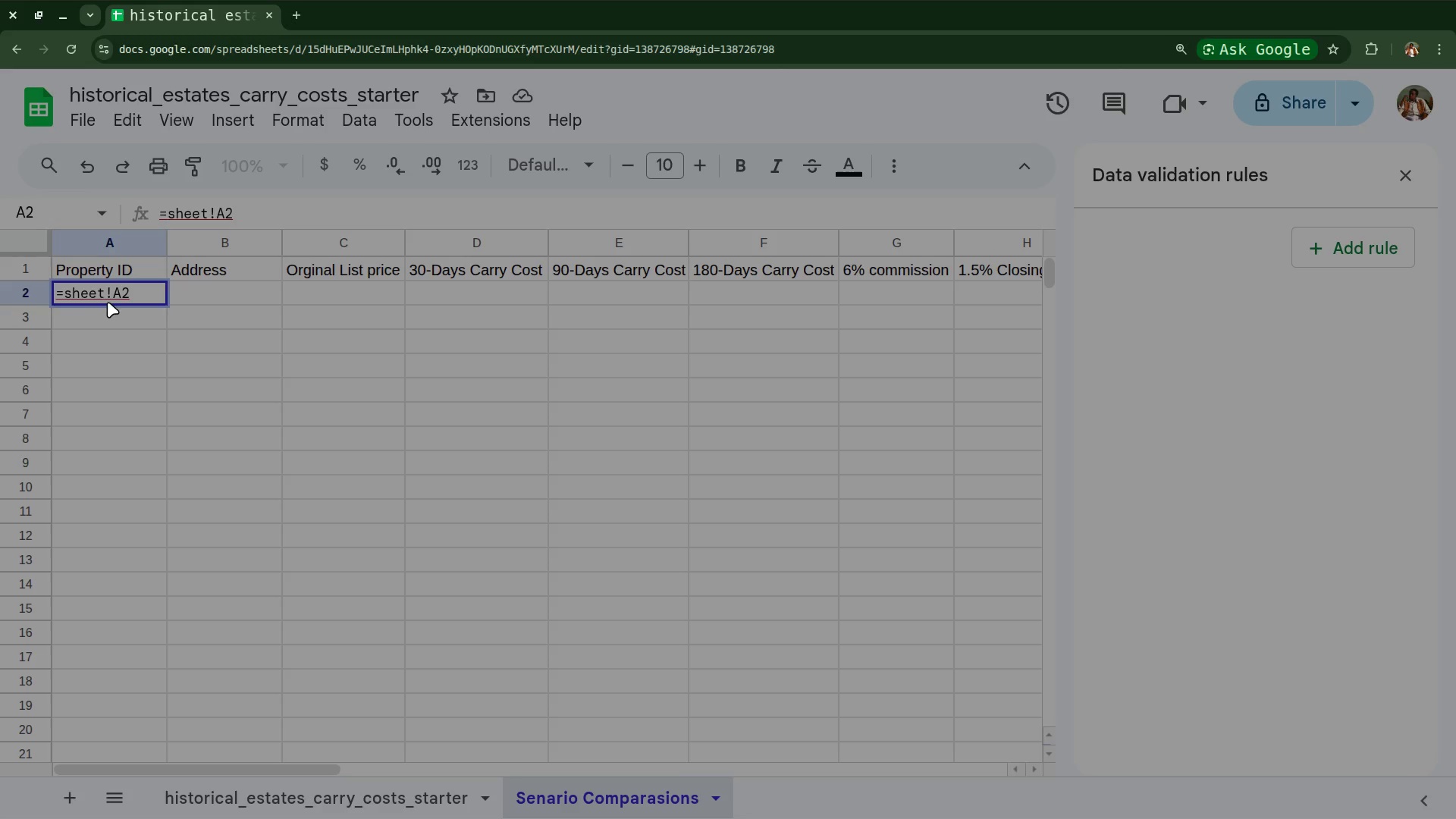 
key(Enter)
 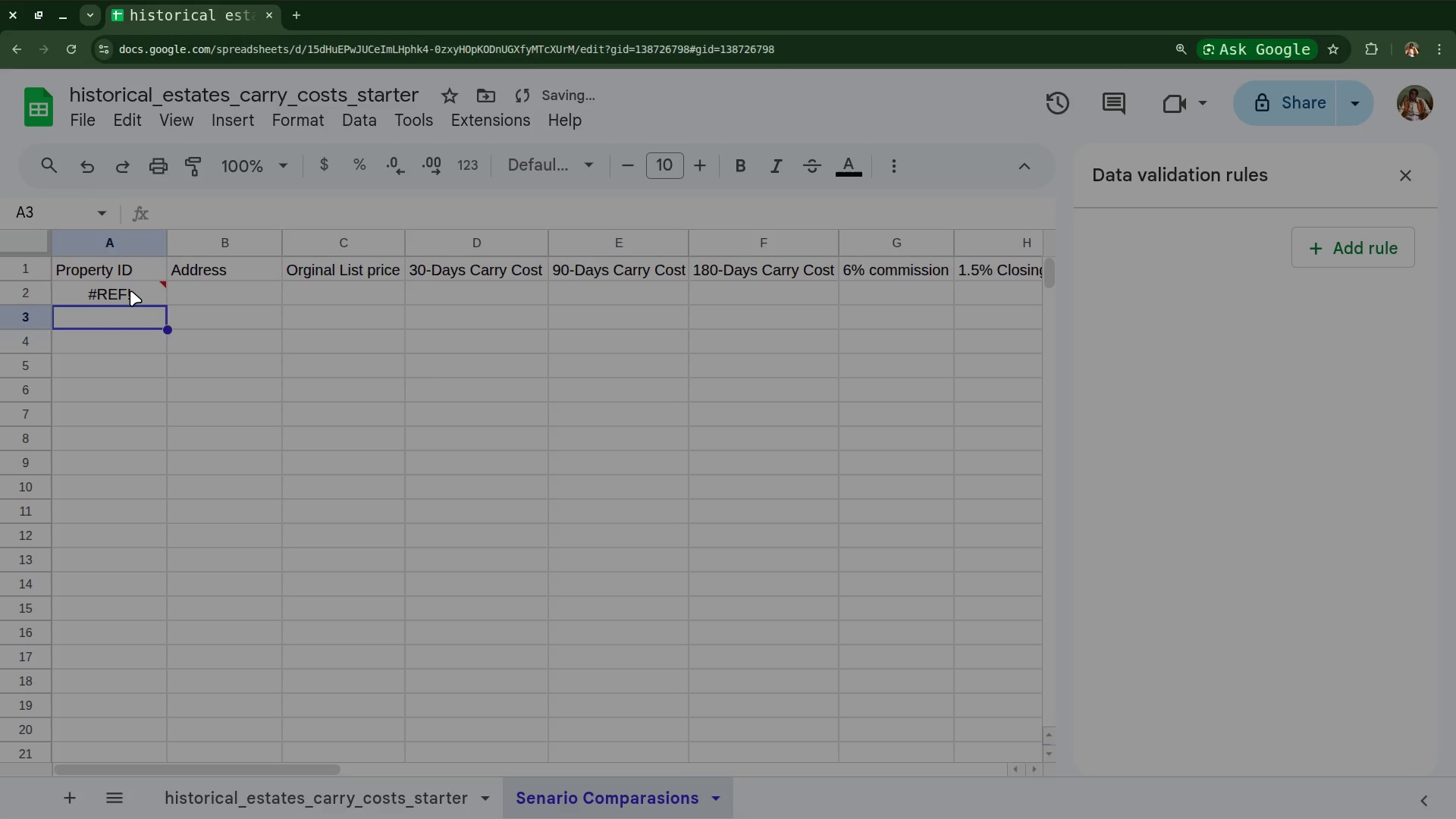 
double_click([130, 290])
 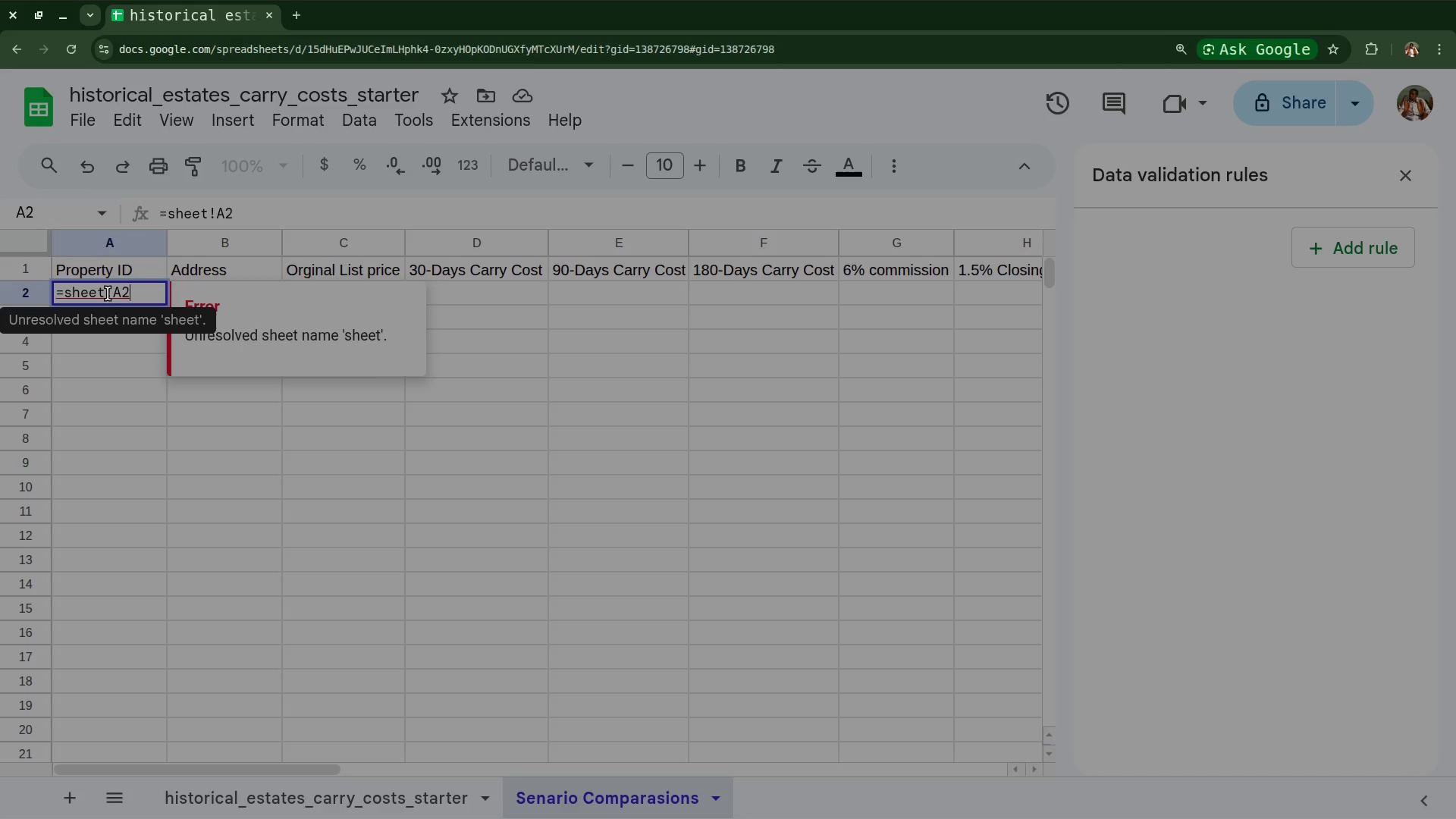 
wait(17.32)
 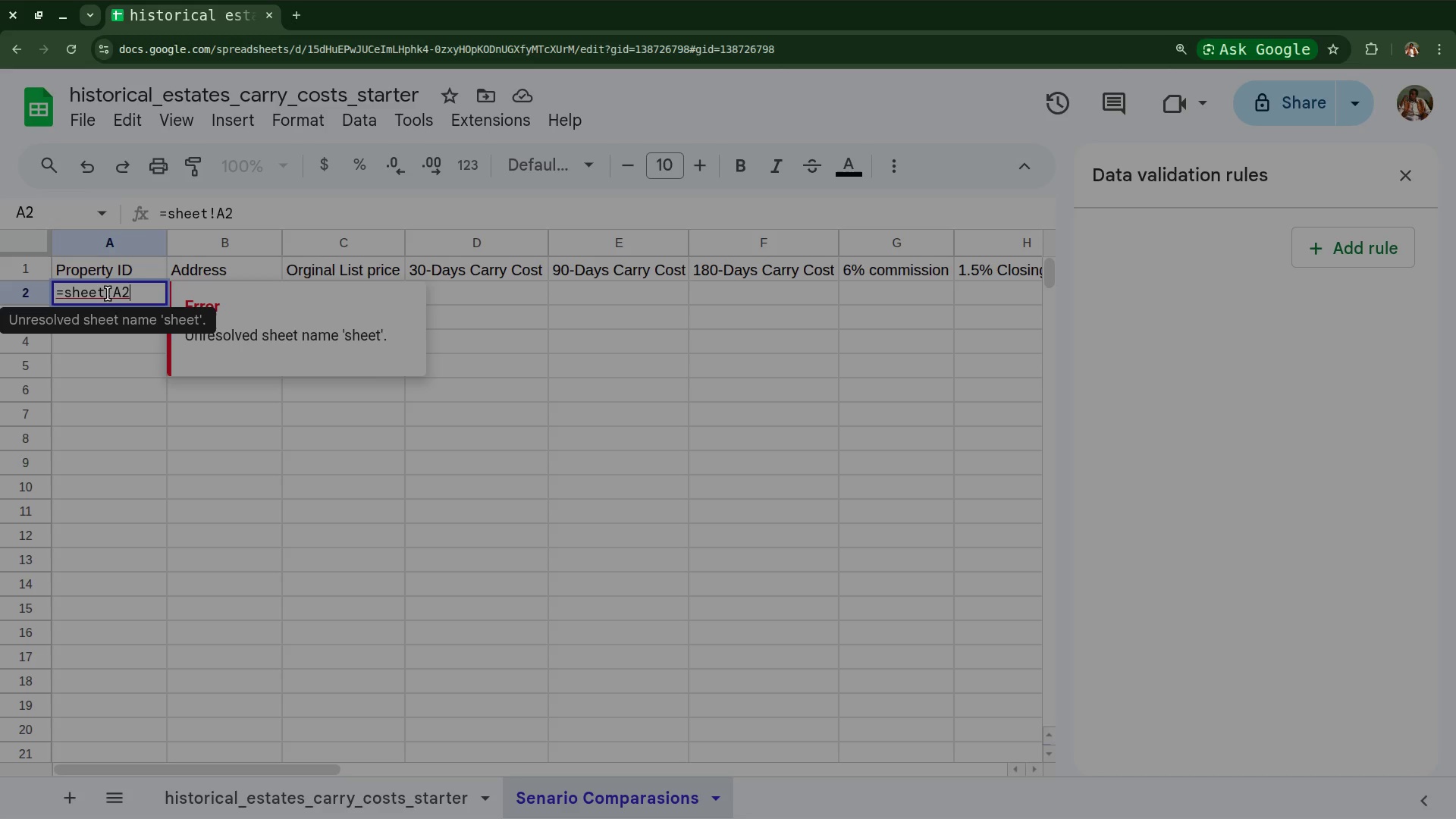 
left_click([251, 805])
 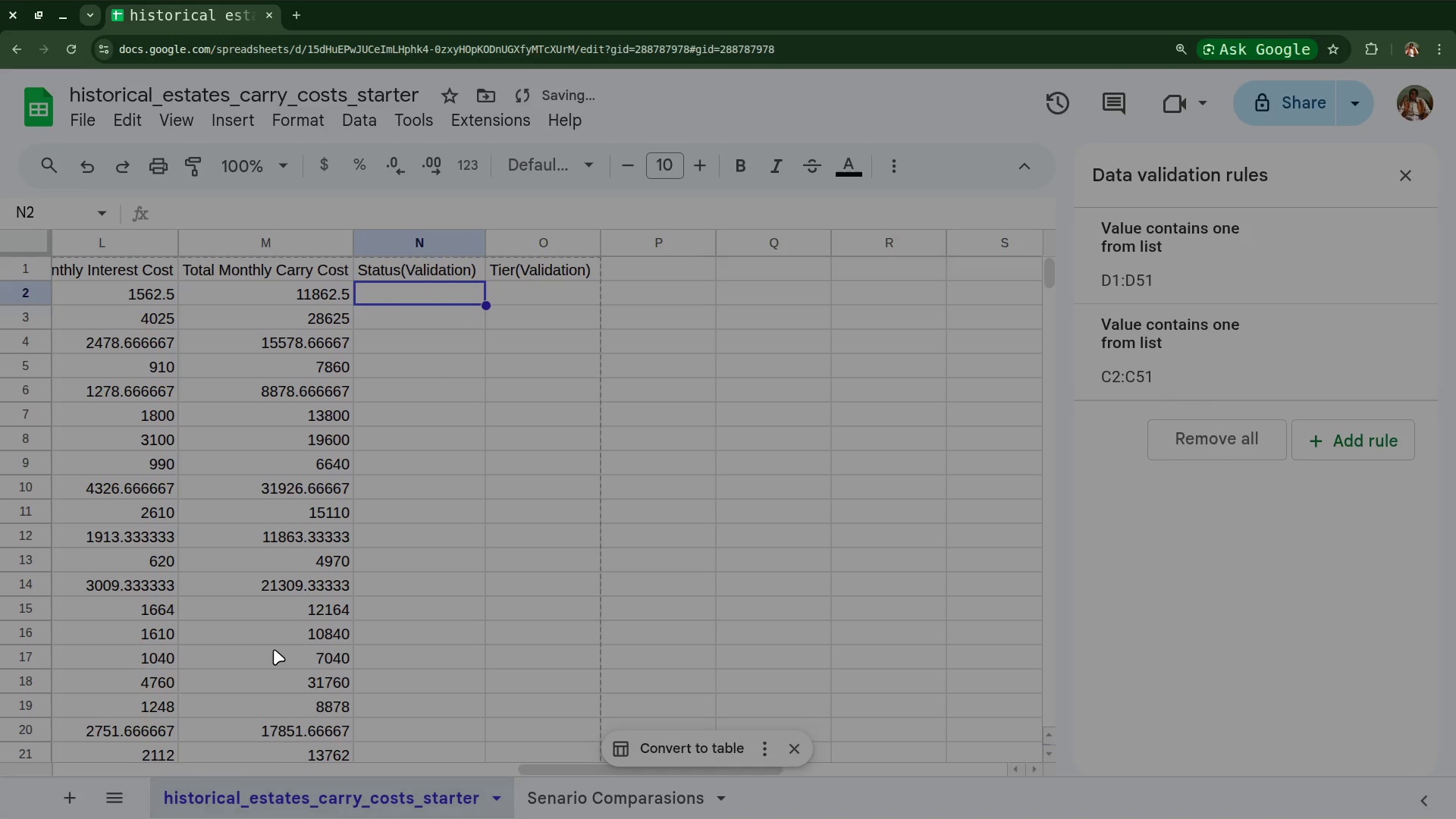 
scroll: coordinate [274, 649], scroll_direction: up, amount: 46.0
 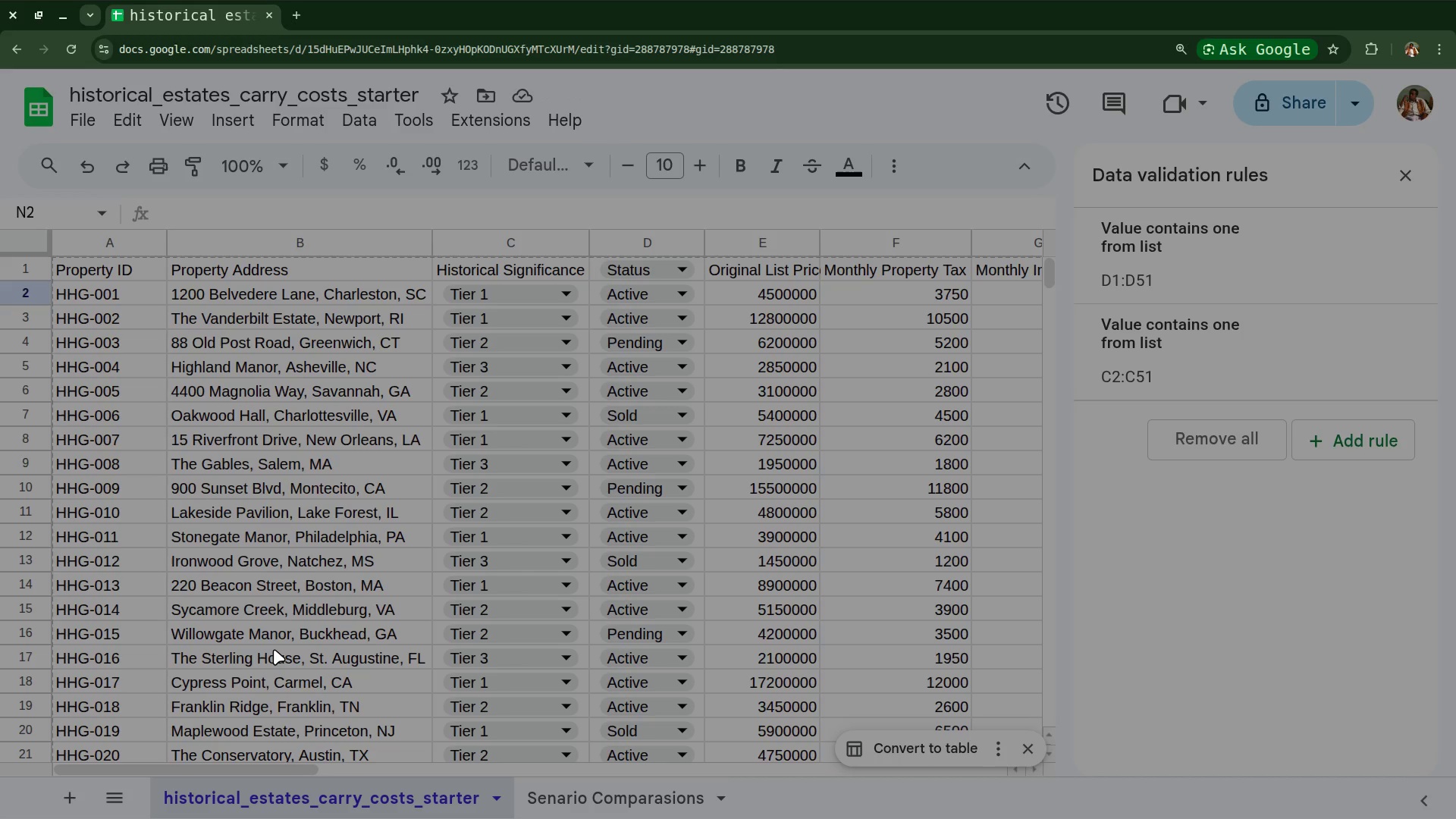 
wait(7.98)
 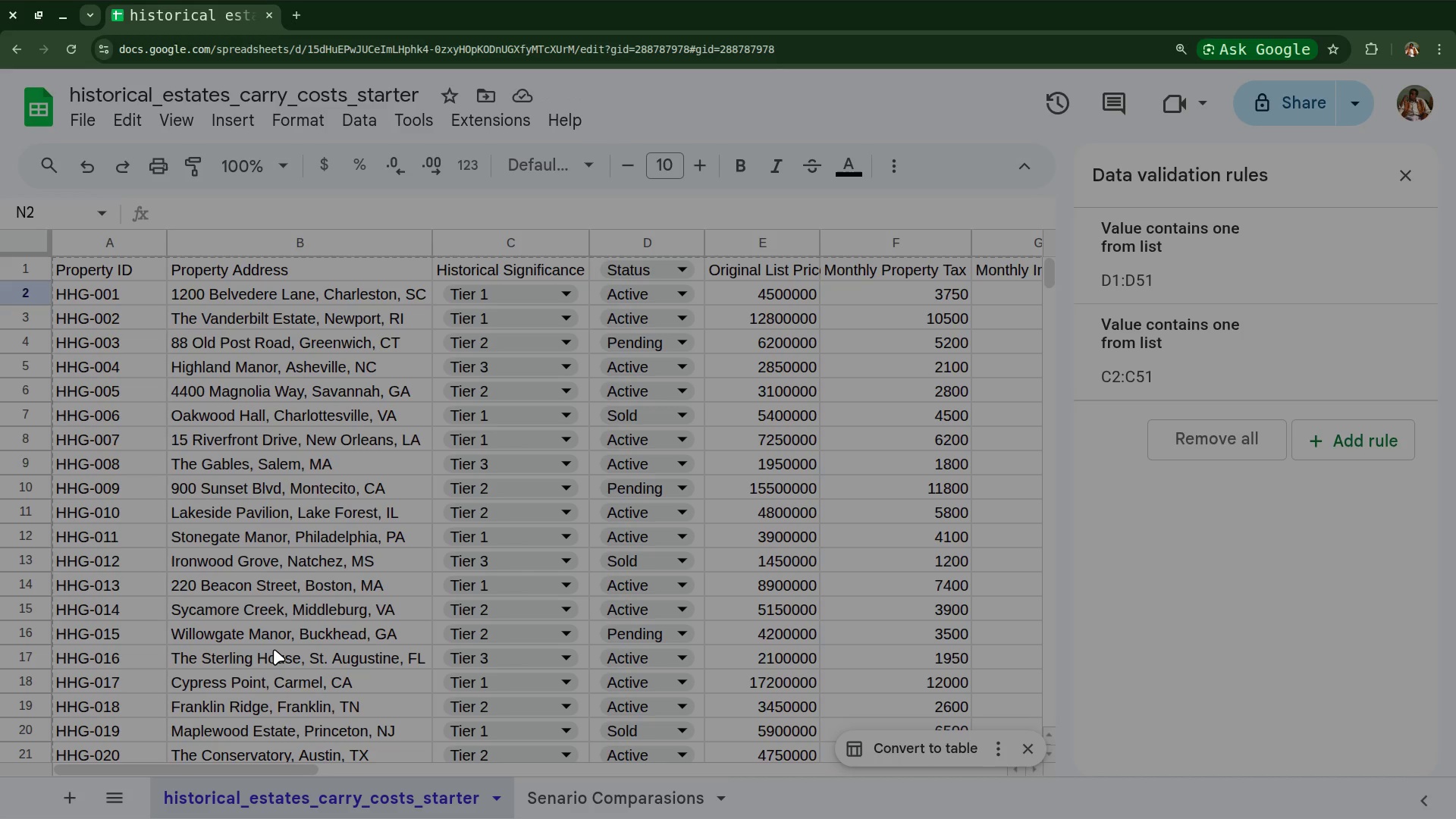 
left_click([93, 293])
 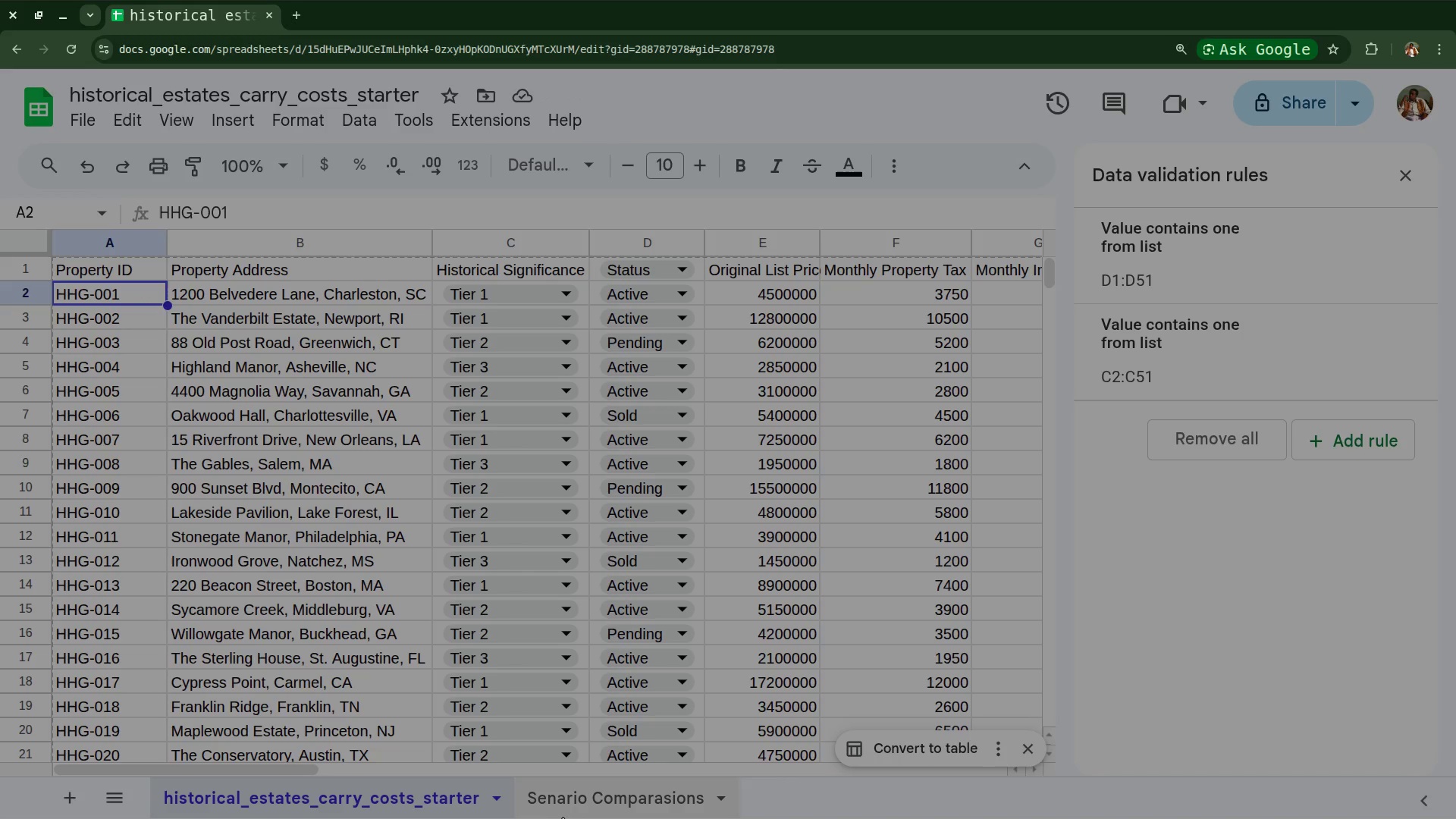 
left_click([578, 804])
 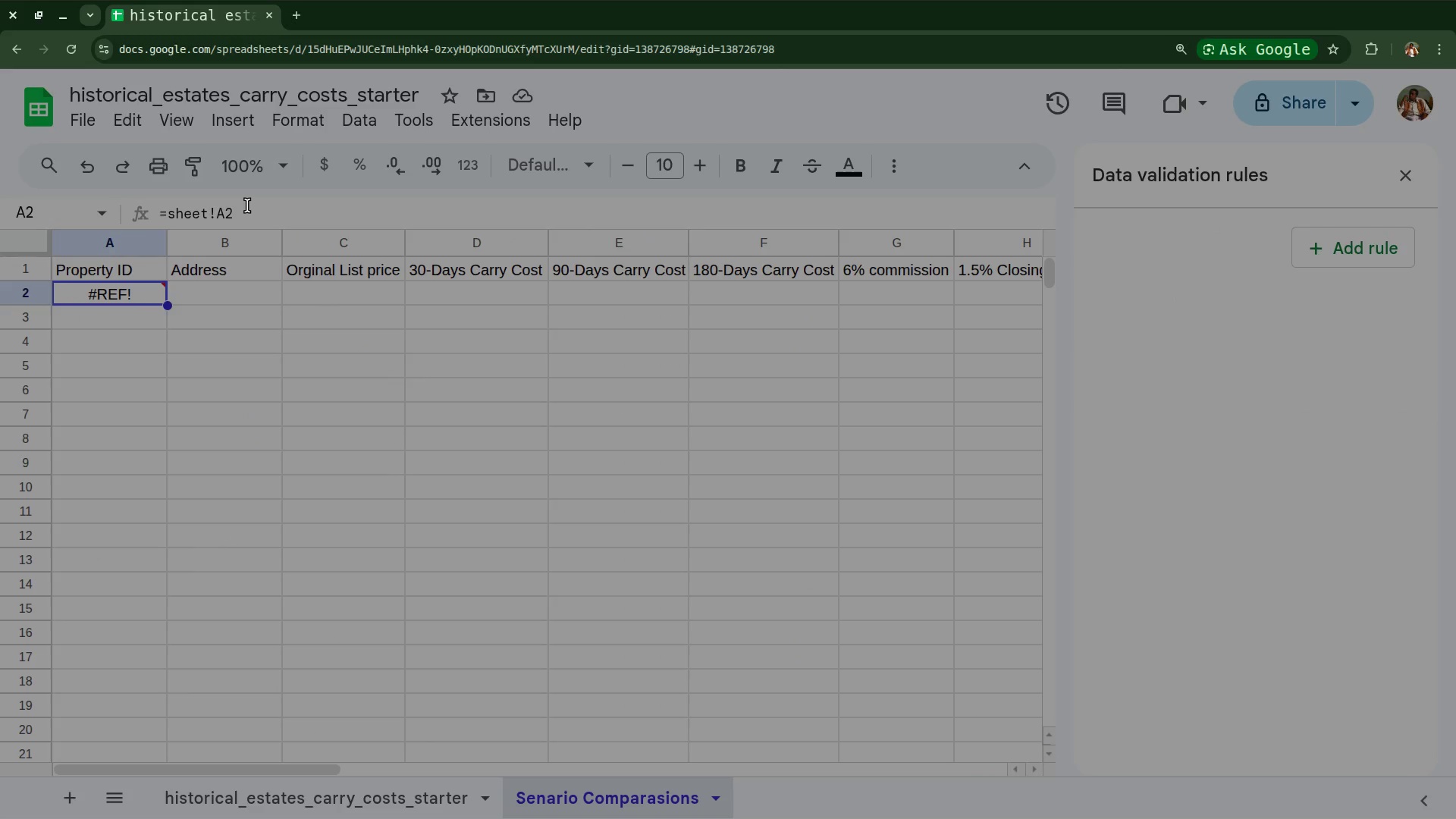 
wait(9.48)
 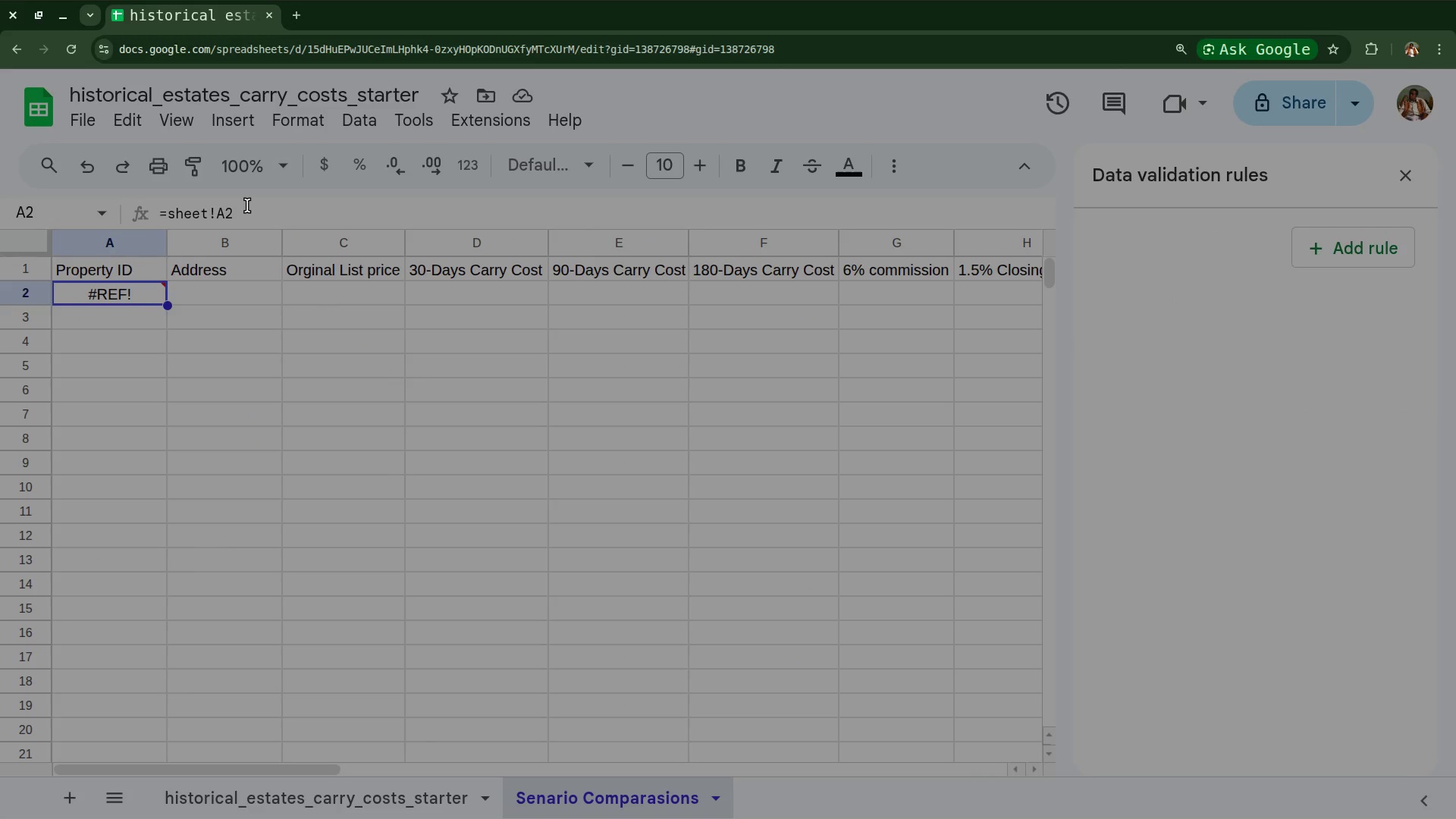 
left_click([238, 215])
 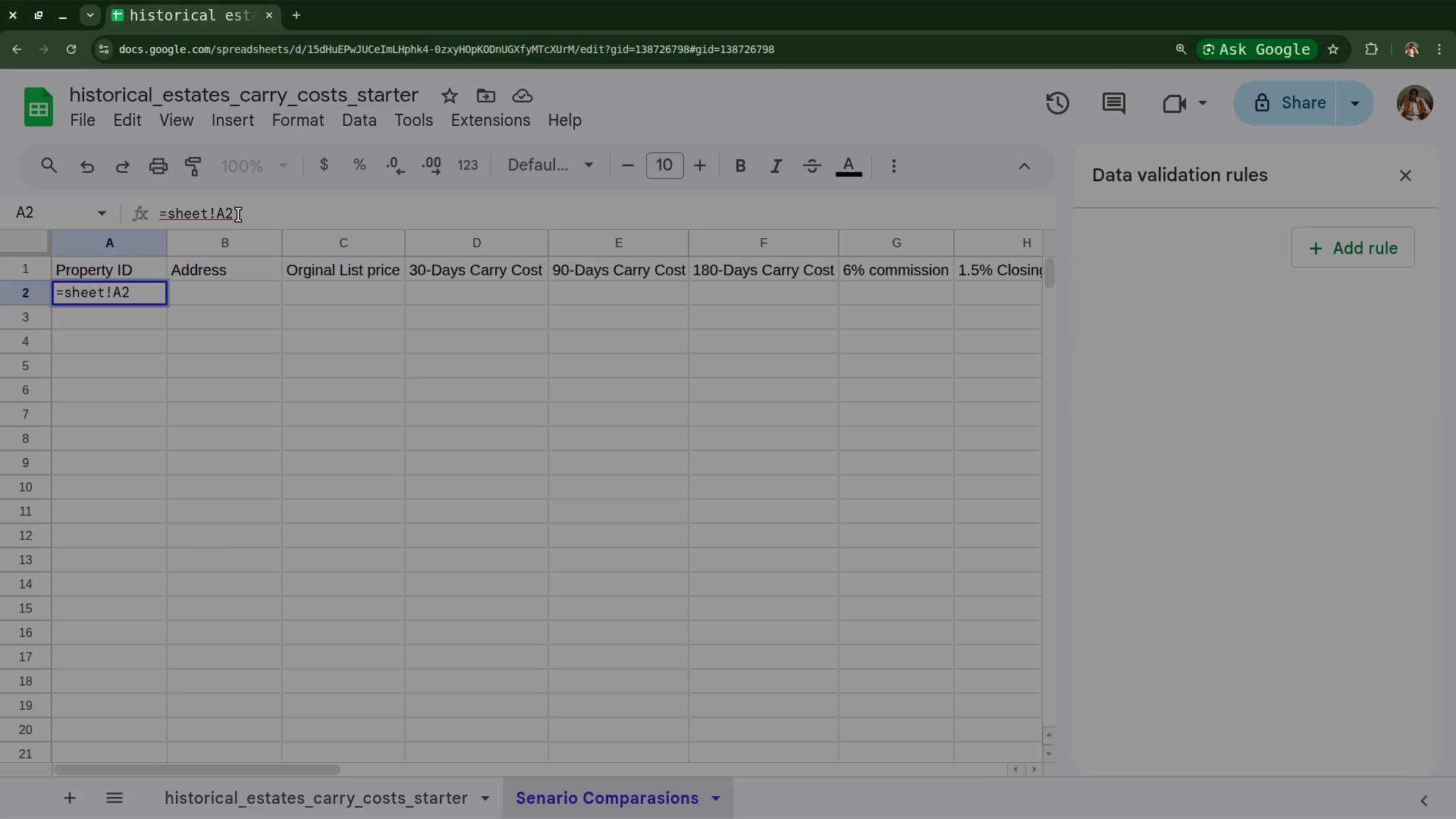 
key(Backspace)
 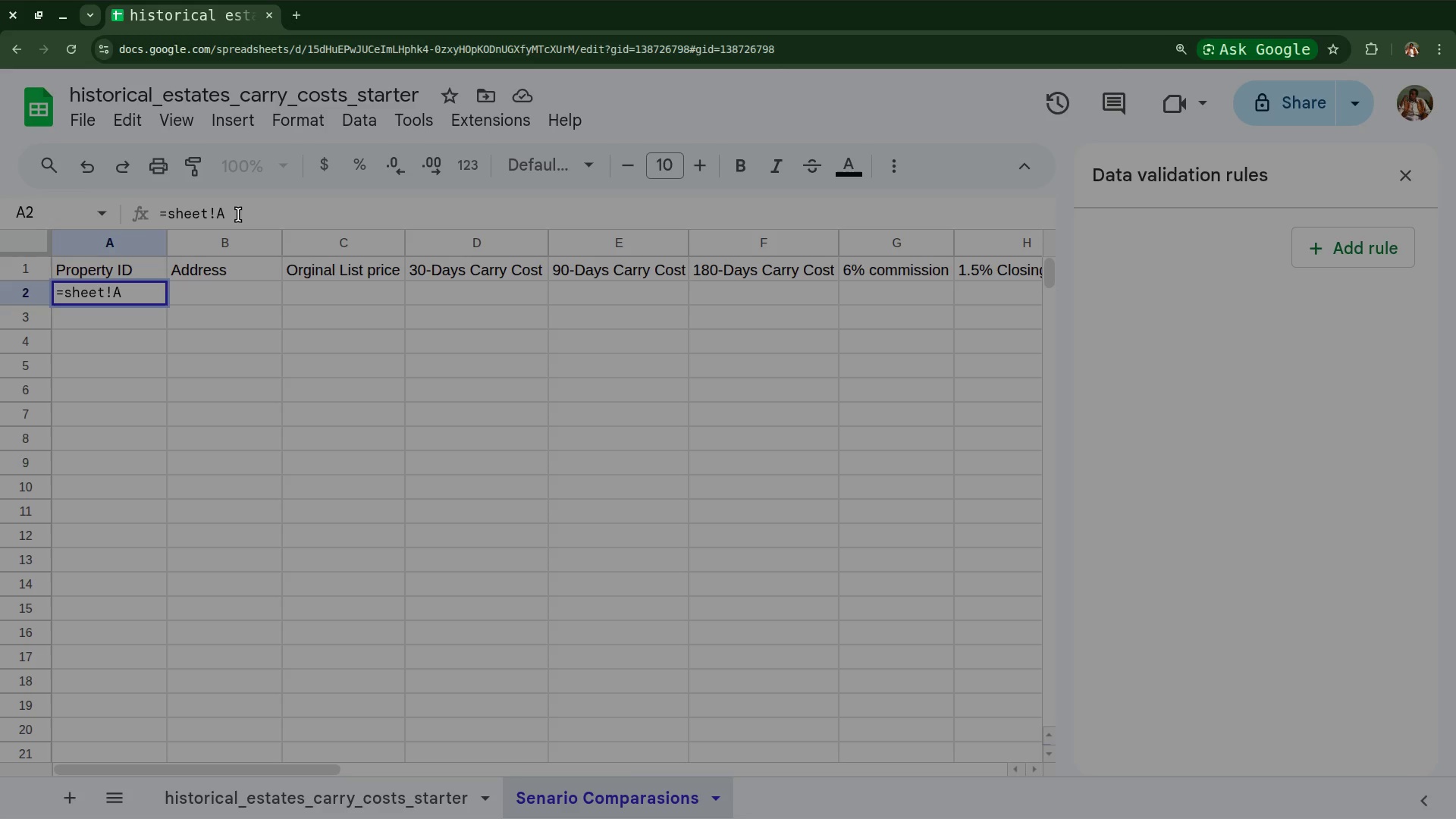 
wait(7.71)
 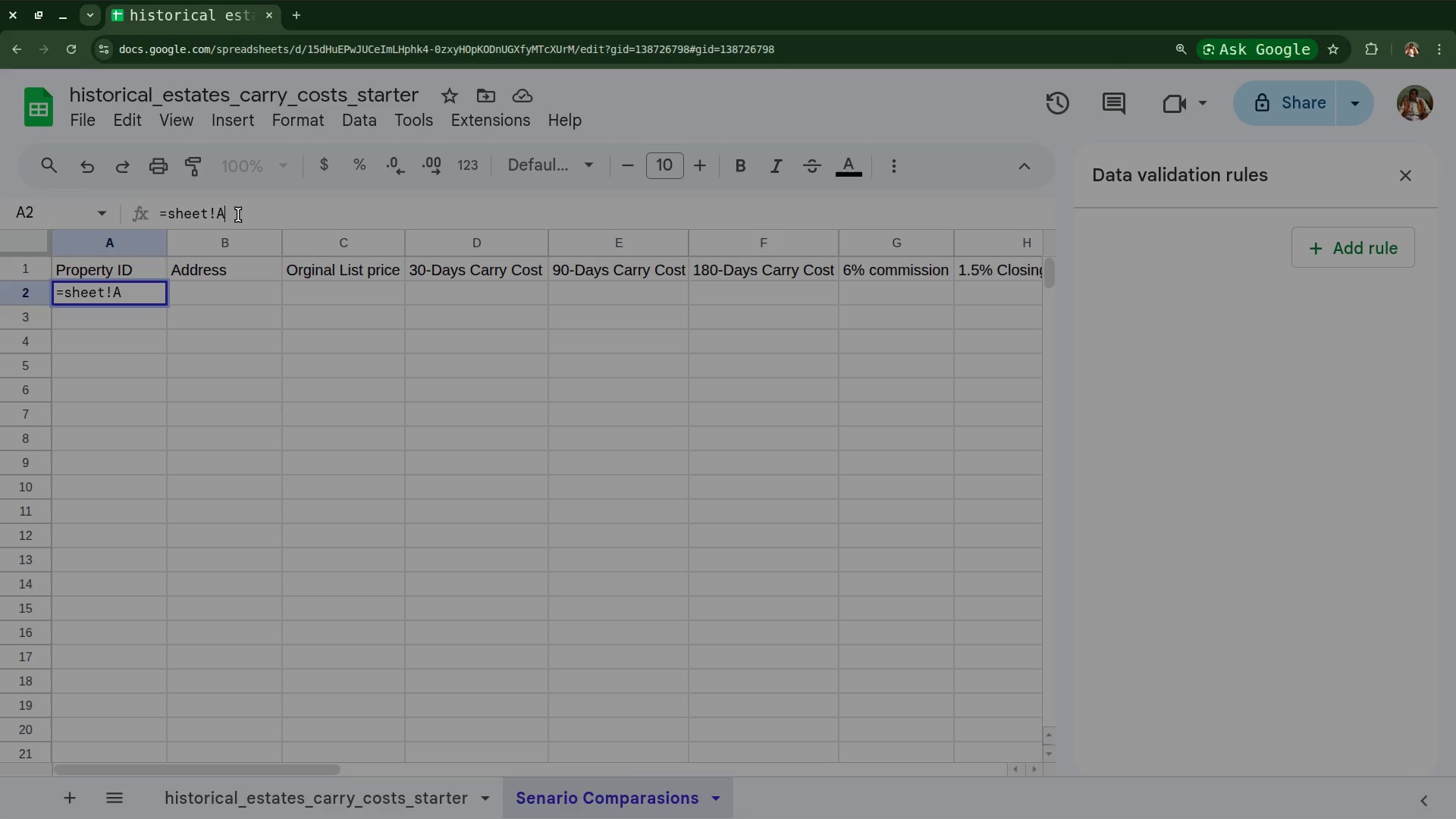 
key(2)
 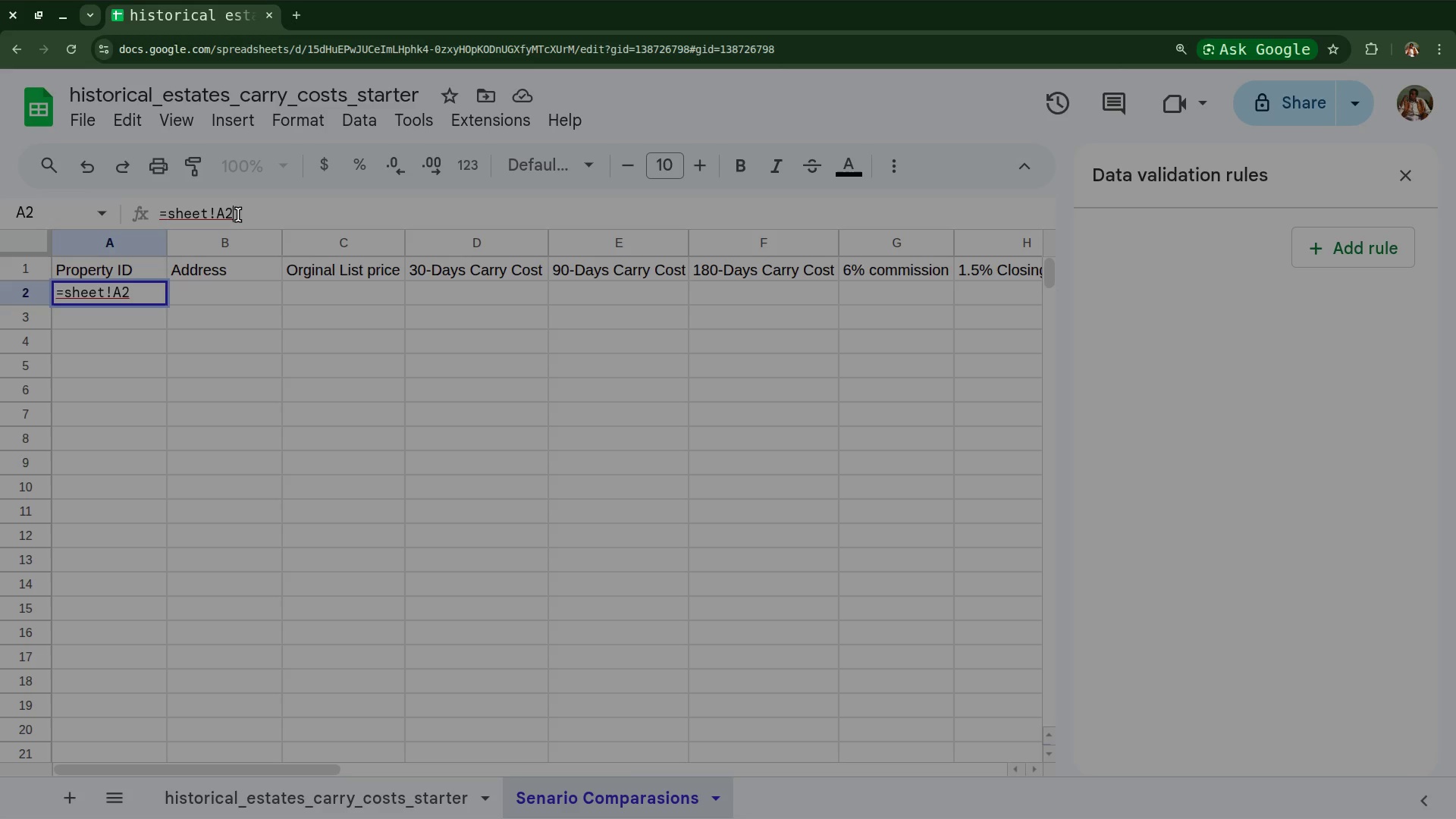 
key(Backspace)
 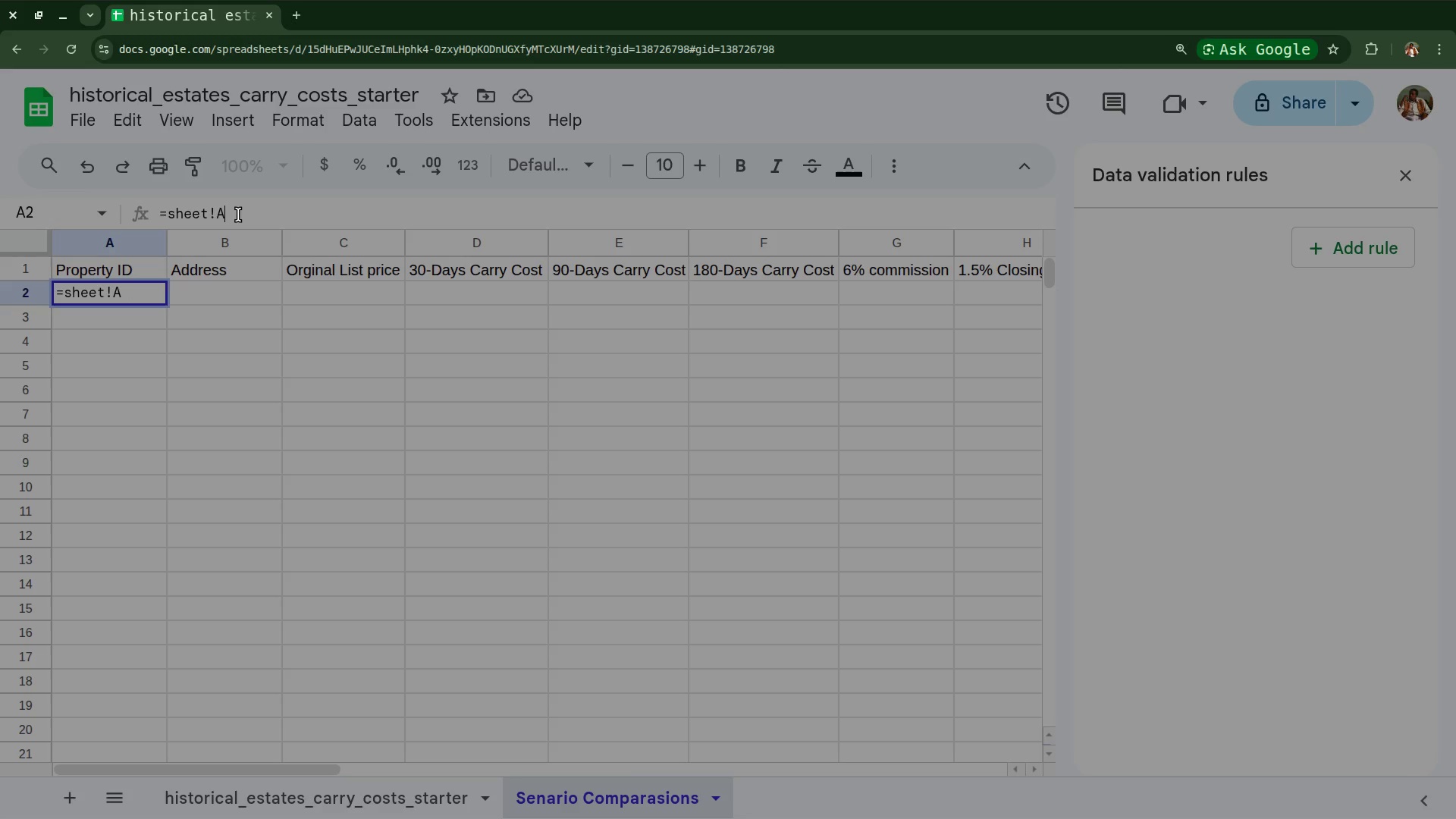 
key(3)
 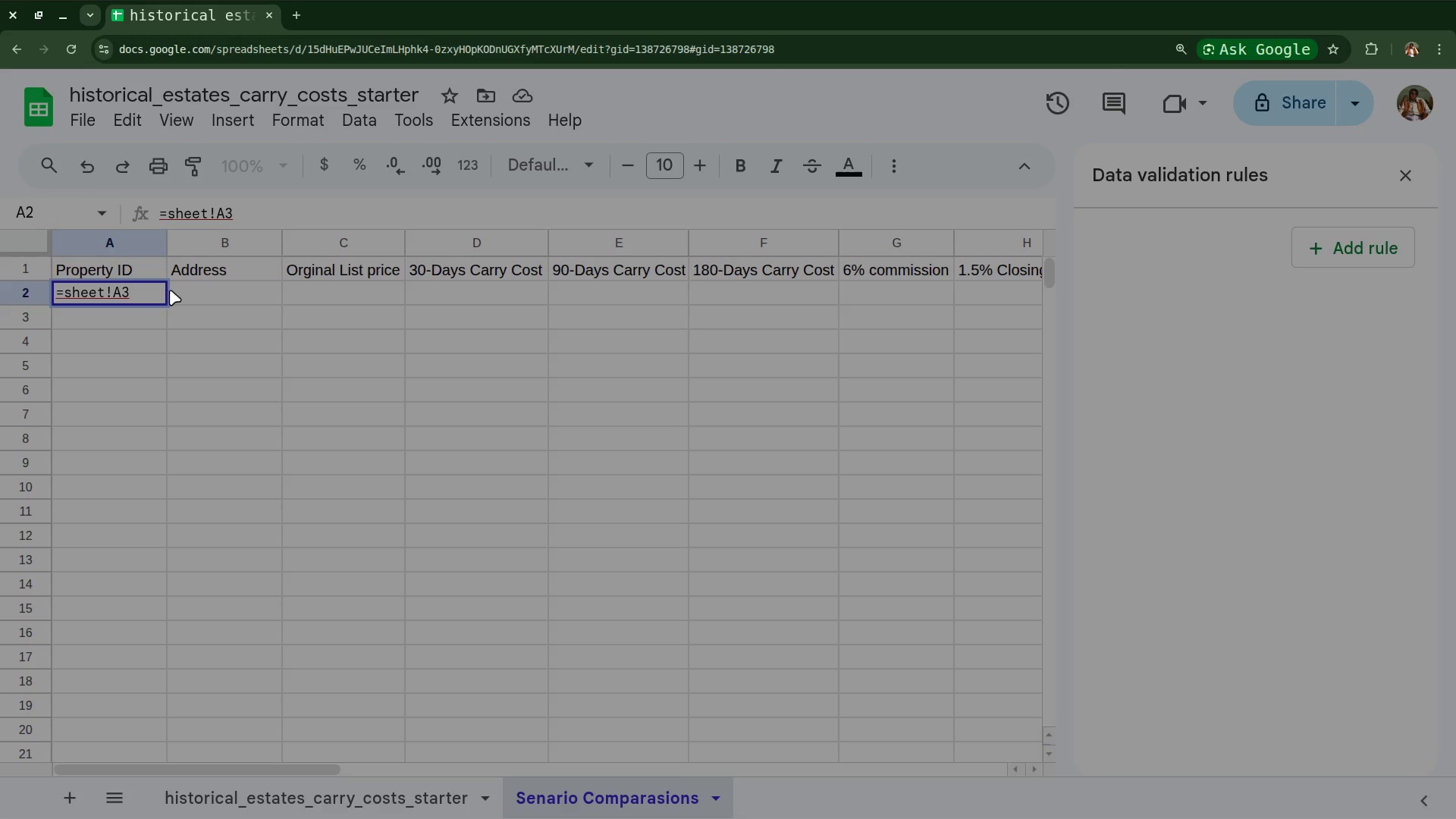 
key(Enter)
 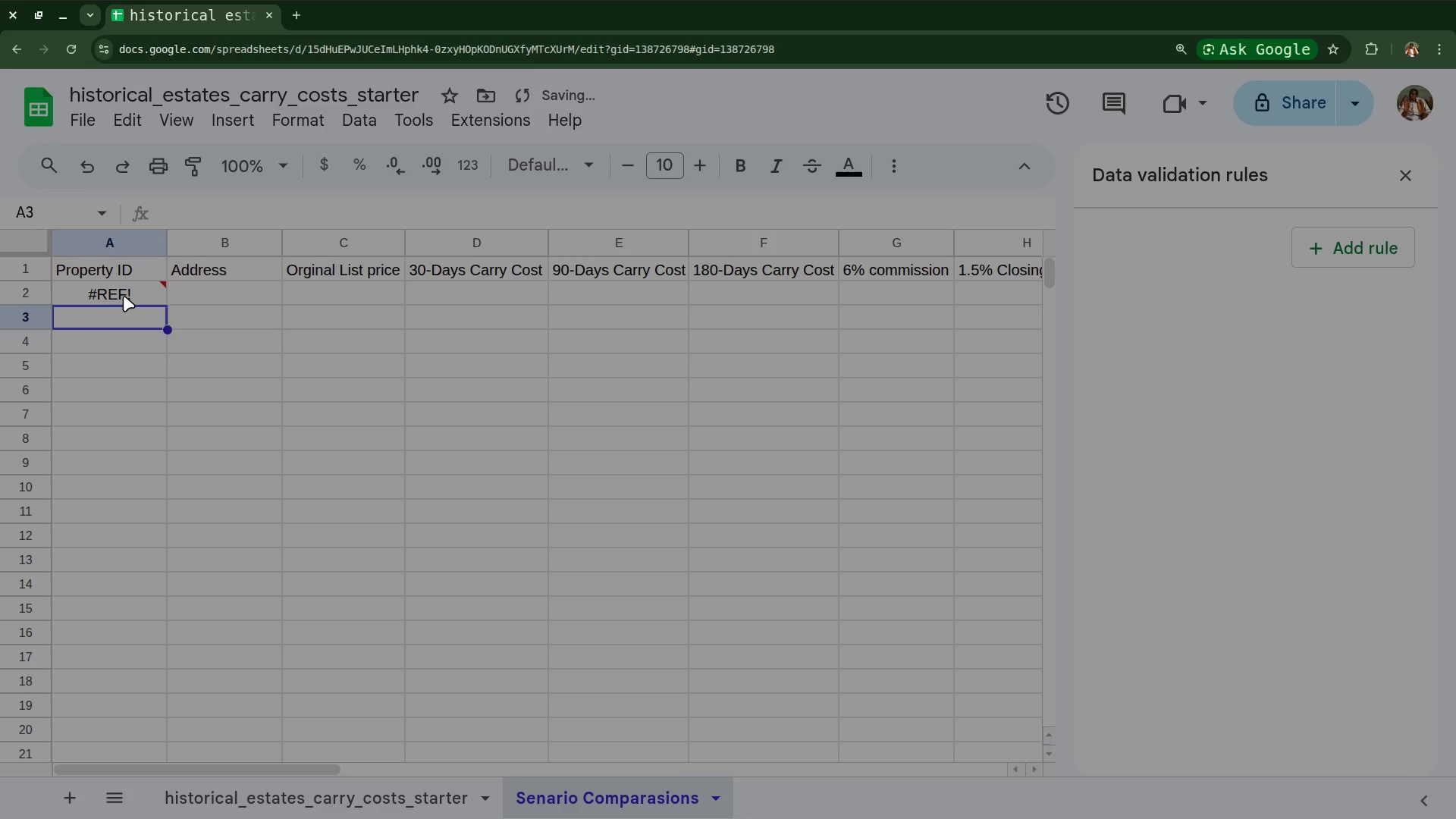 
left_click([124, 296])
 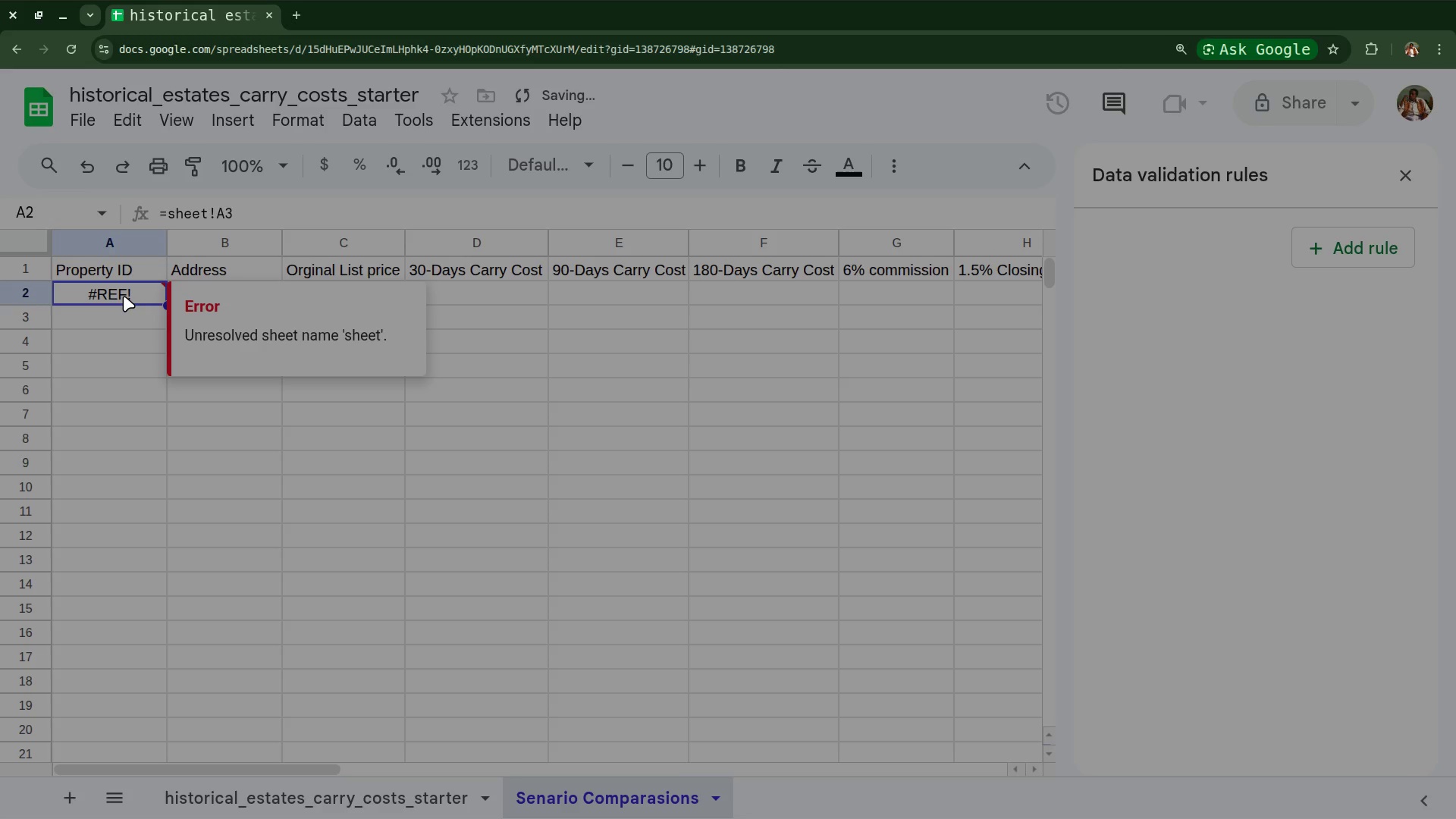 
double_click([124, 296])
 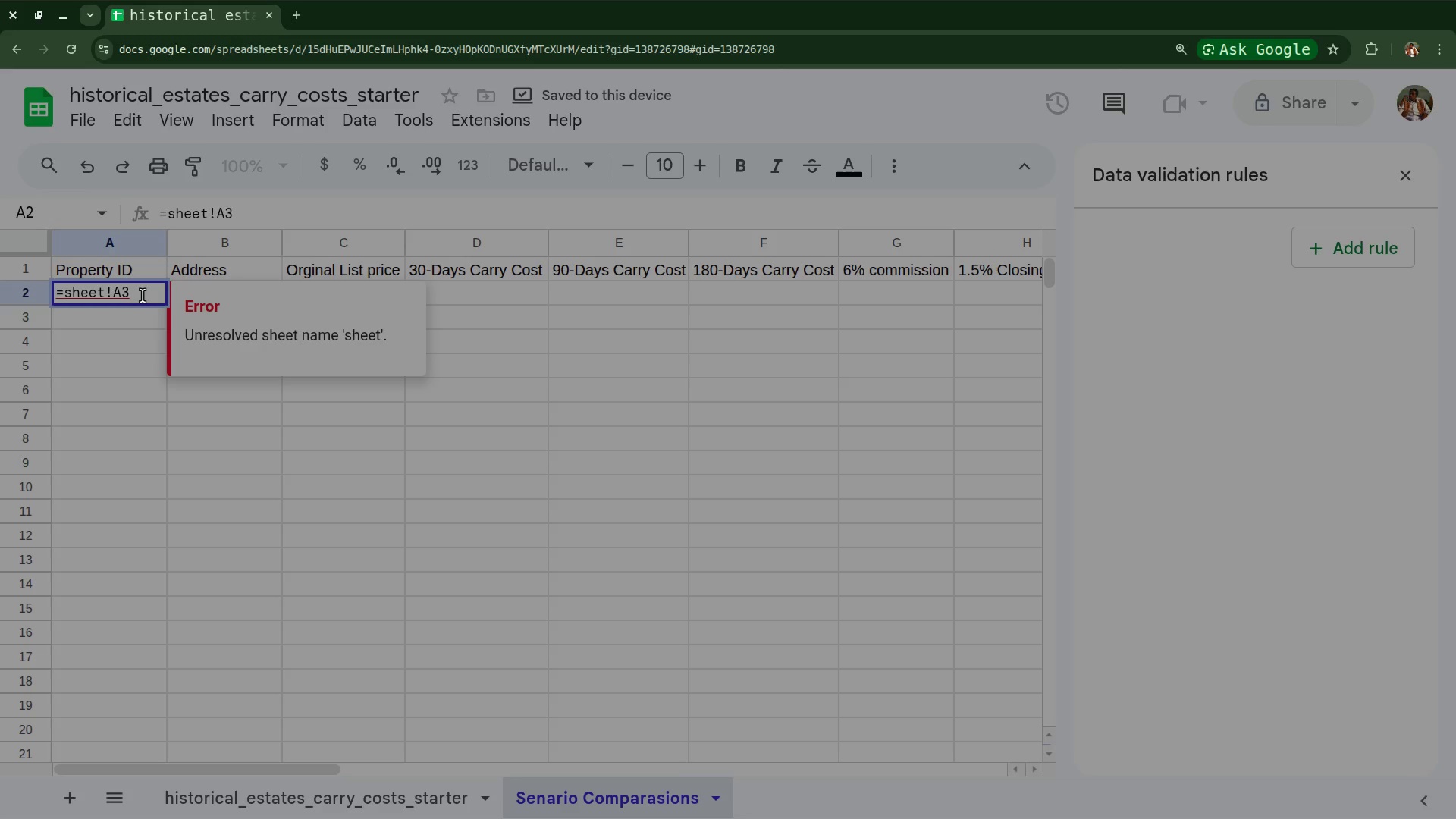 
key(Backspace)
 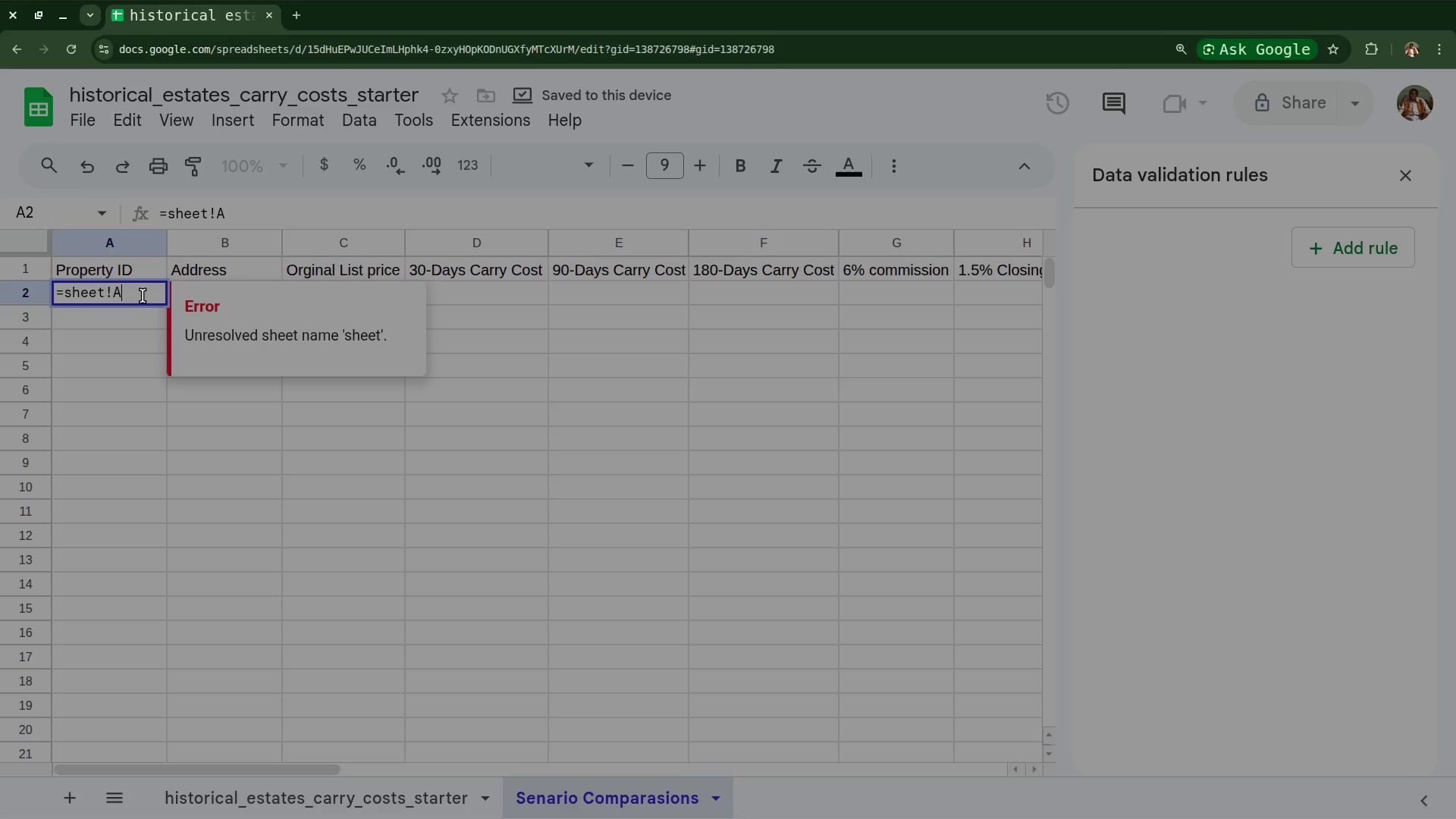 
key(2)
 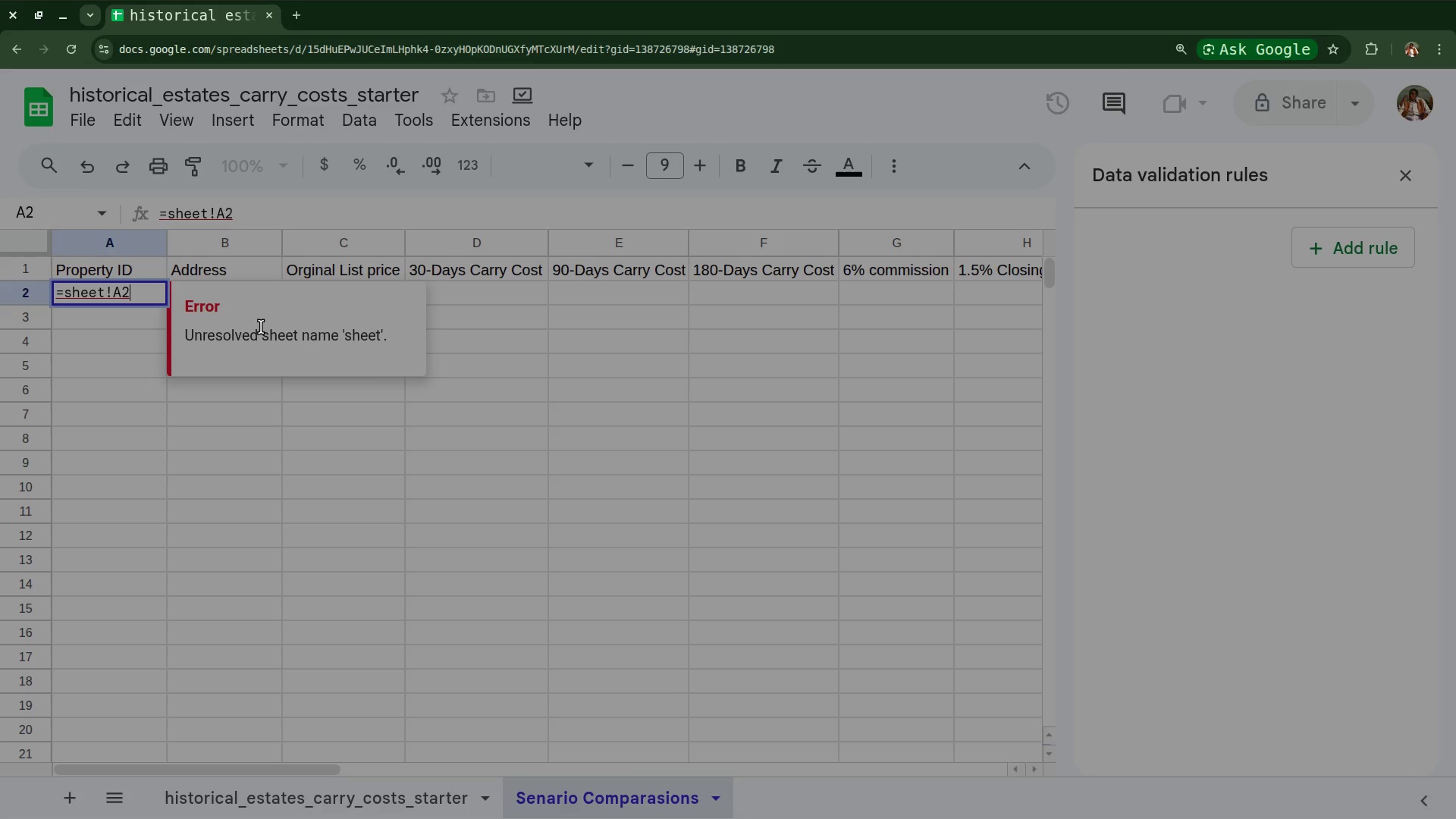 
wait(6.98)
 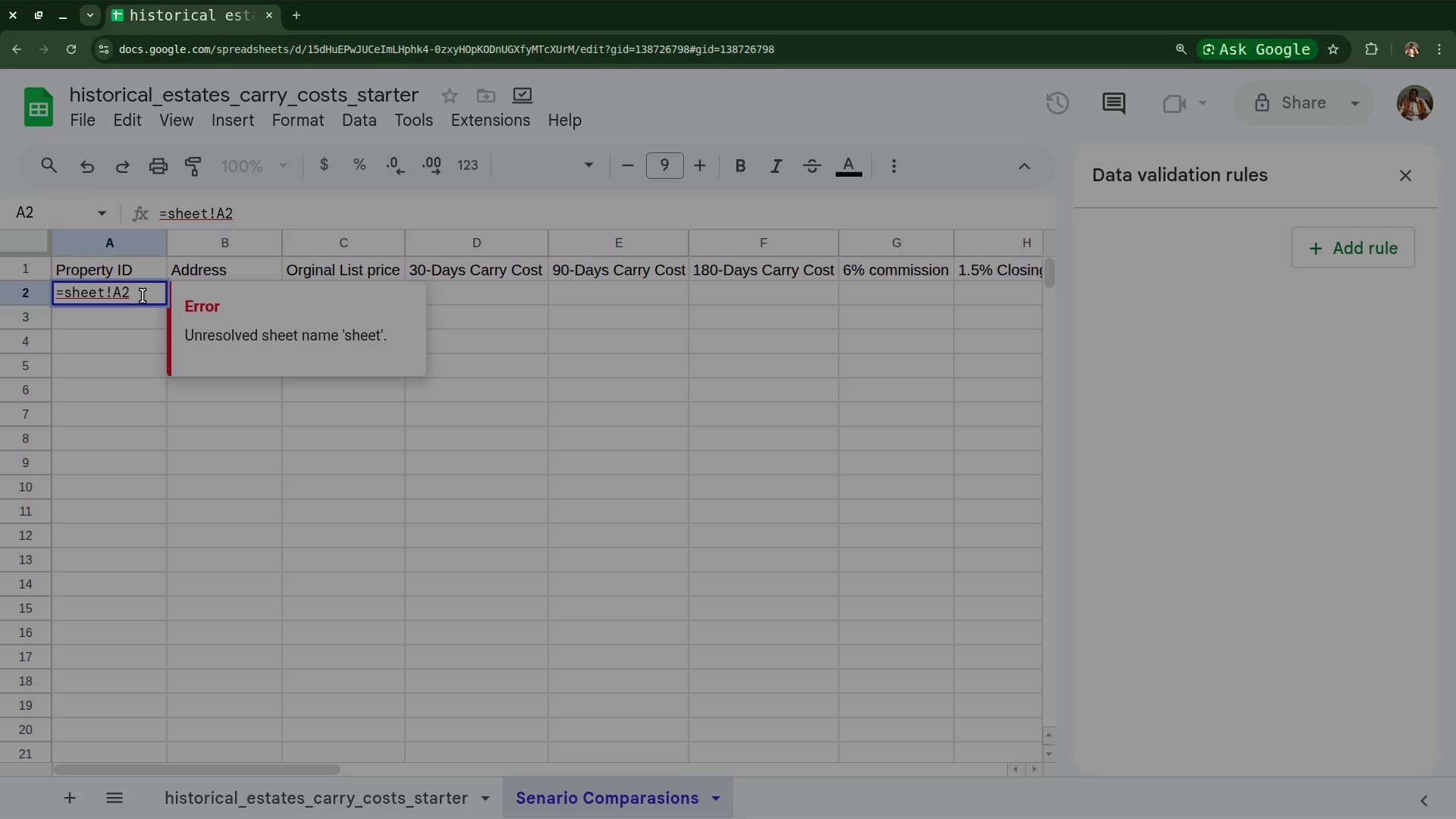 
left_click([136, 386])
 